 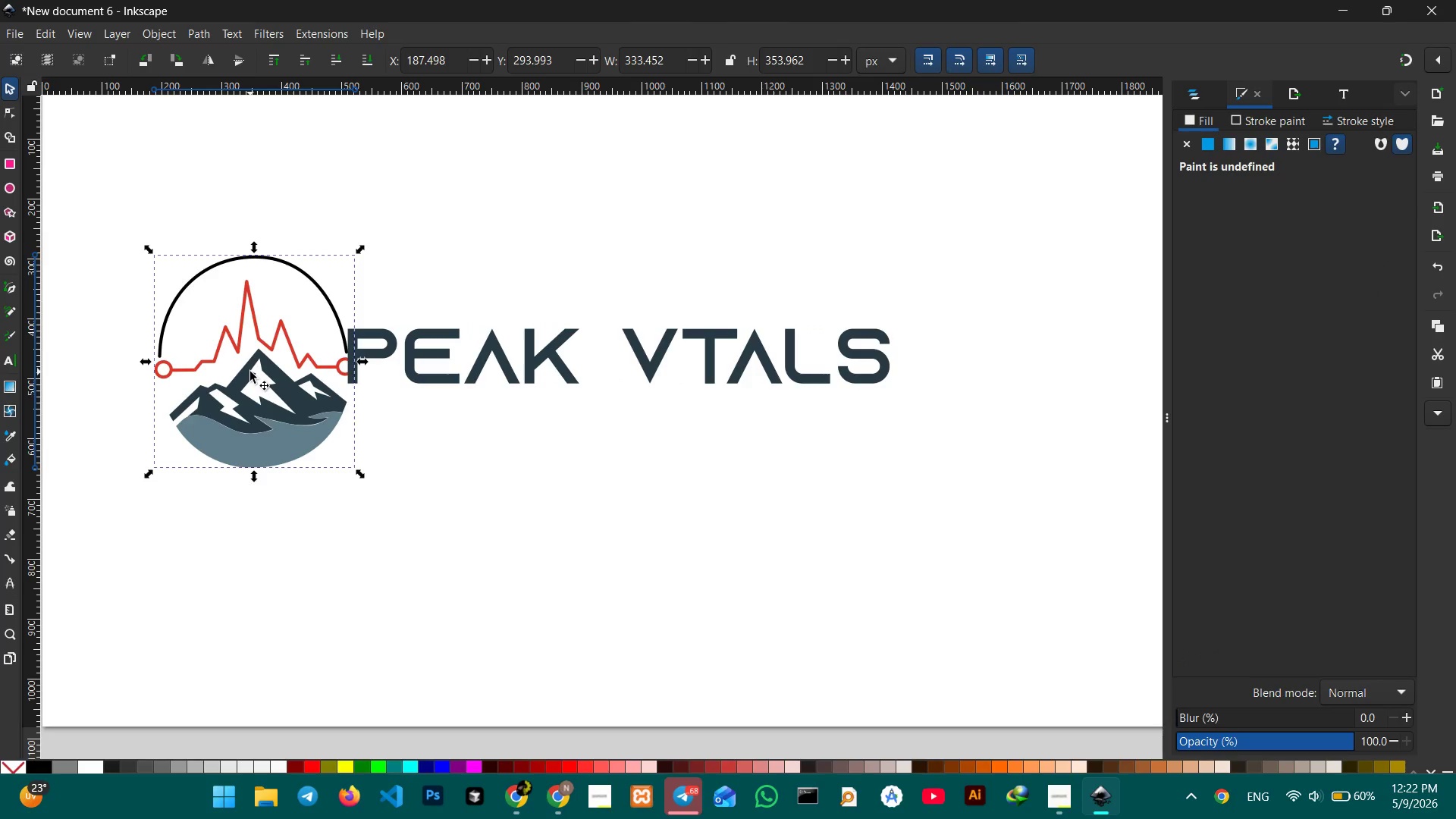 
double_click([250, 372])
 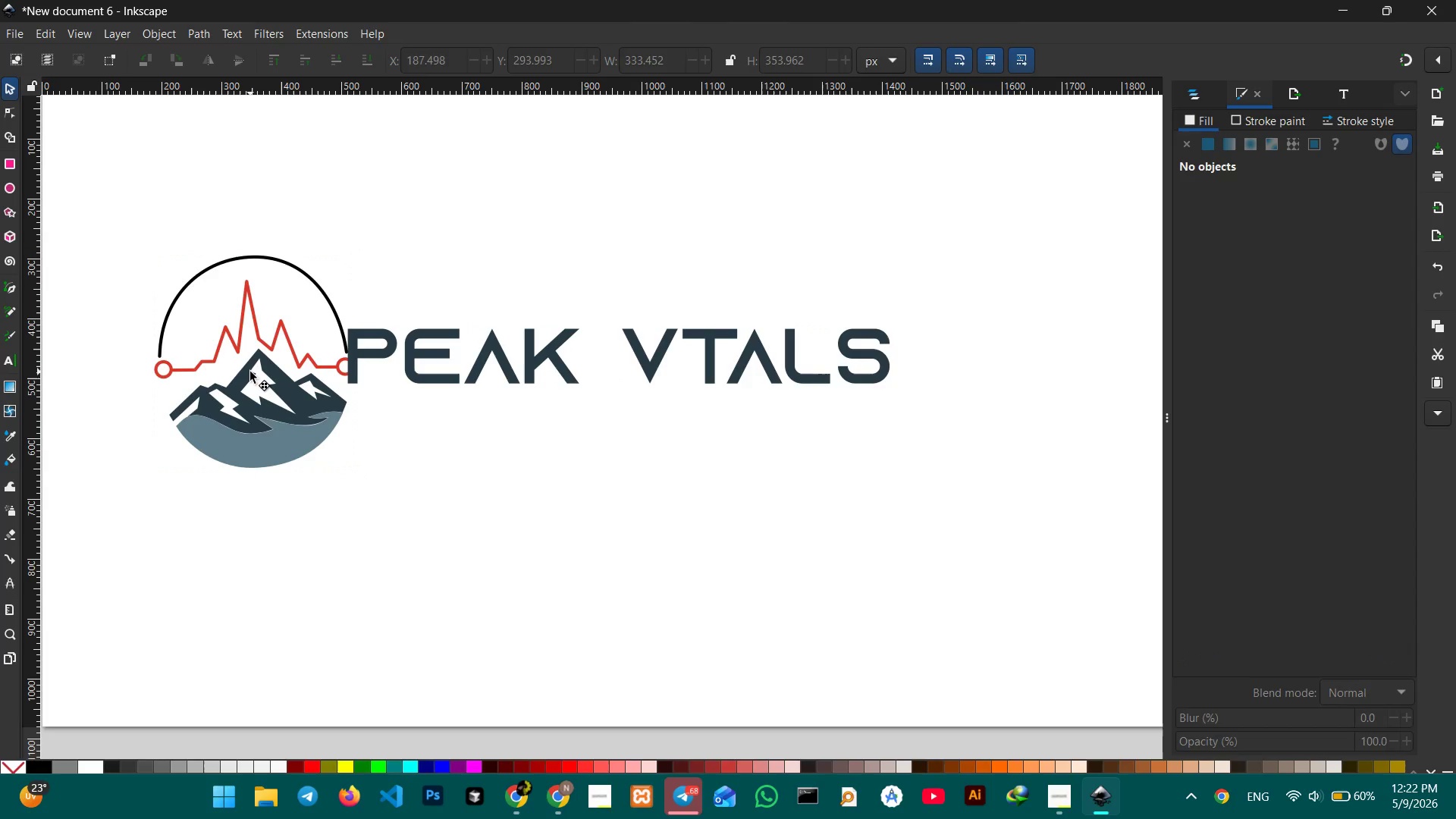 
triple_click([250, 372])
 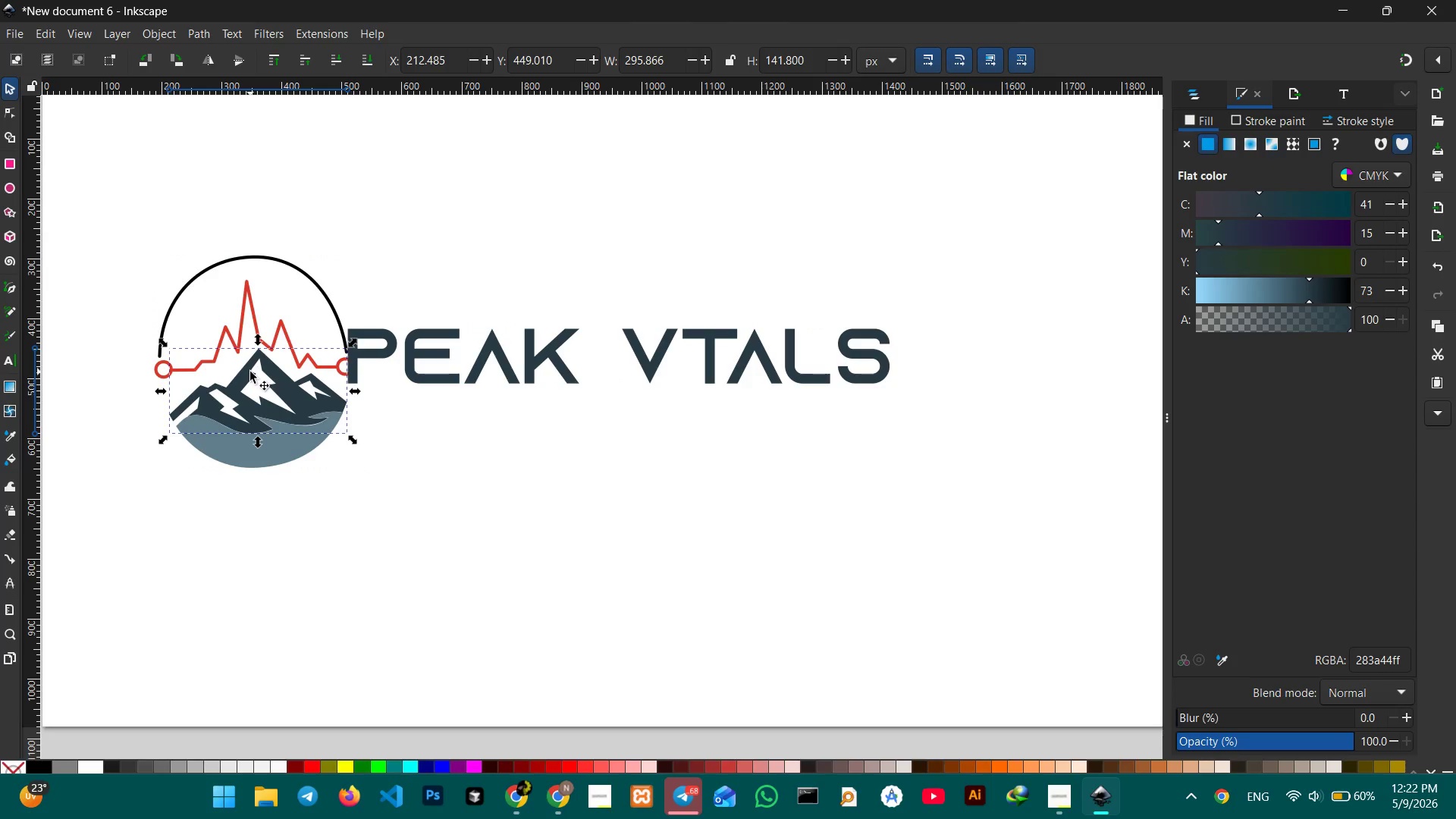 
left_click([250, 372])
 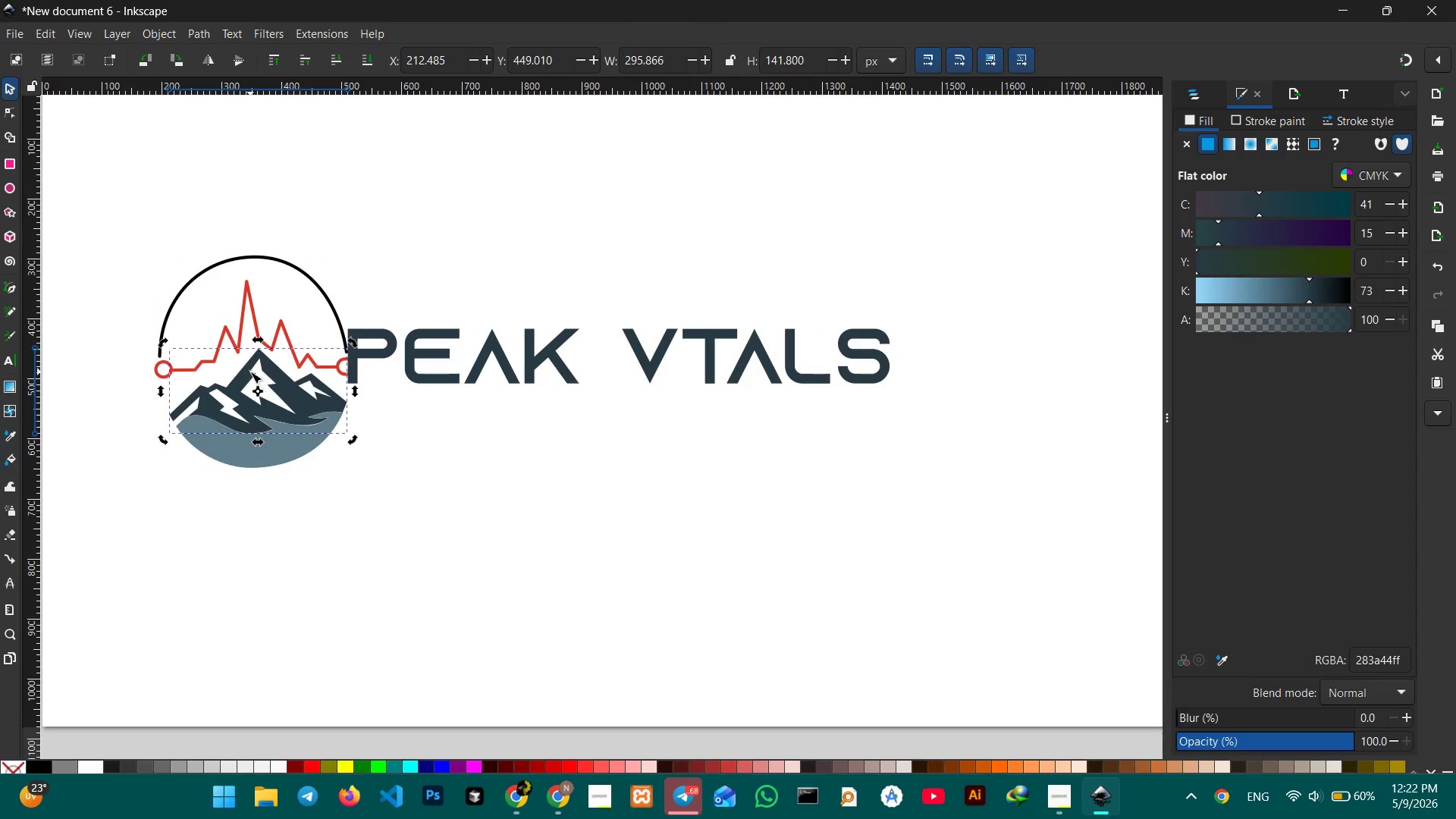 
double_click([250, 372])
 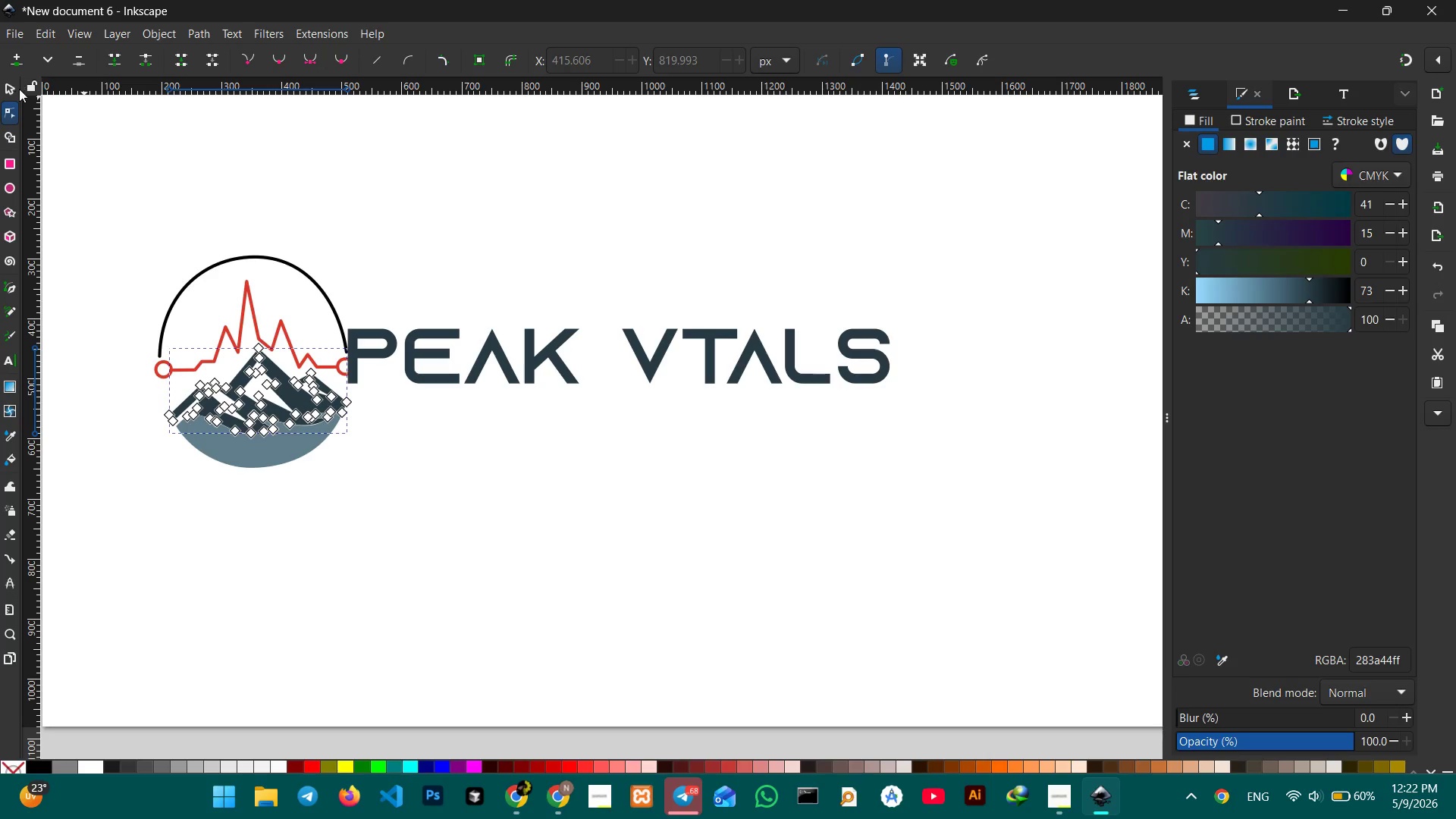 
left_click([8, 89])
 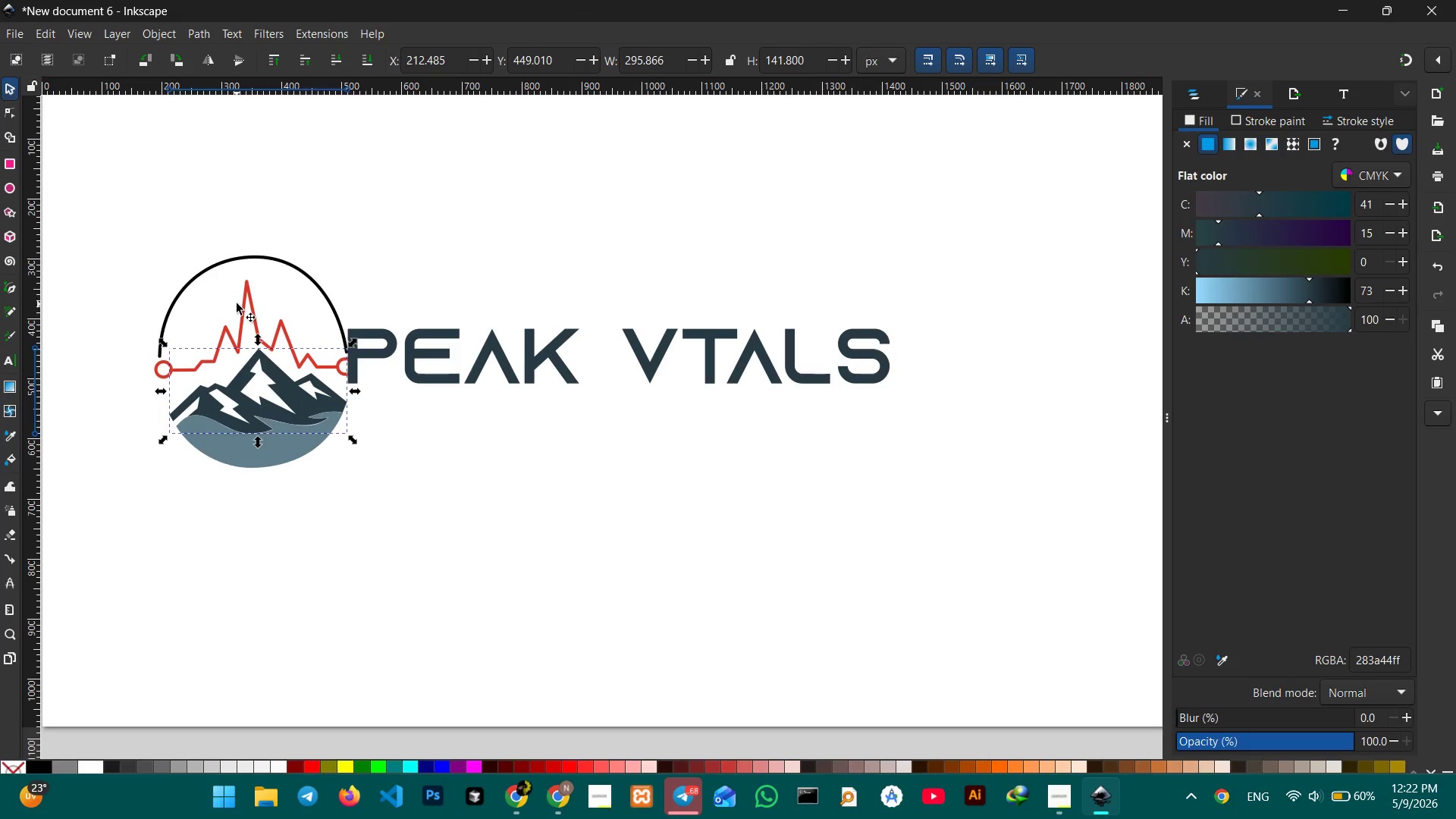 
key(Control+C)
 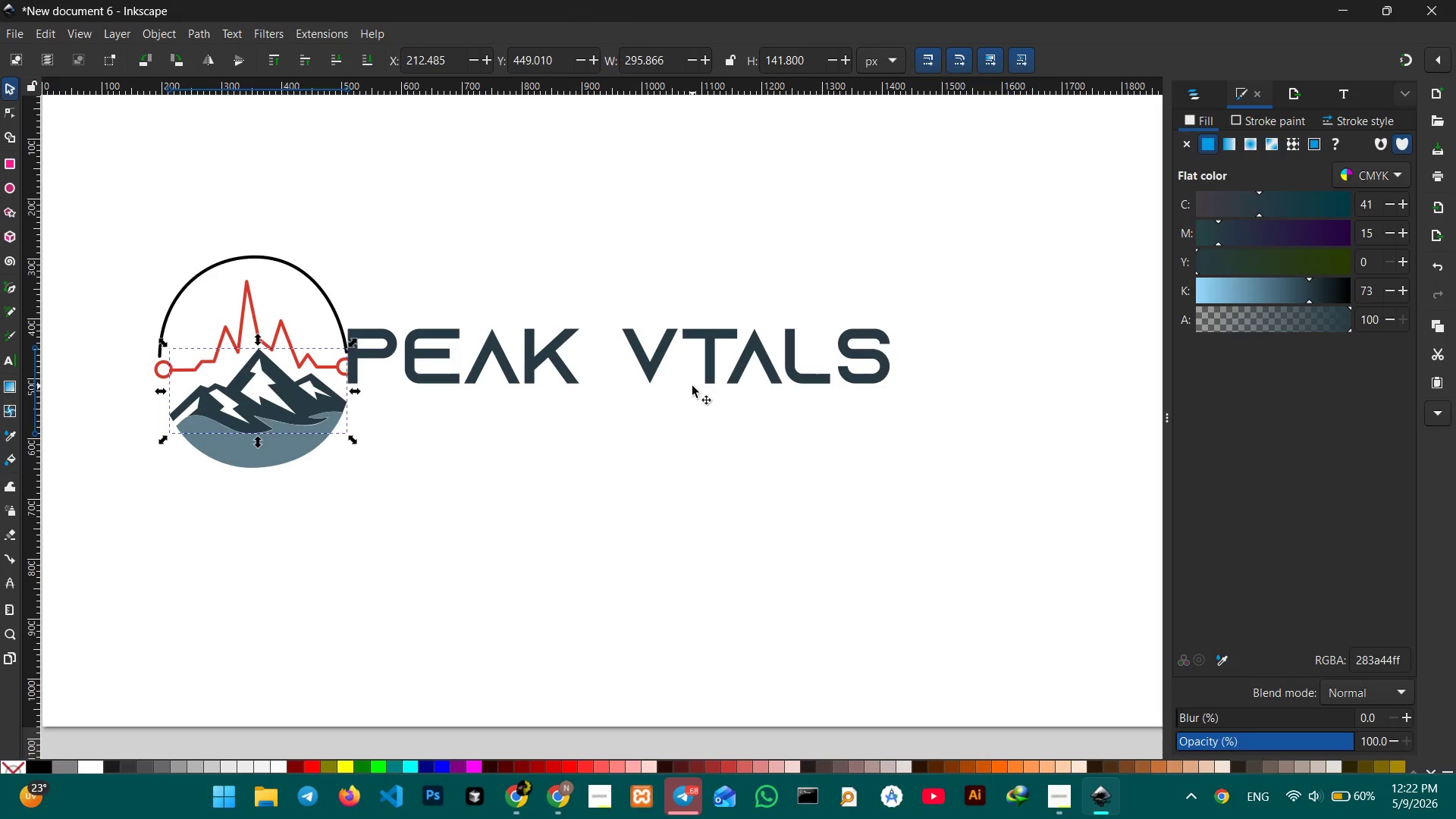 
double_click([698, 387])
 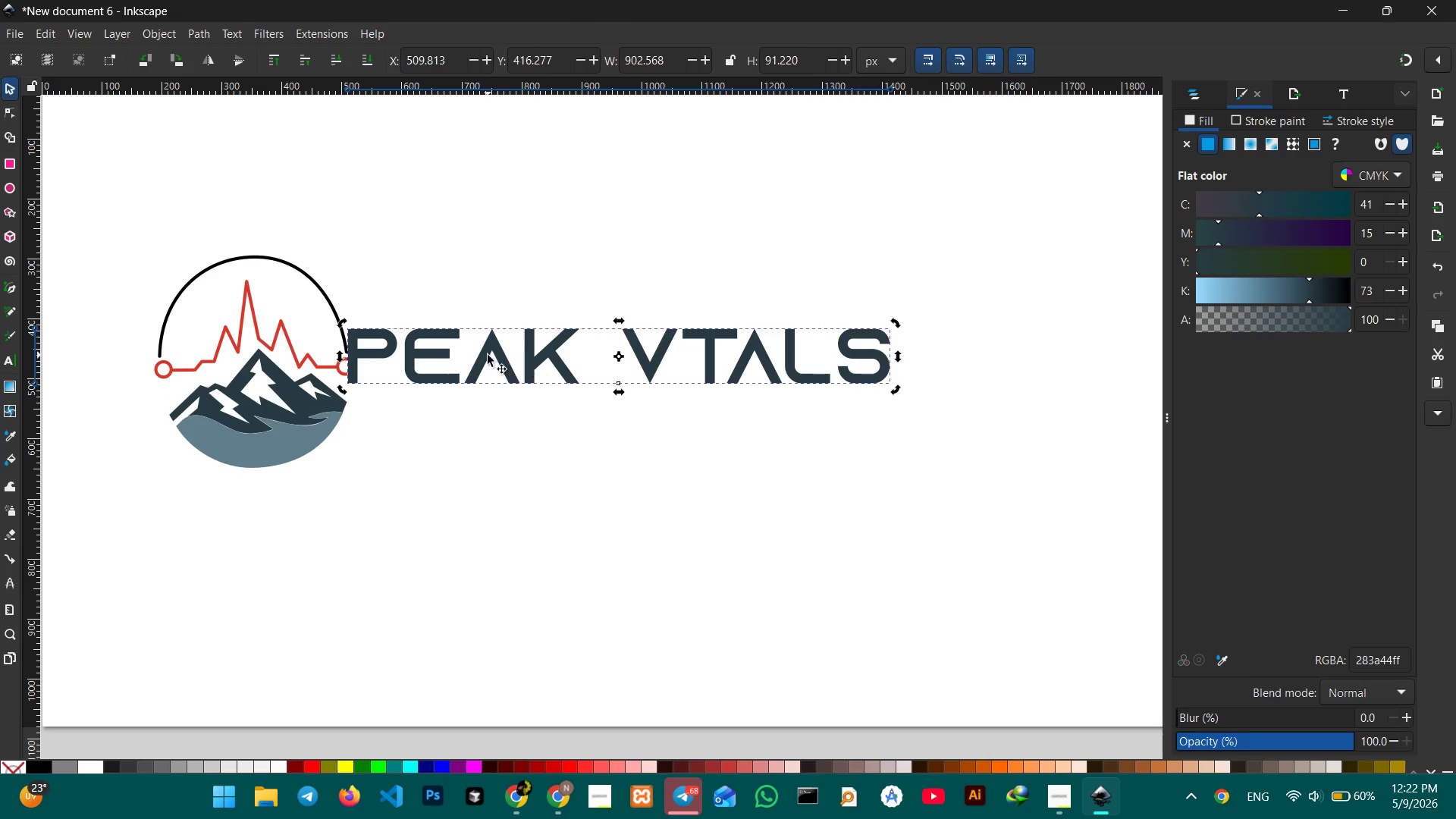 
double_click([488, 355])
 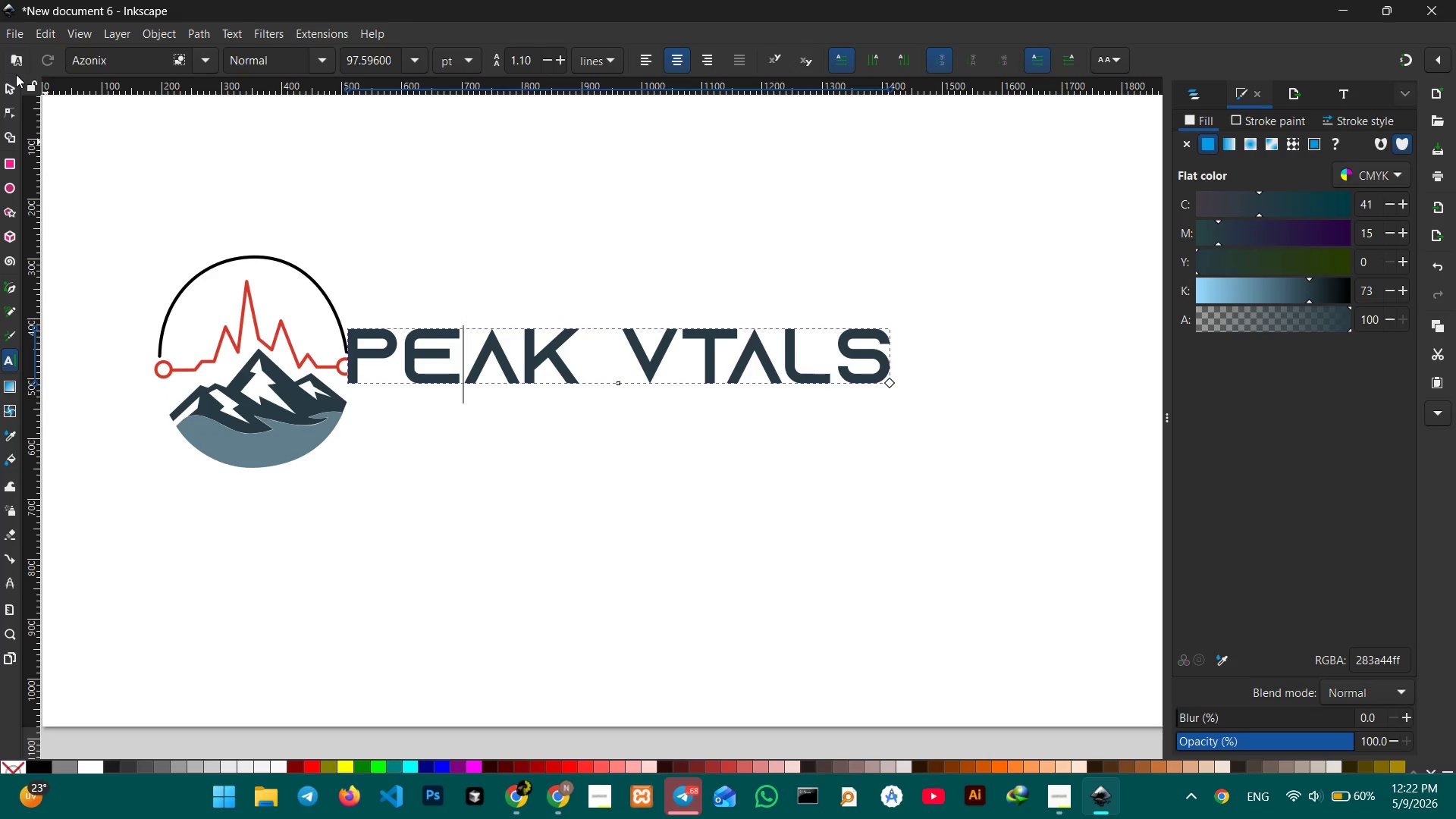 
left_click([12, 89])
 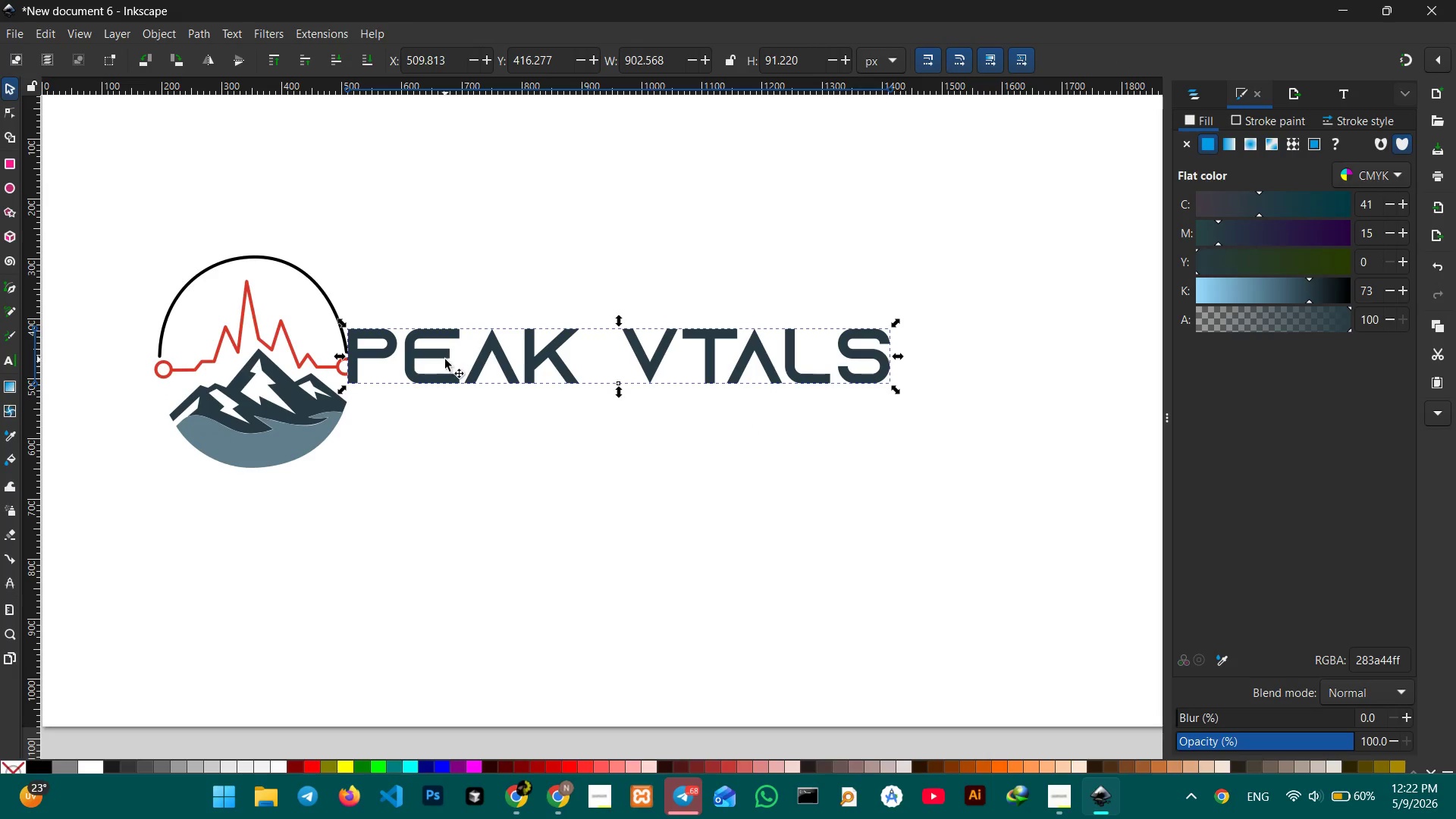 
left_click_drag(start_coordinate=[440, 352], to_coordinate=[479, 326])
 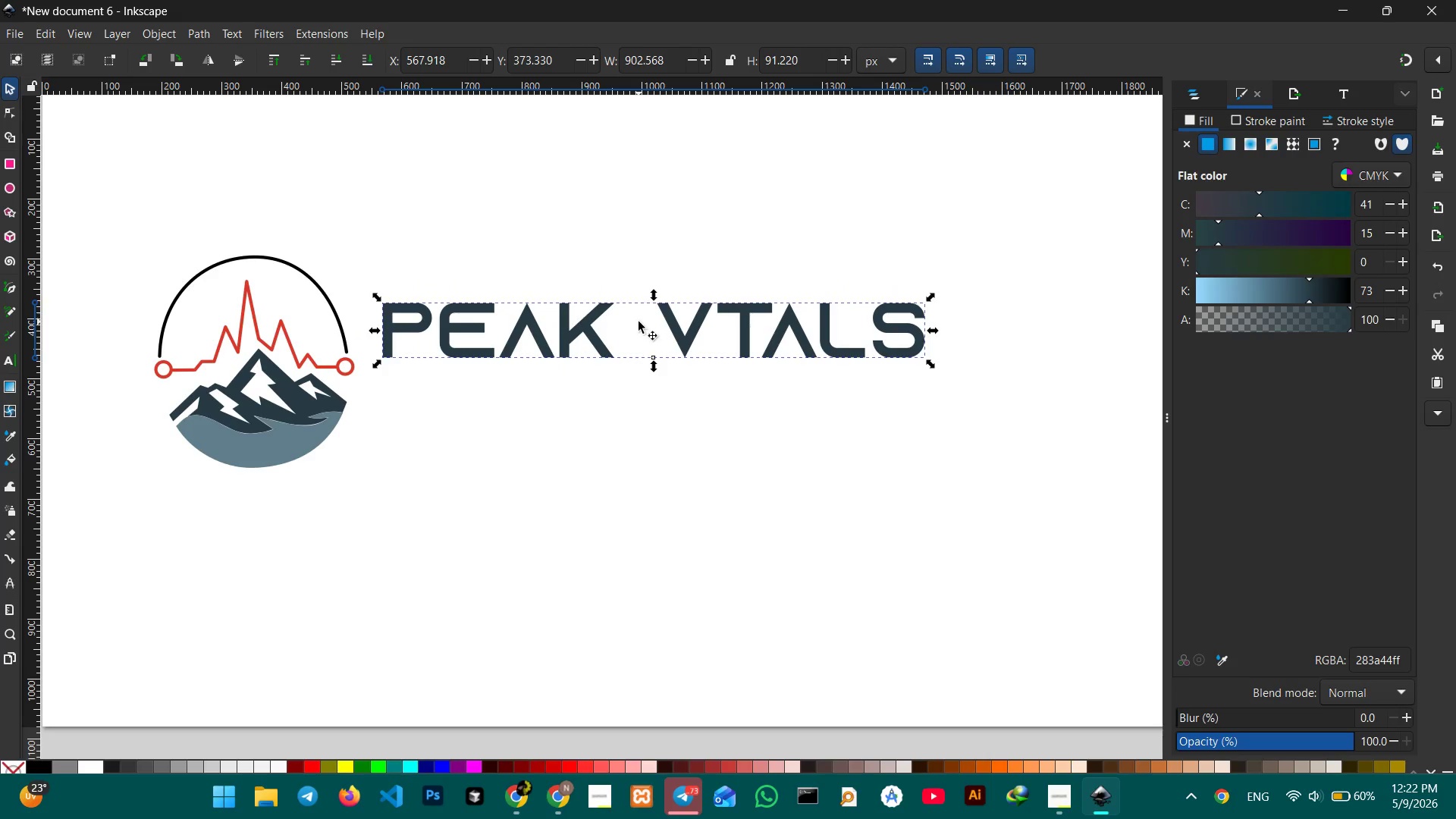 
double_click([639, 322])
 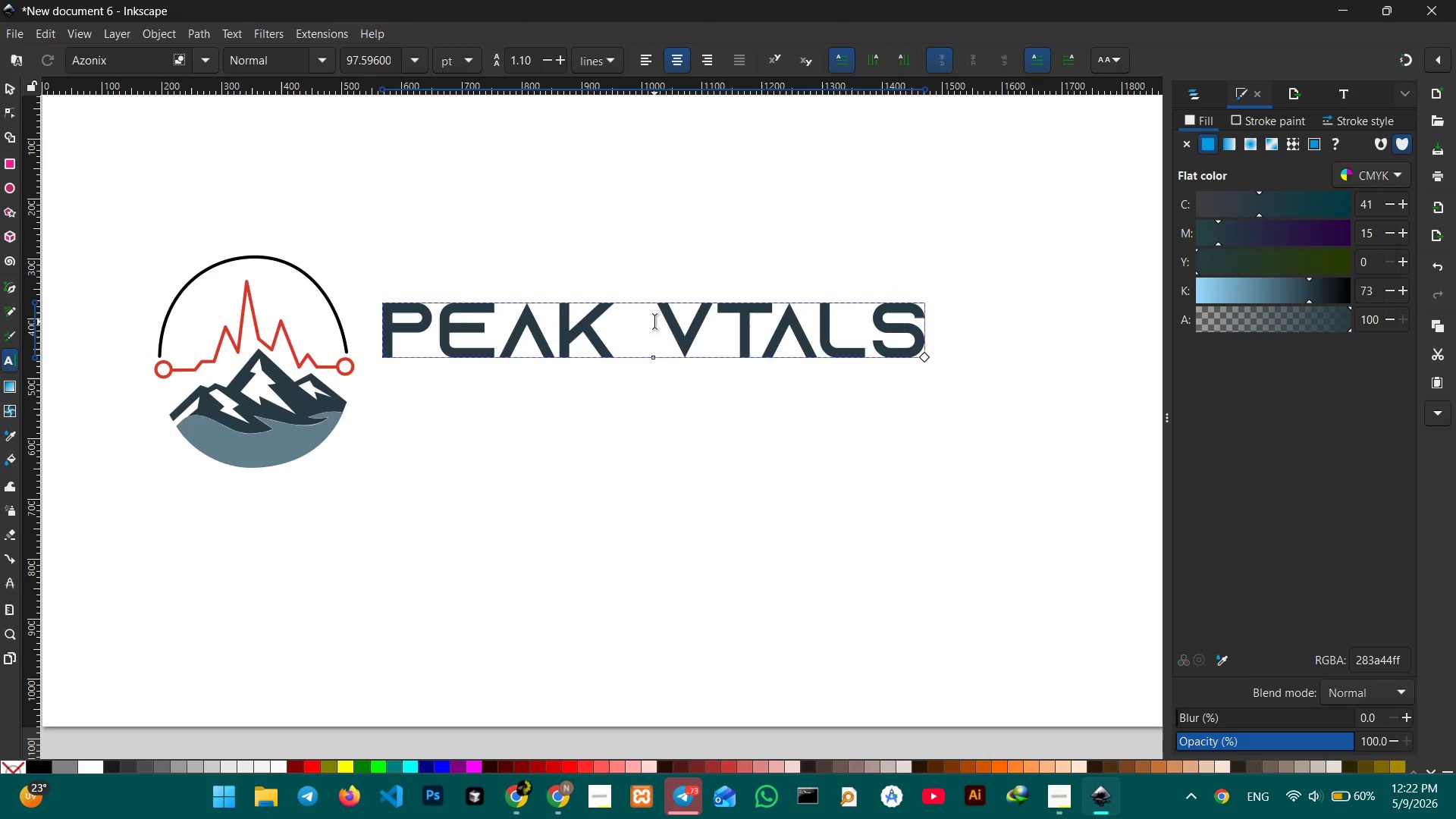 
left_click_drag(start_coordinate=[654, 322], to_coordinate=[961, 337])
 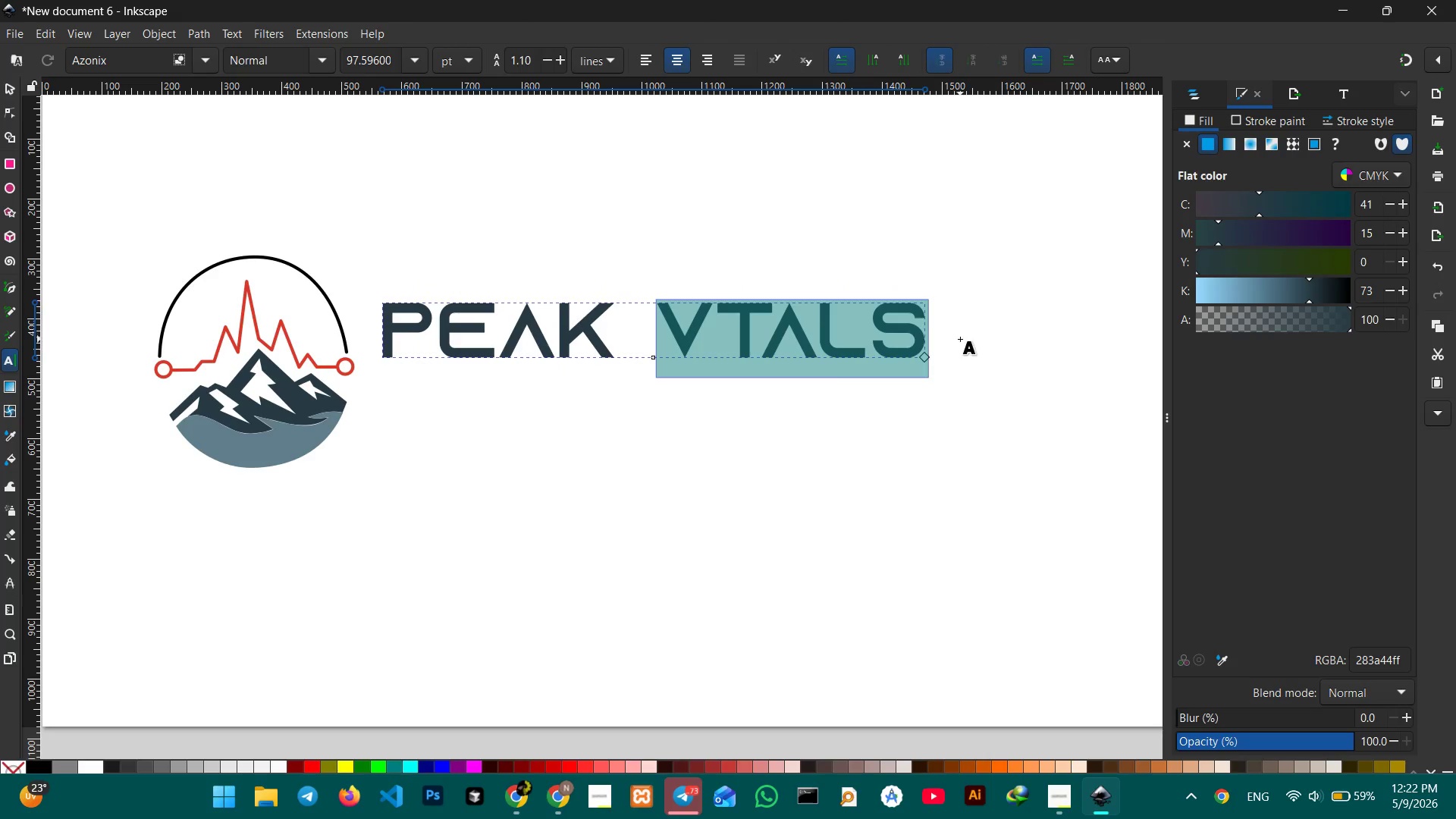 
key(Control+X)
 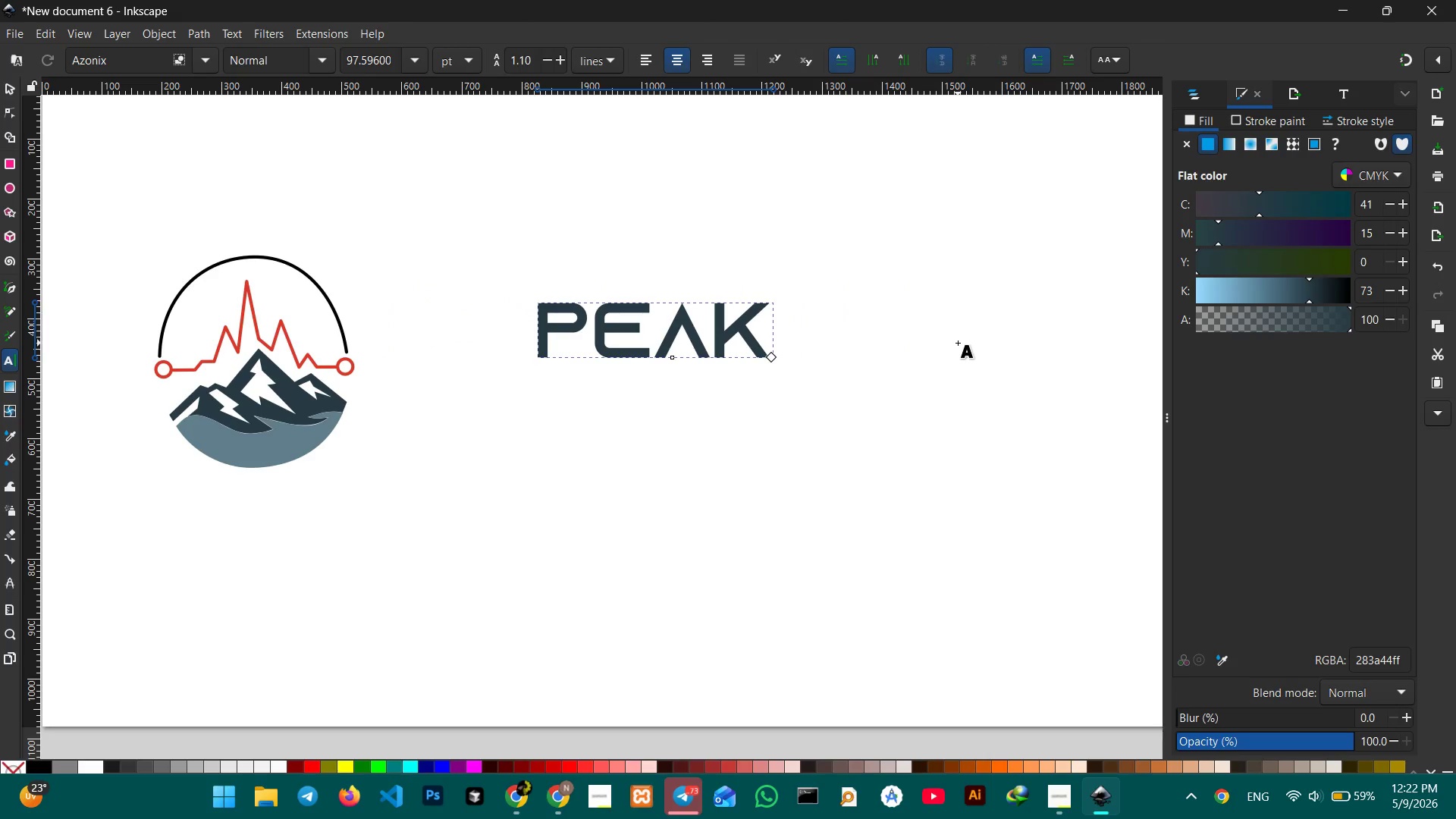 
key(Backspace)
 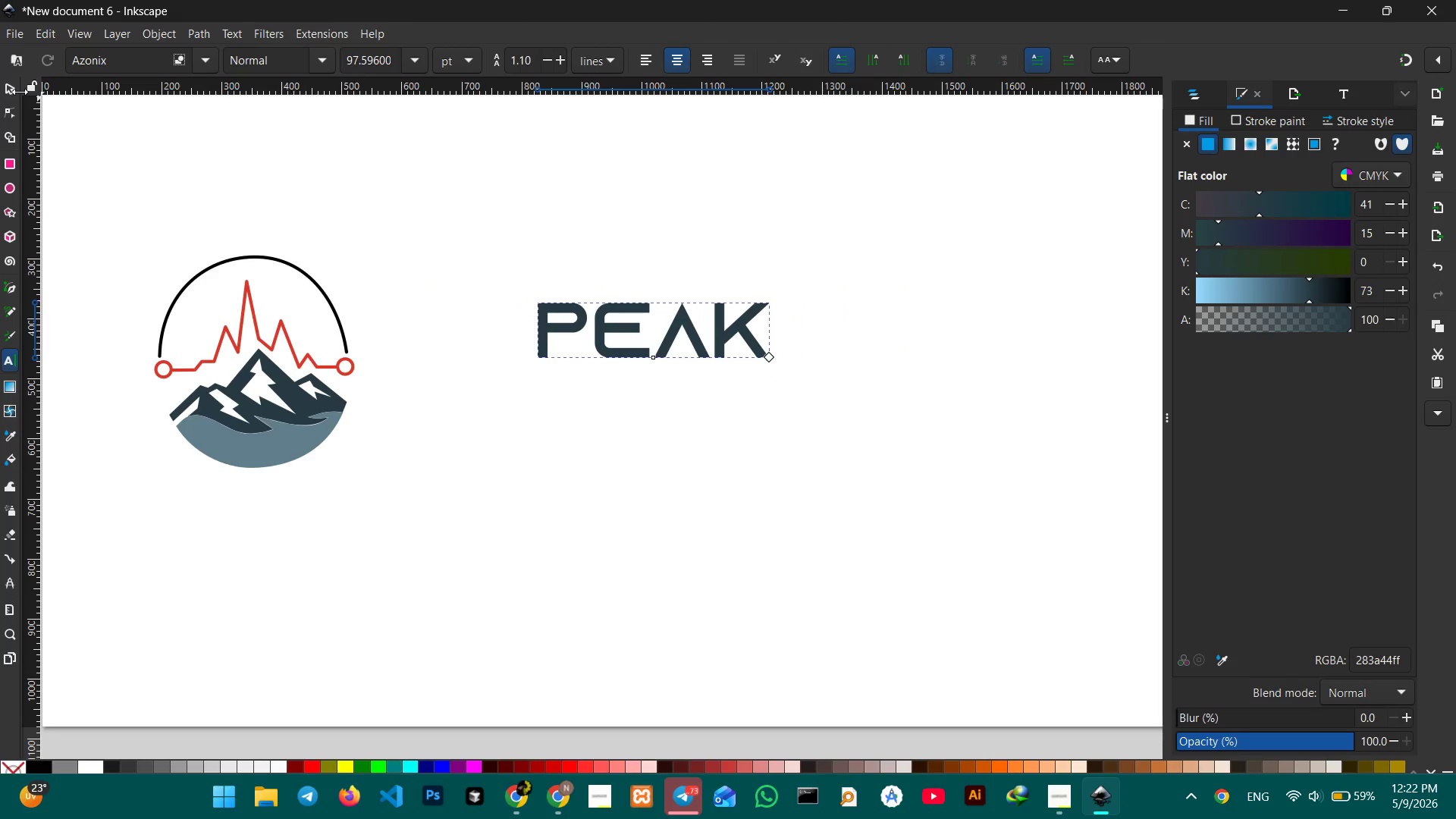 
left_click([9, 86])
 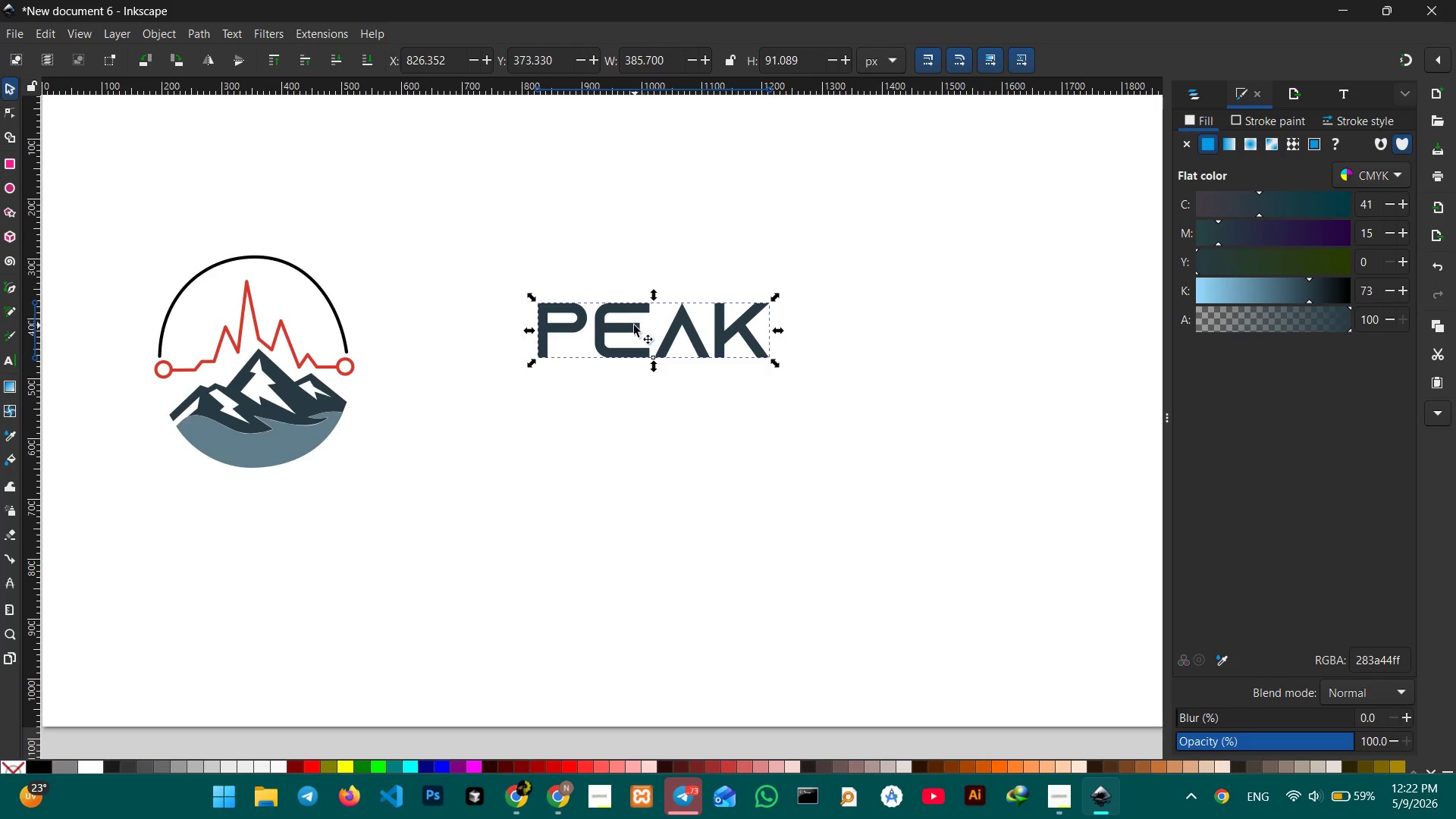 
left_click_drag(start_coordinate=[634, 325], to_coordinate=[517, 328])
 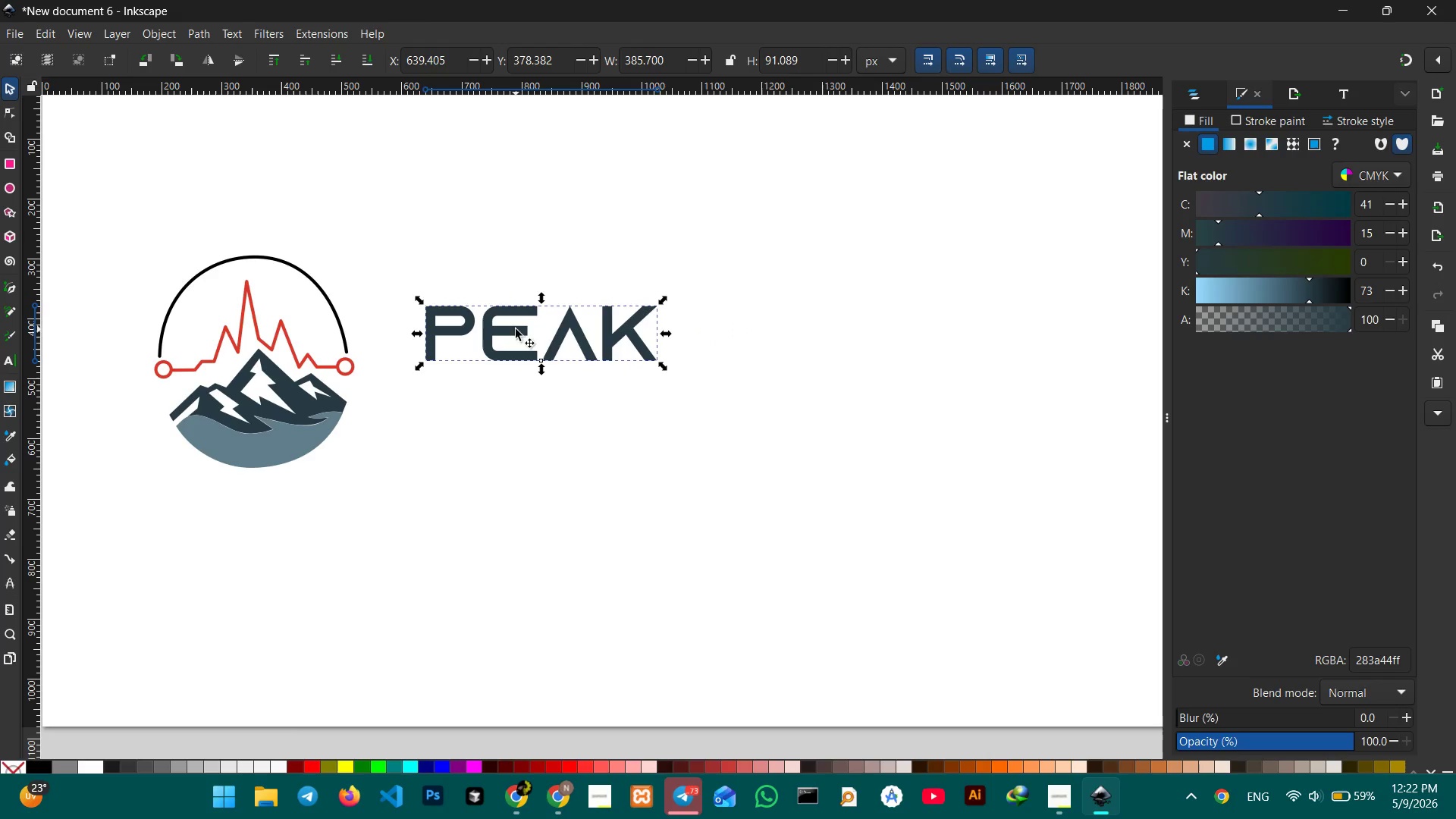 
key(Control+V)
 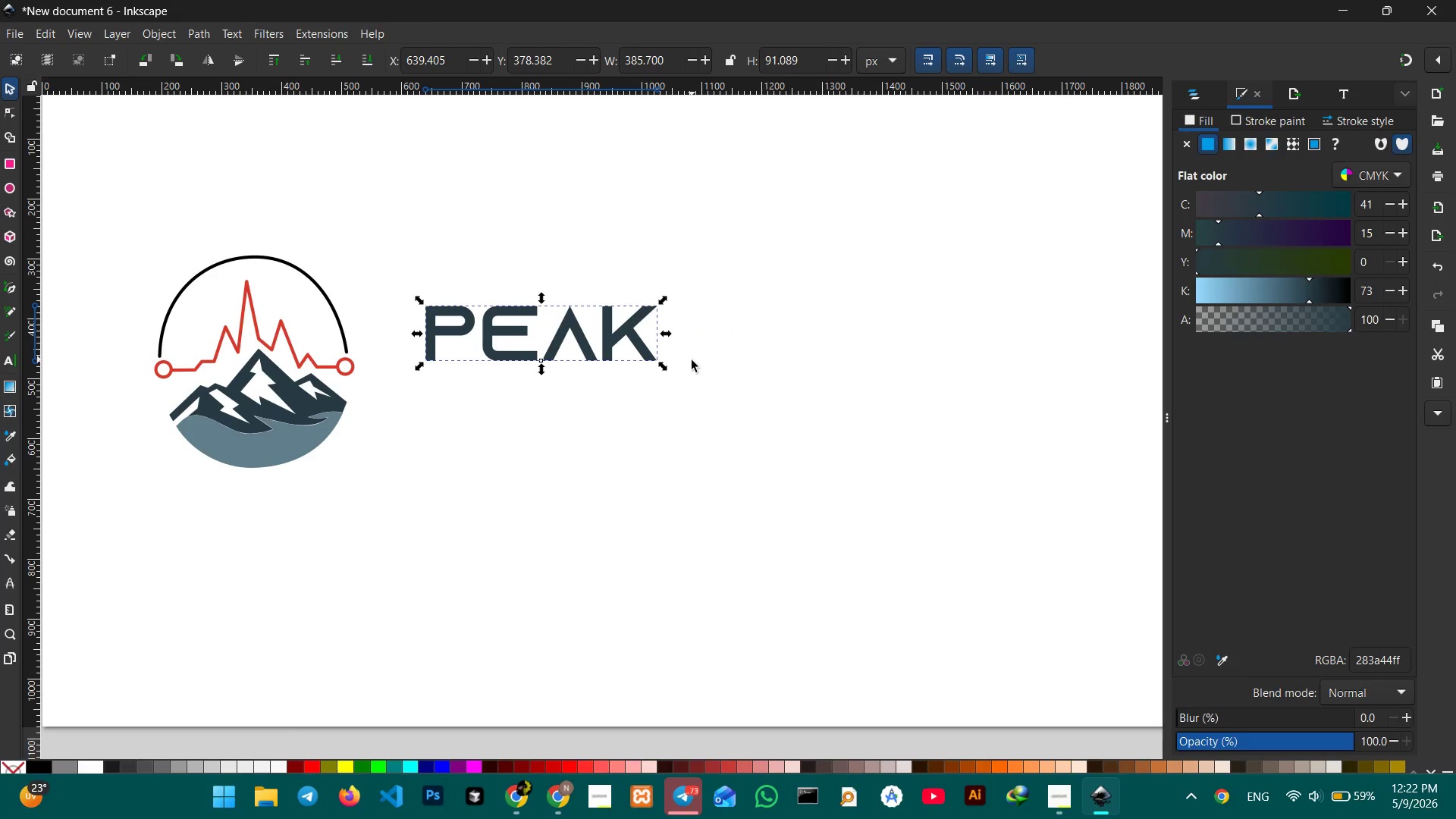 
left_click([692, 360])
 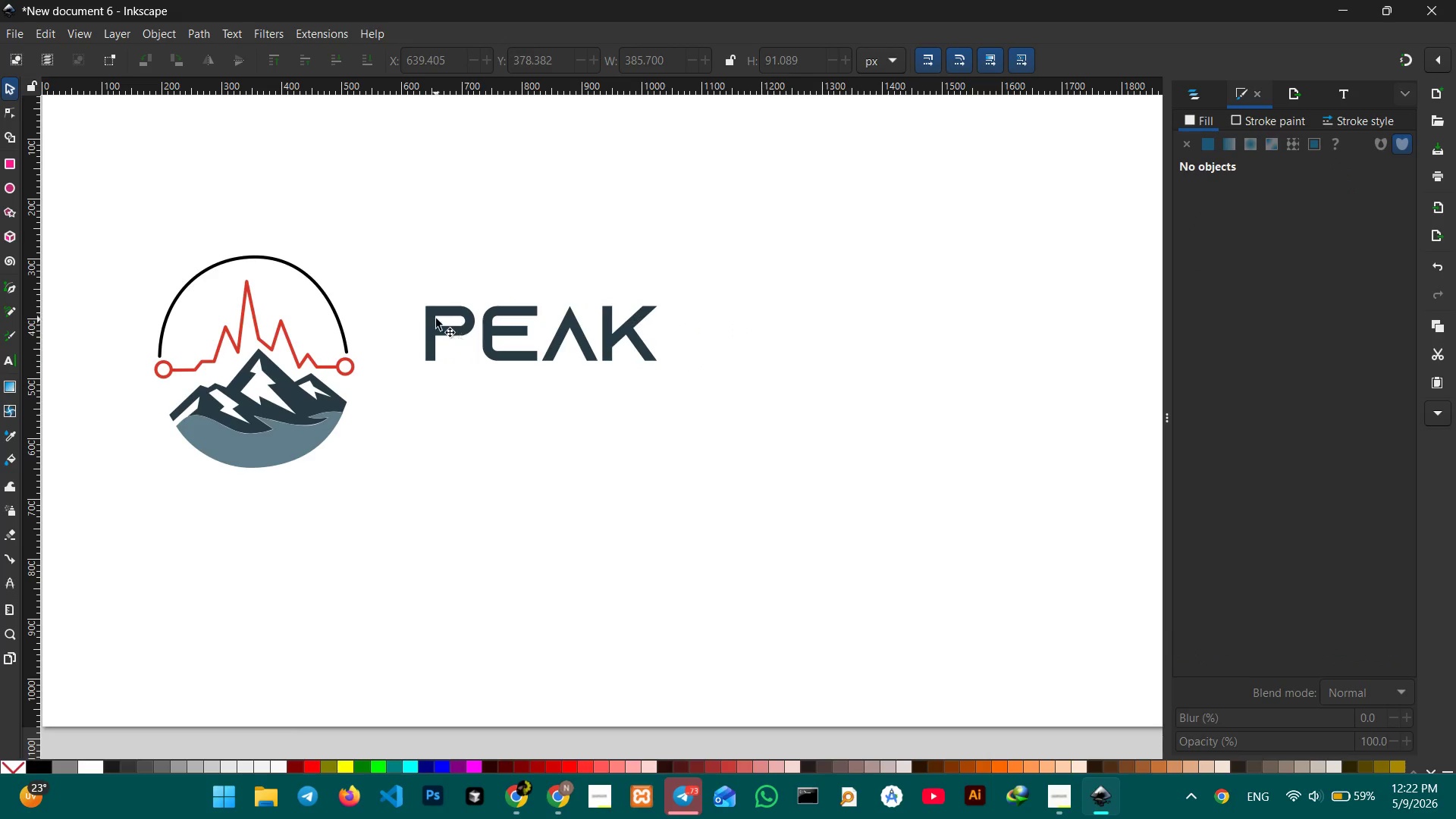 
left_click([450, 317])
 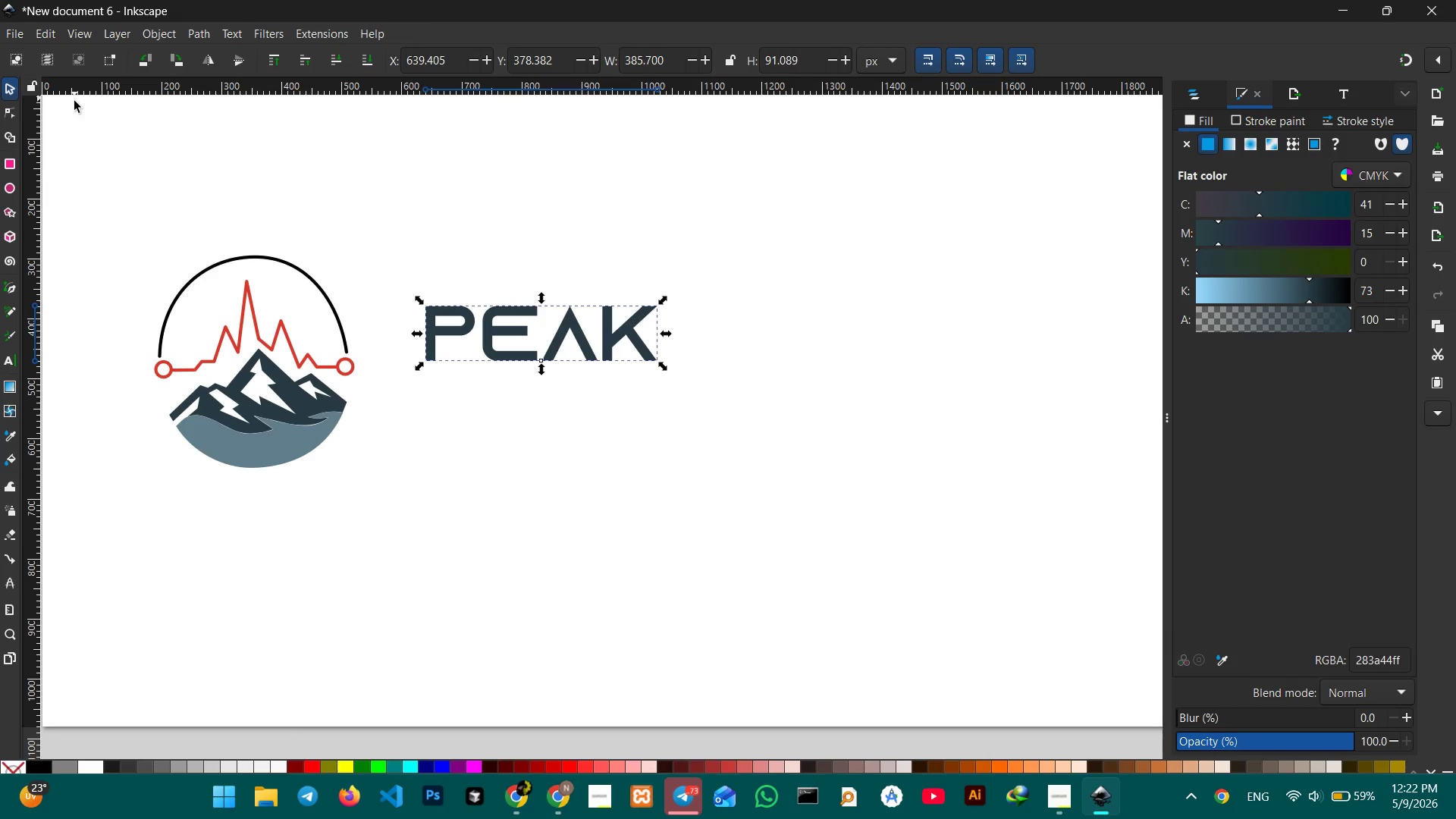 
key(Control+C)
 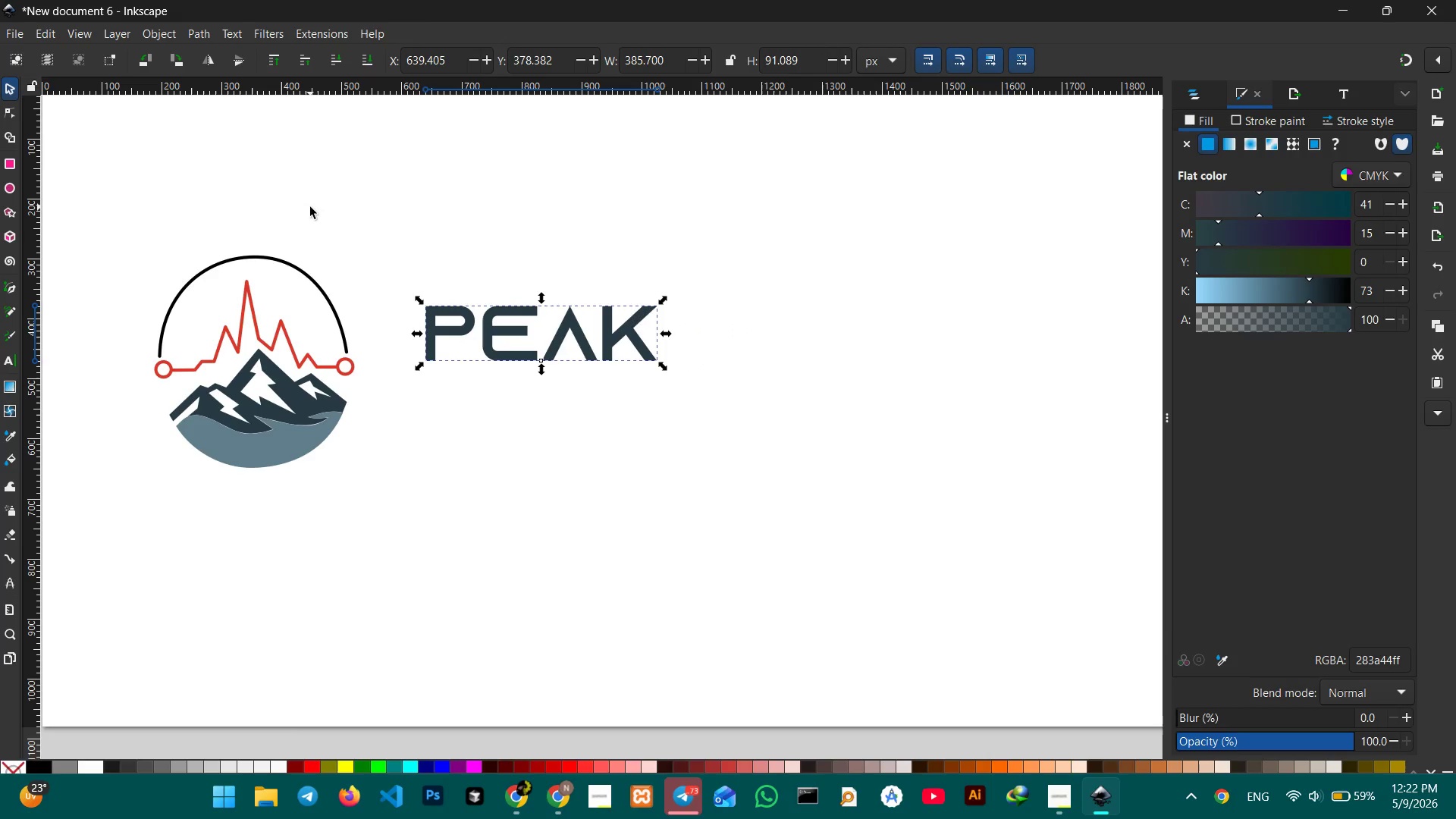 
key(Control+V)
 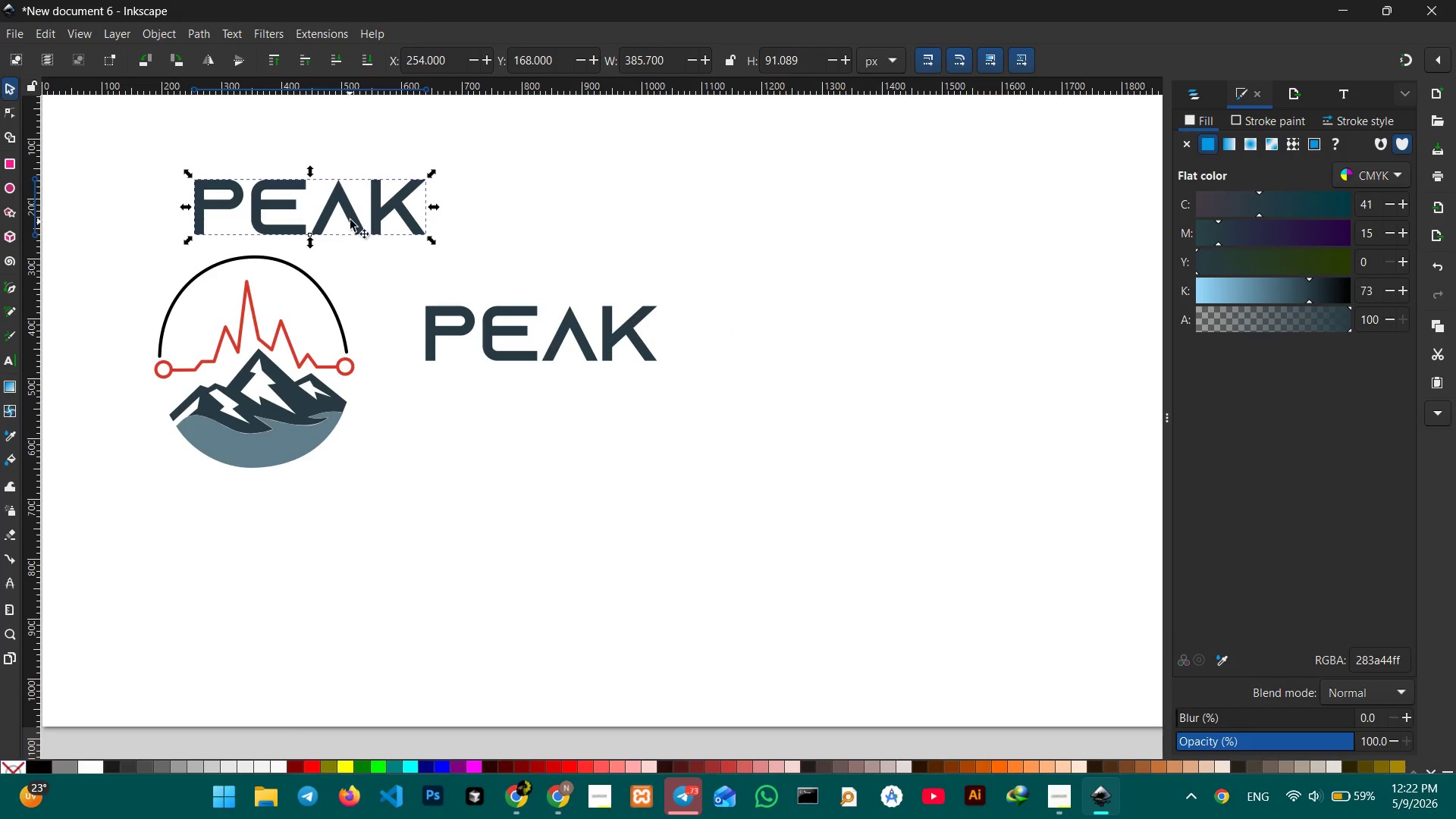 
left_click_drag(start_coordinate=[350, 220], to_coordinate=[560, 246])
 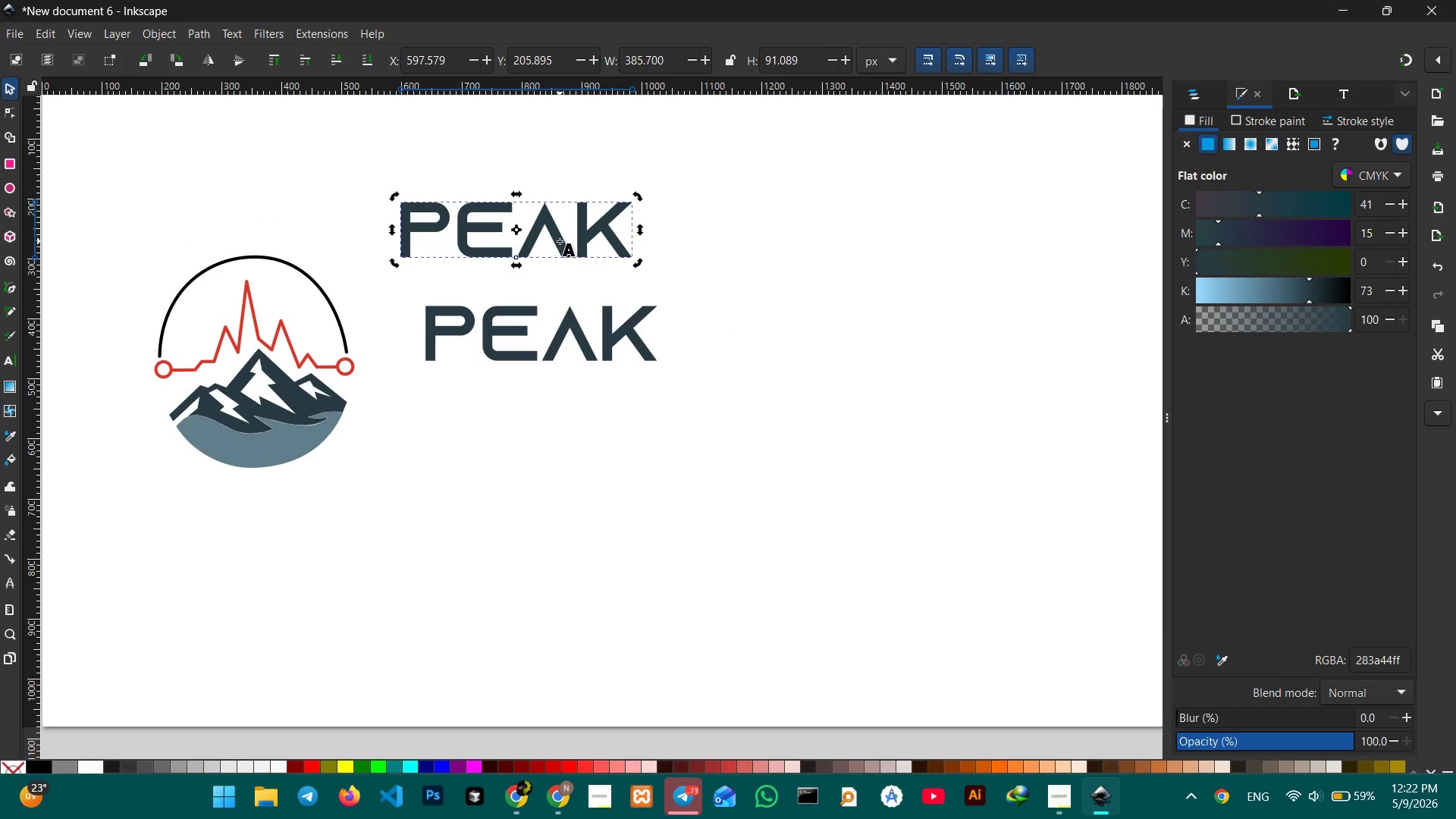 
double_click([560, 241])
 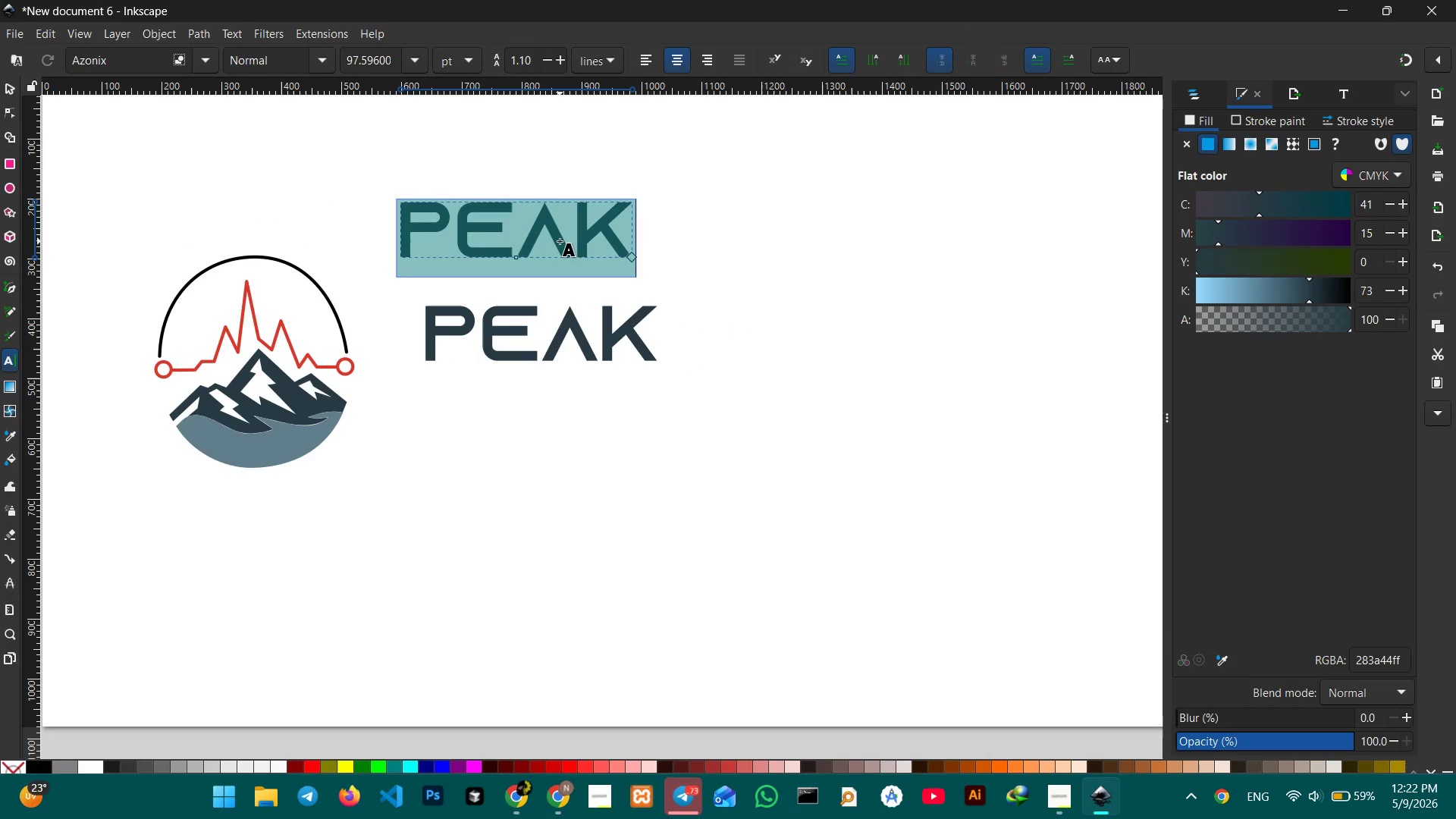 
triple_click([560, 241])
 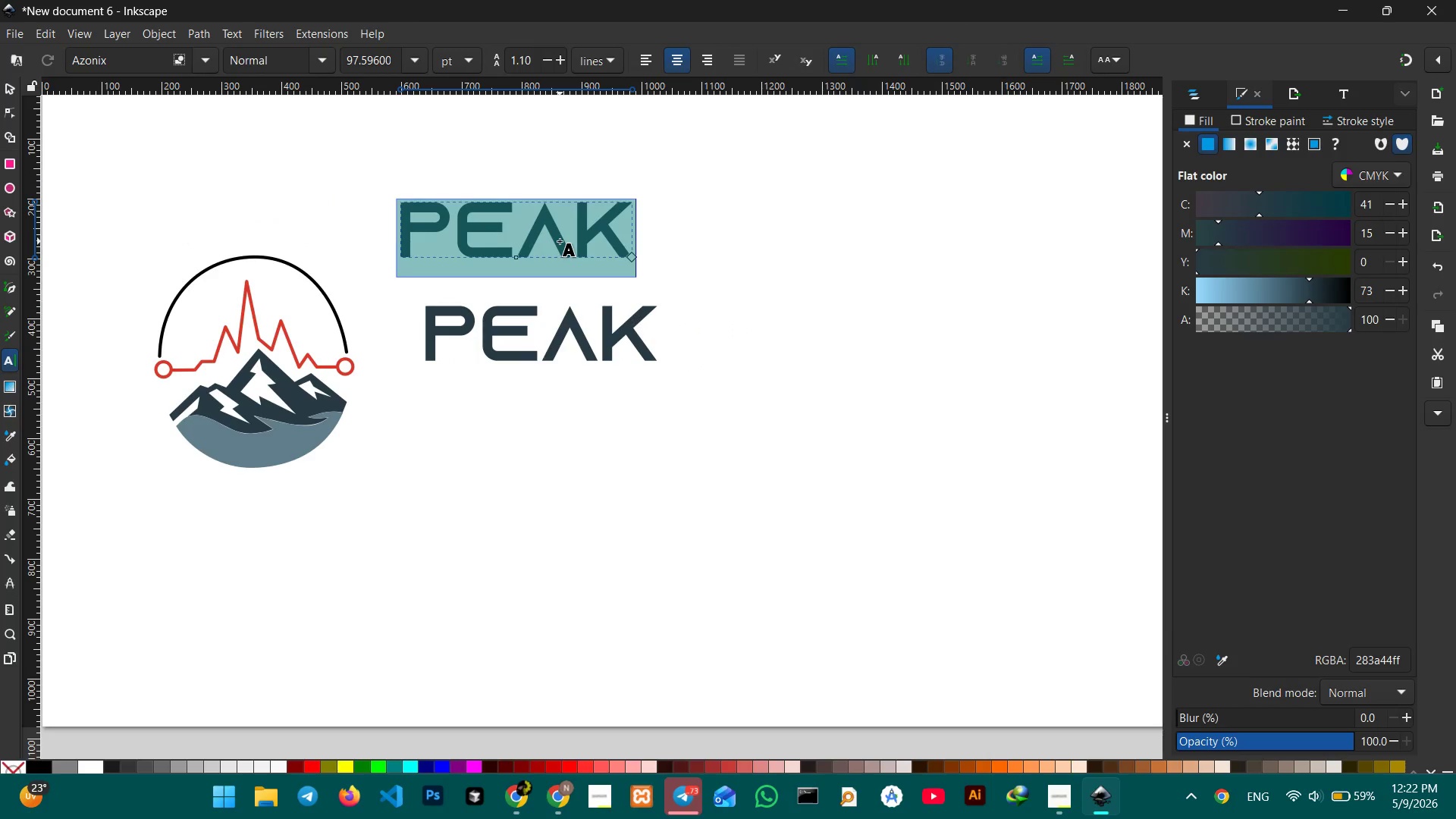 
key(Control+V)
 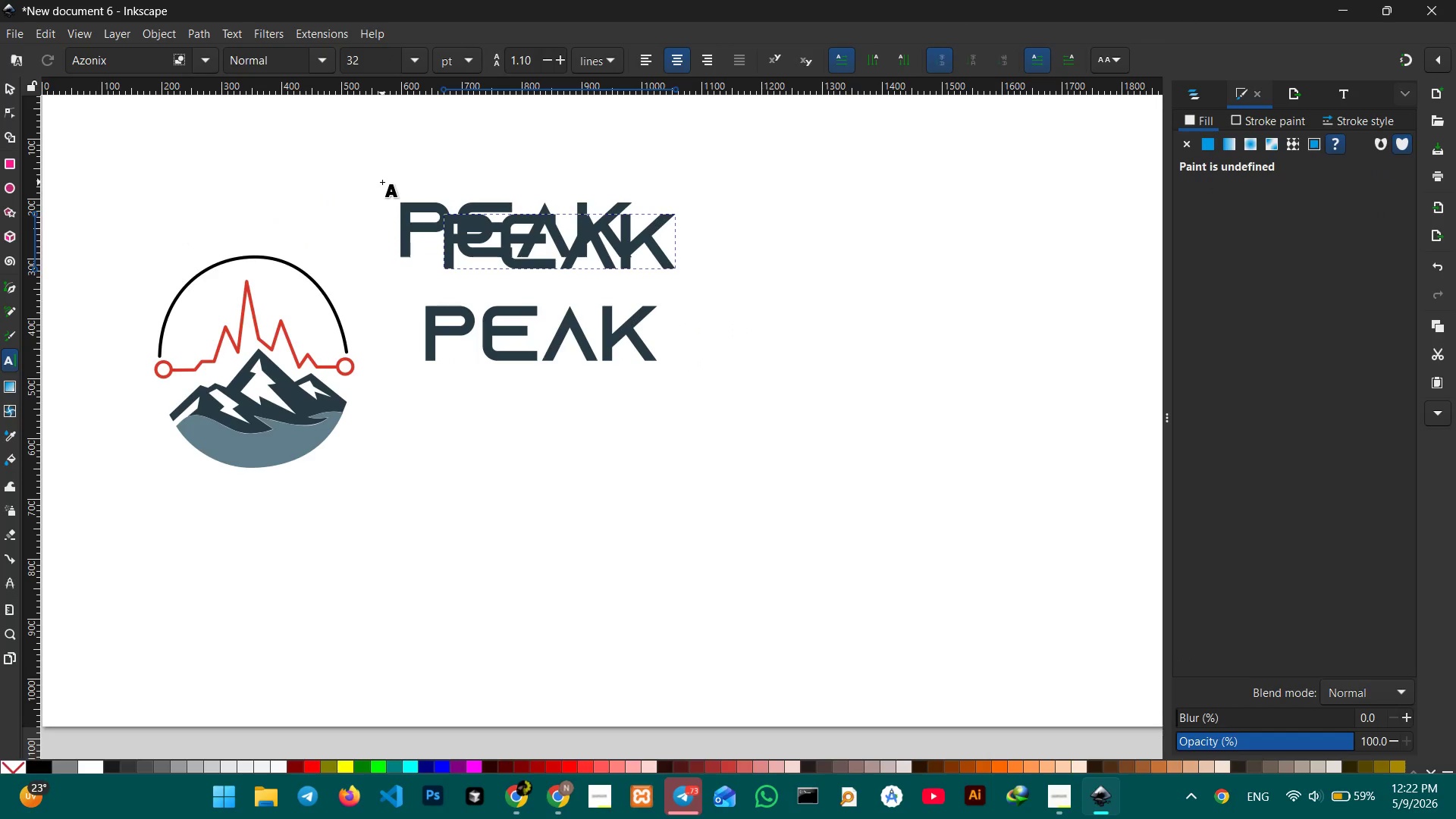 
key(Backspace)
 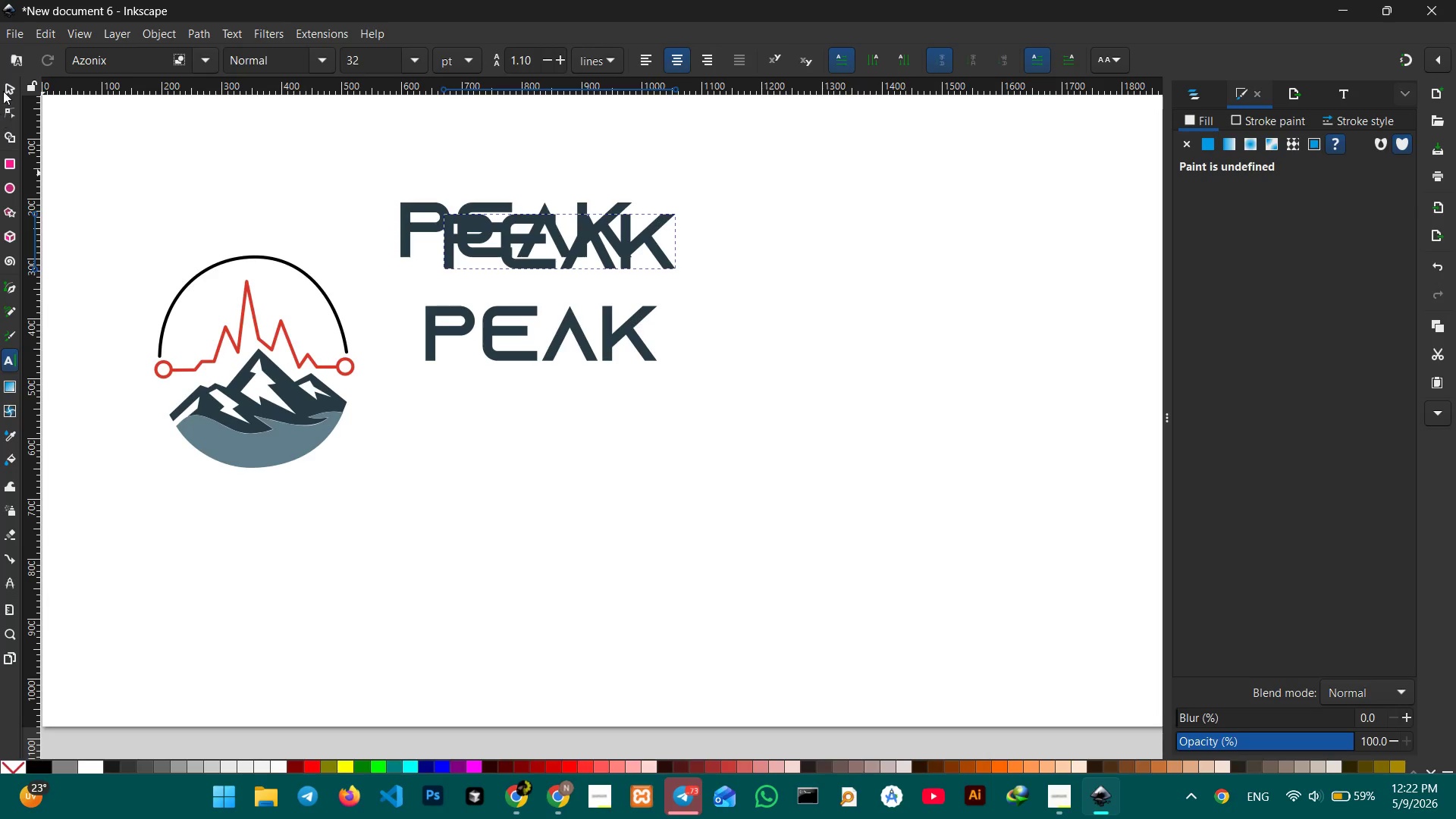 
left_click([8, 82])
 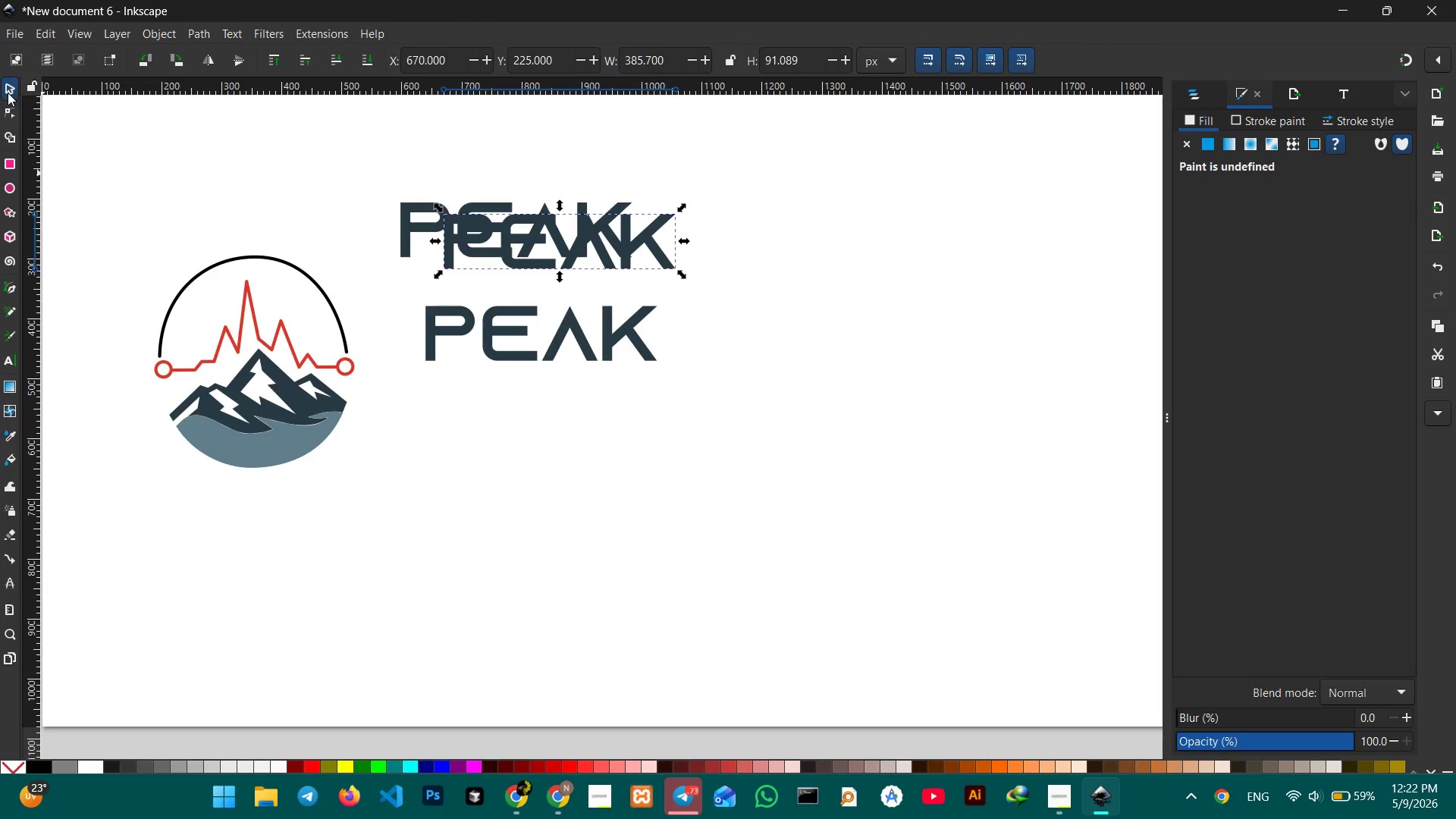 
key(Backspace)
 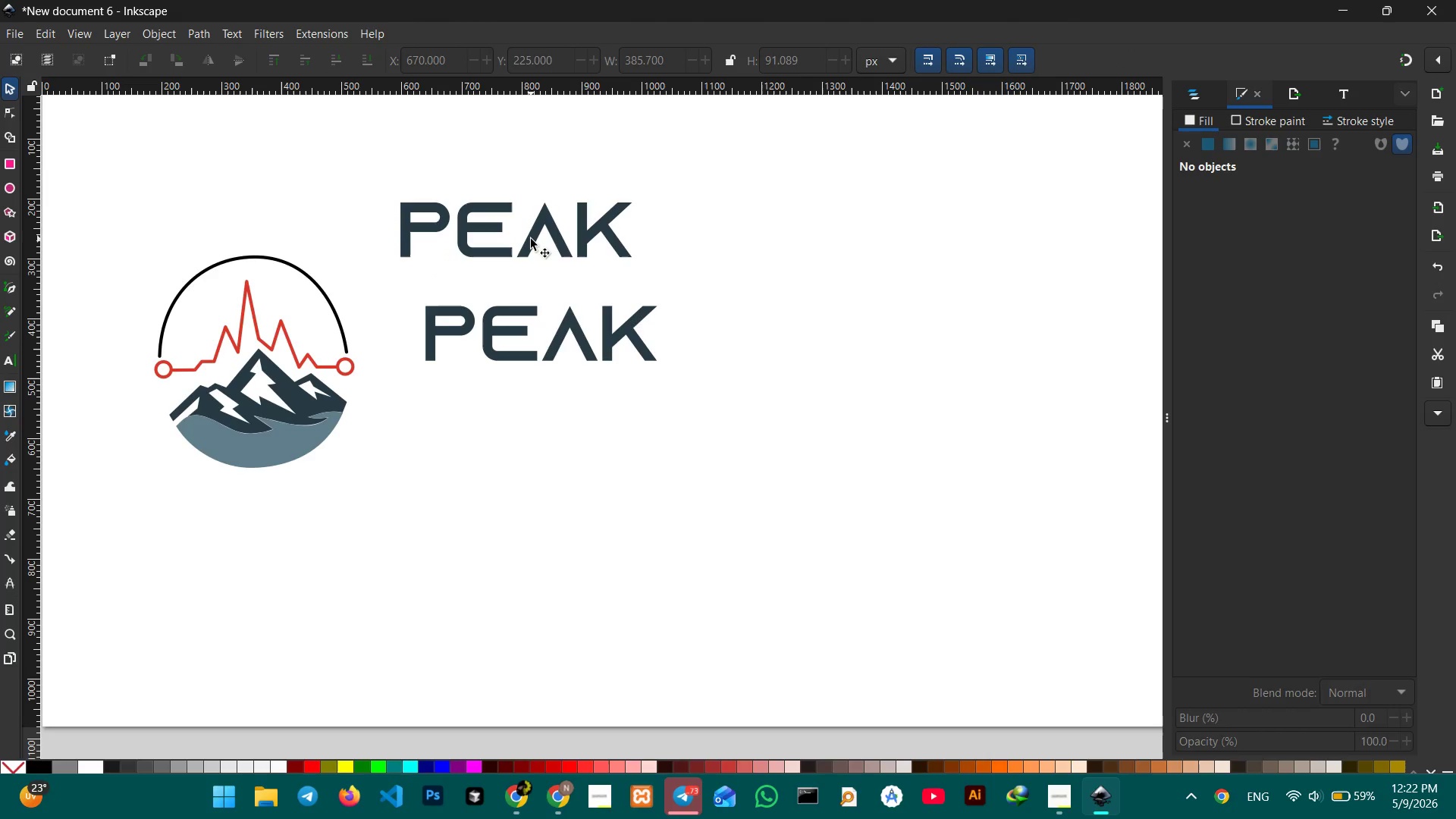 
double_click([531, 239])
 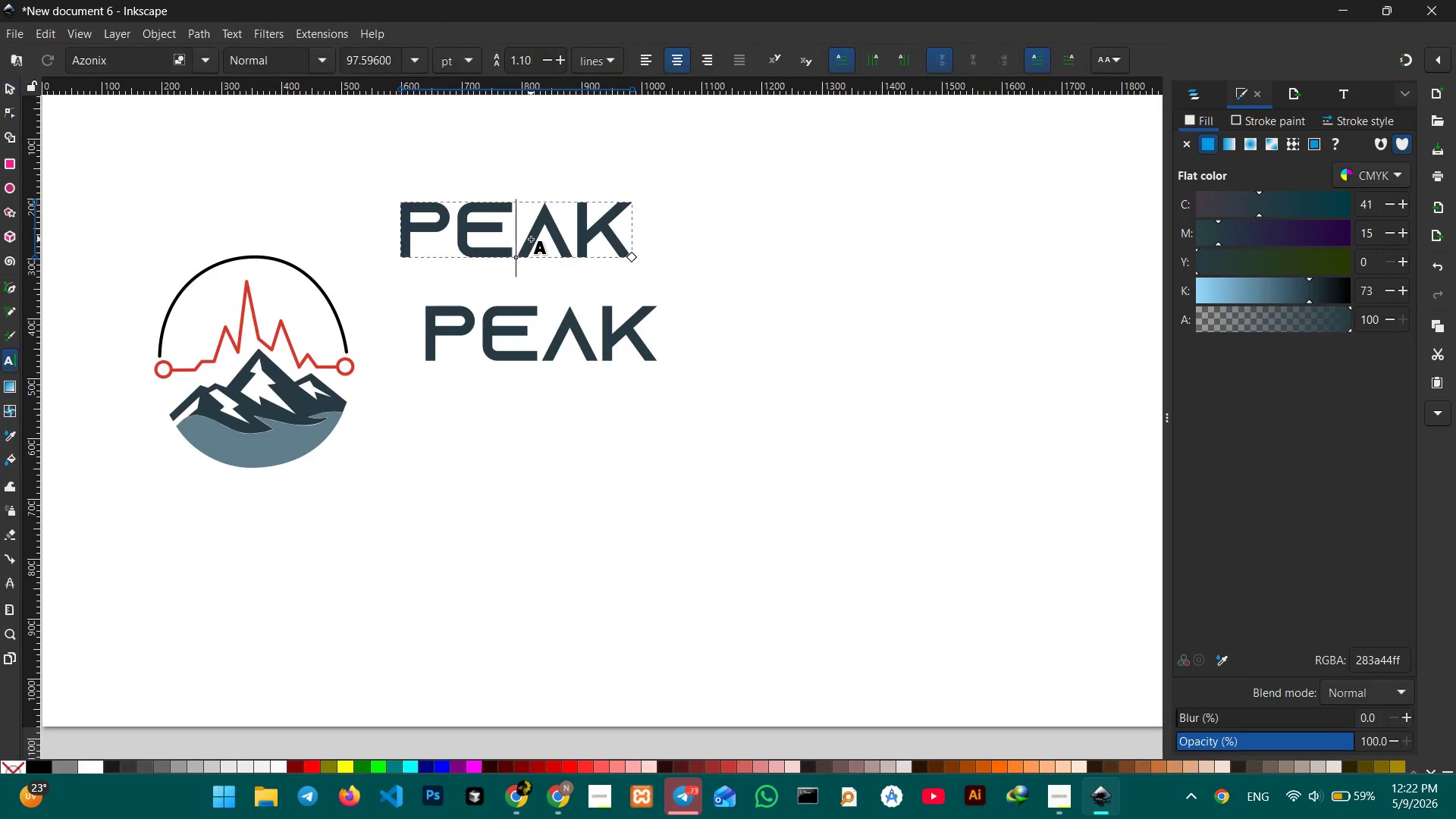 
triple_click([531, 239])
 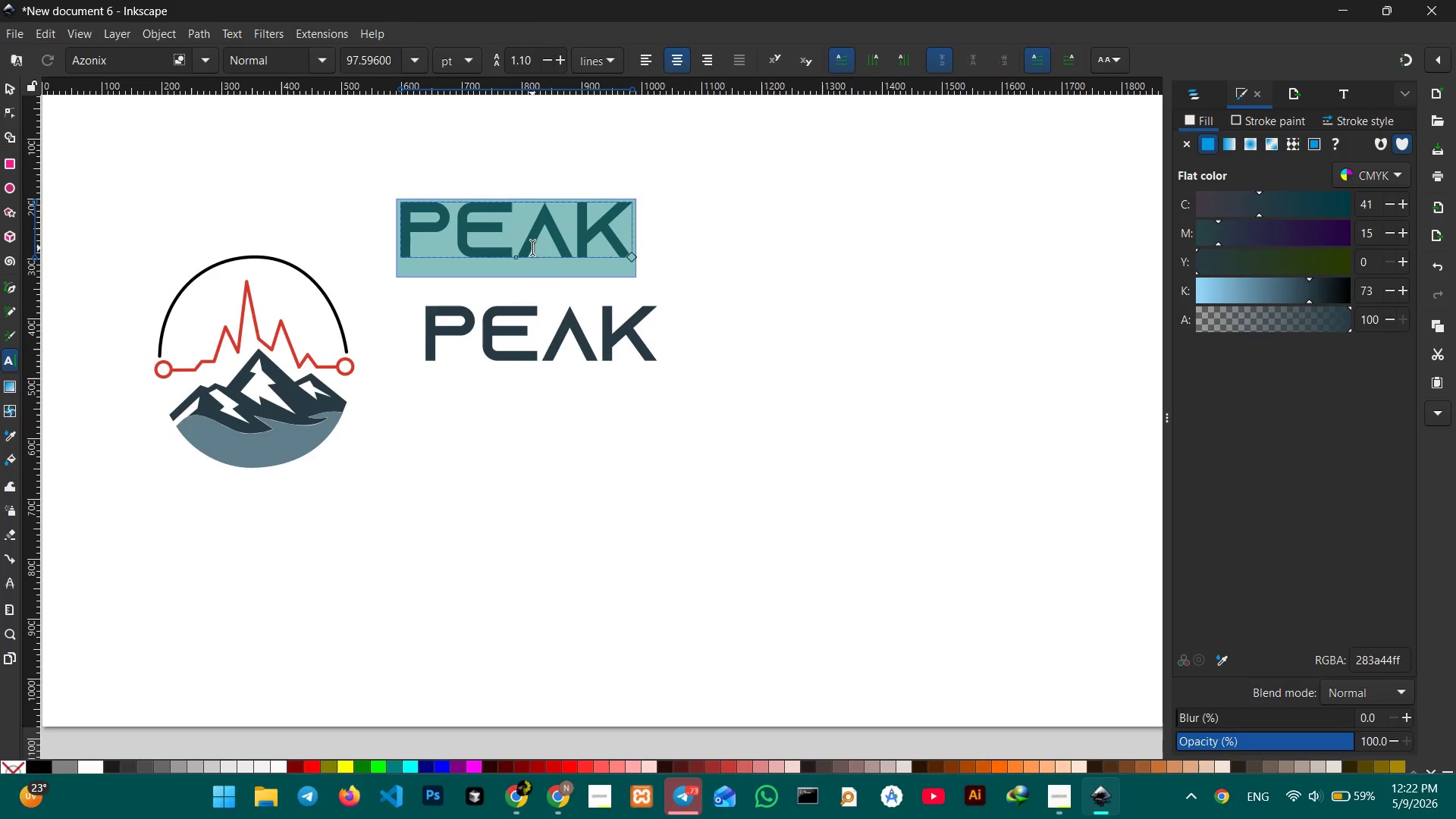 
type(VITALS)
 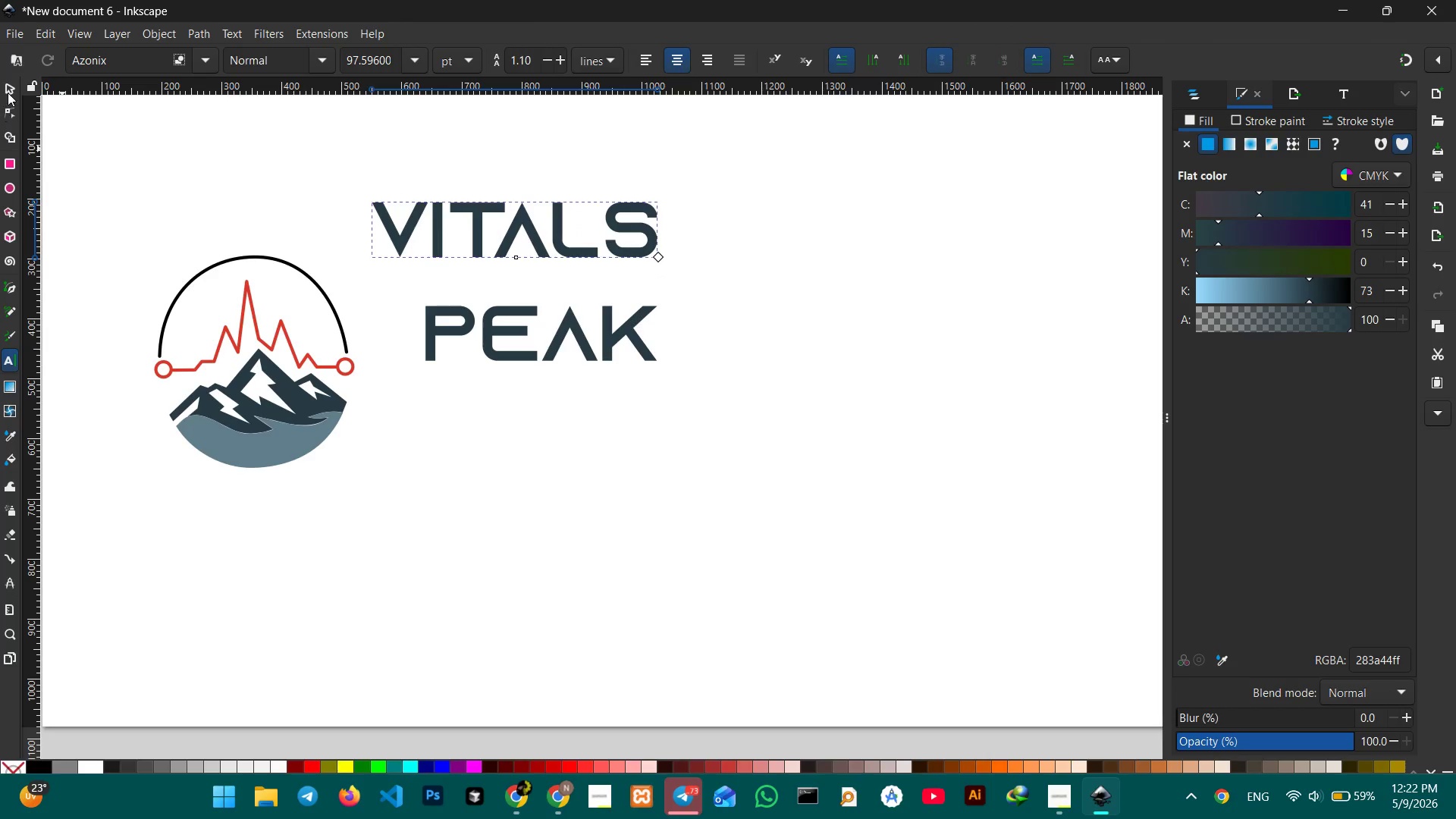 
left_click([11, 86])
 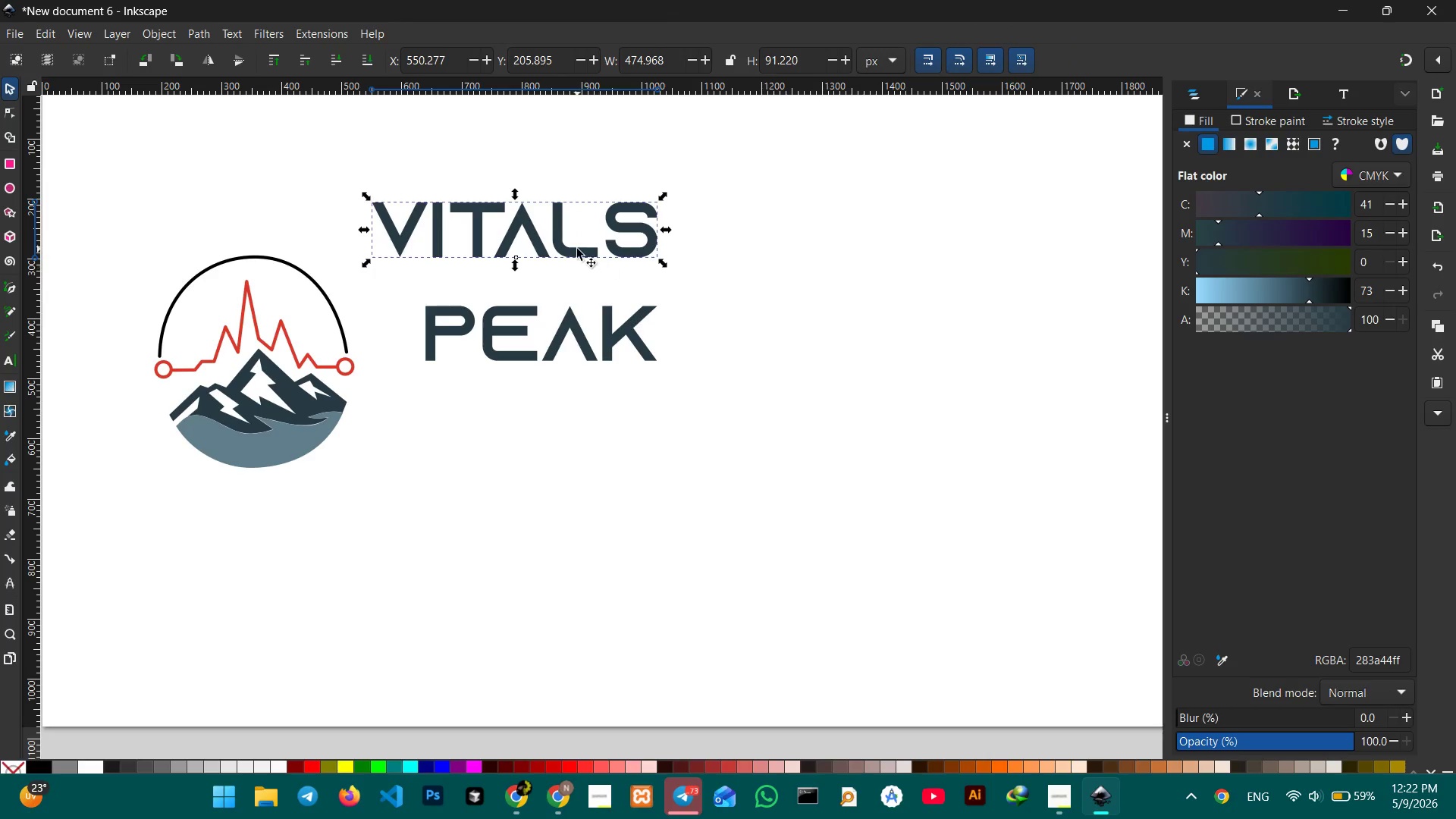 
left_click_drag(start_coordinate=[577, 249], to_coordinate=[886, 356])
 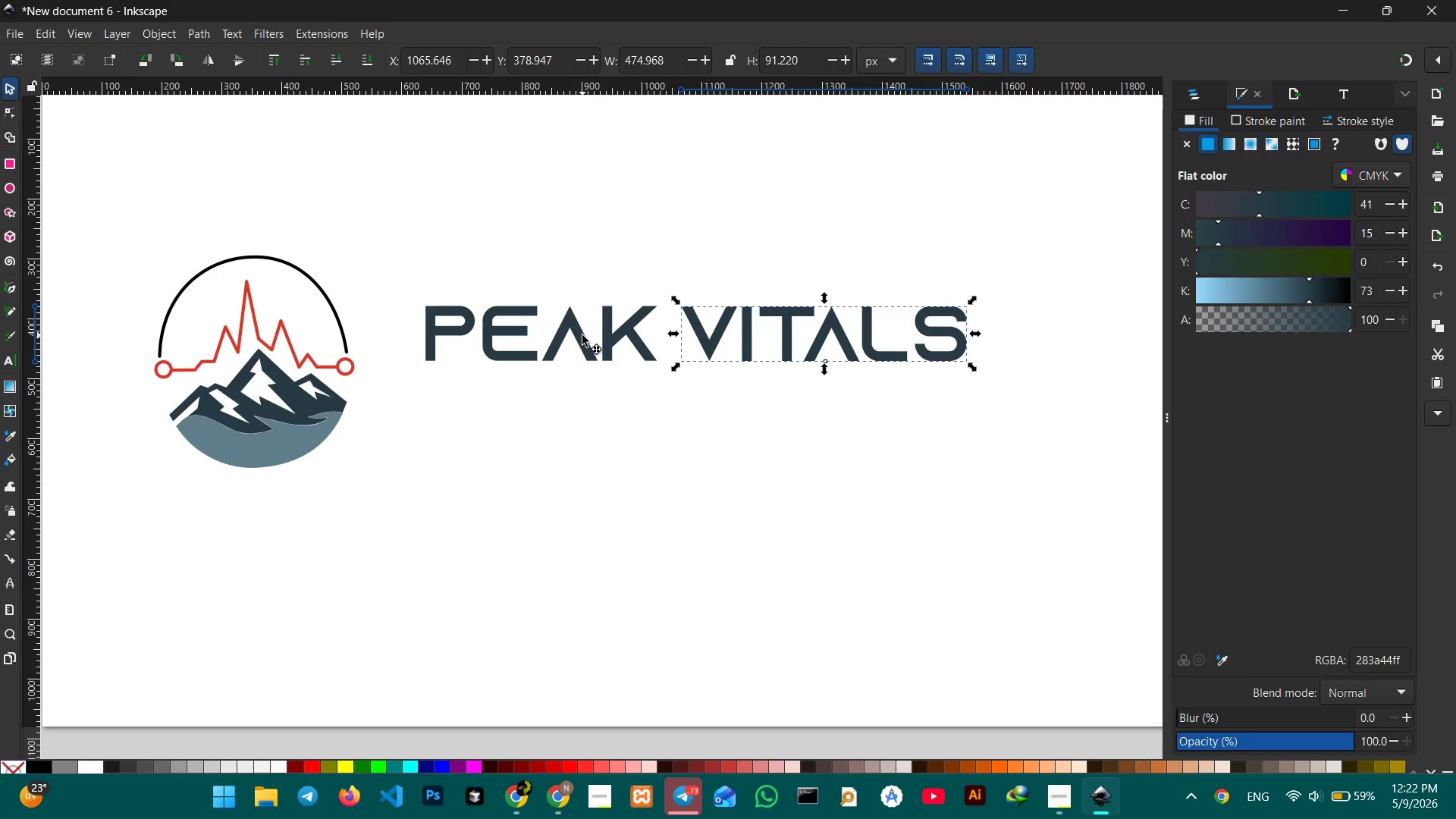 
left_click([582, 335])
 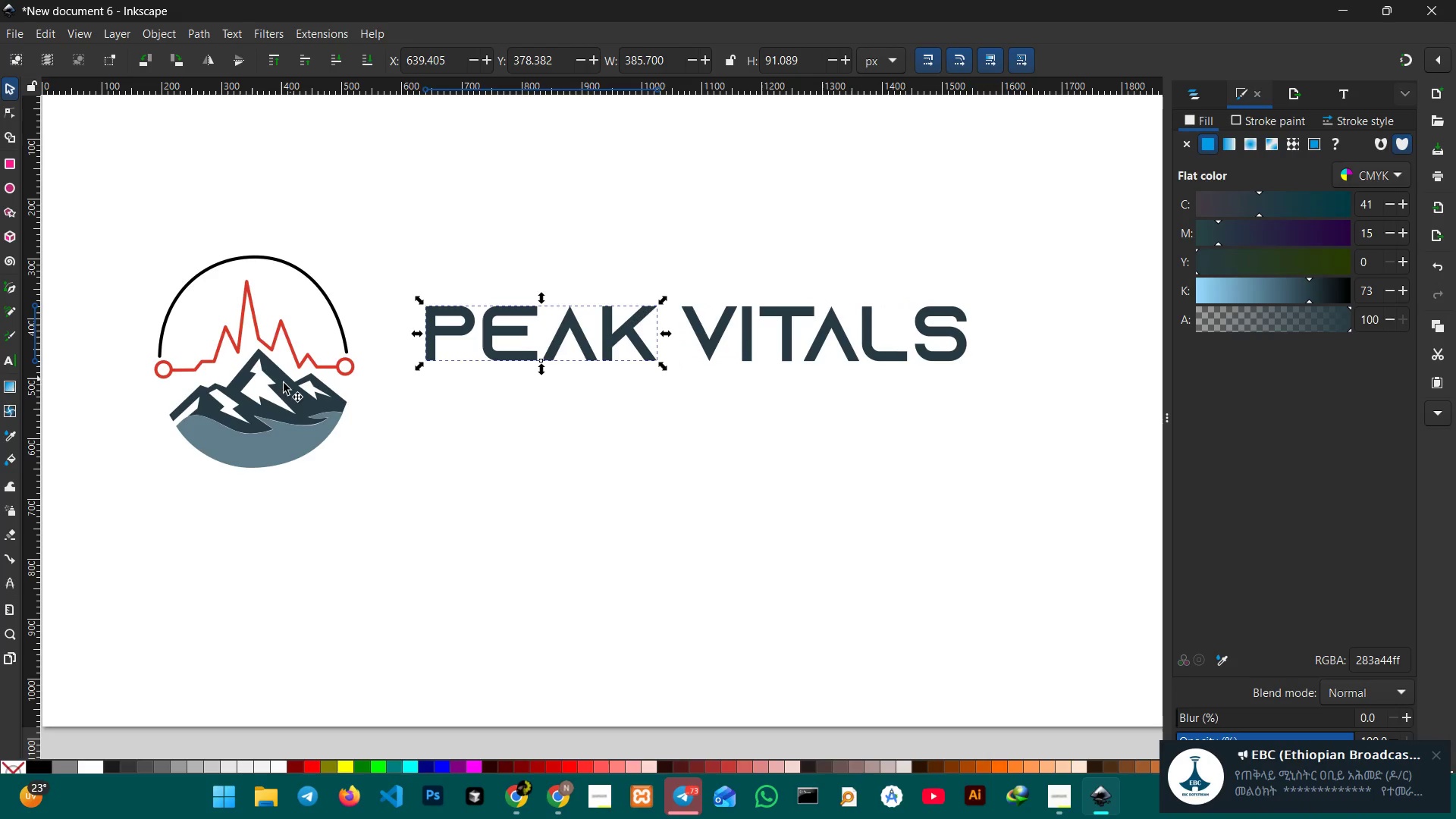 
left_click([281, 387])
 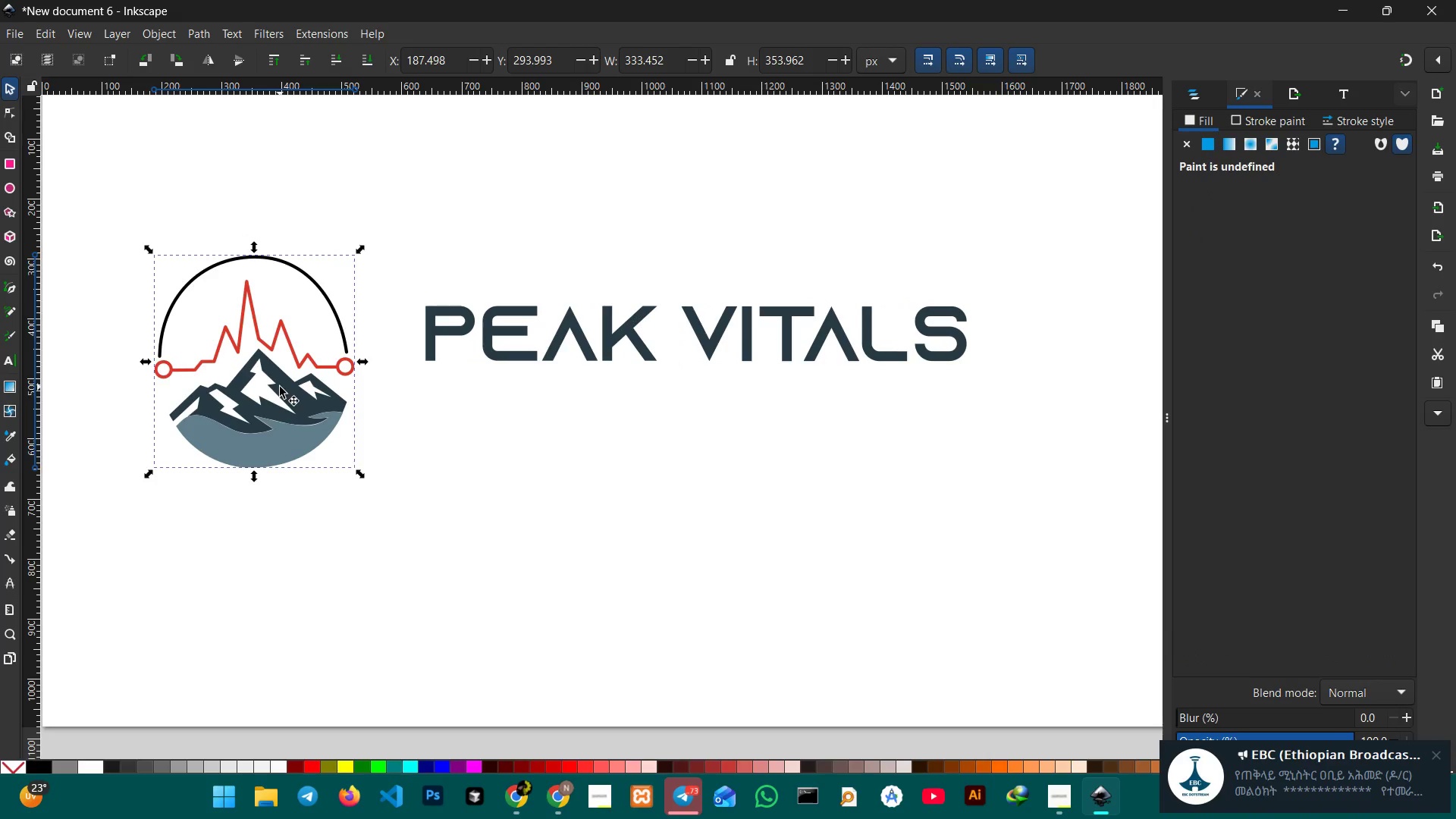 
double_click([280, 387])
 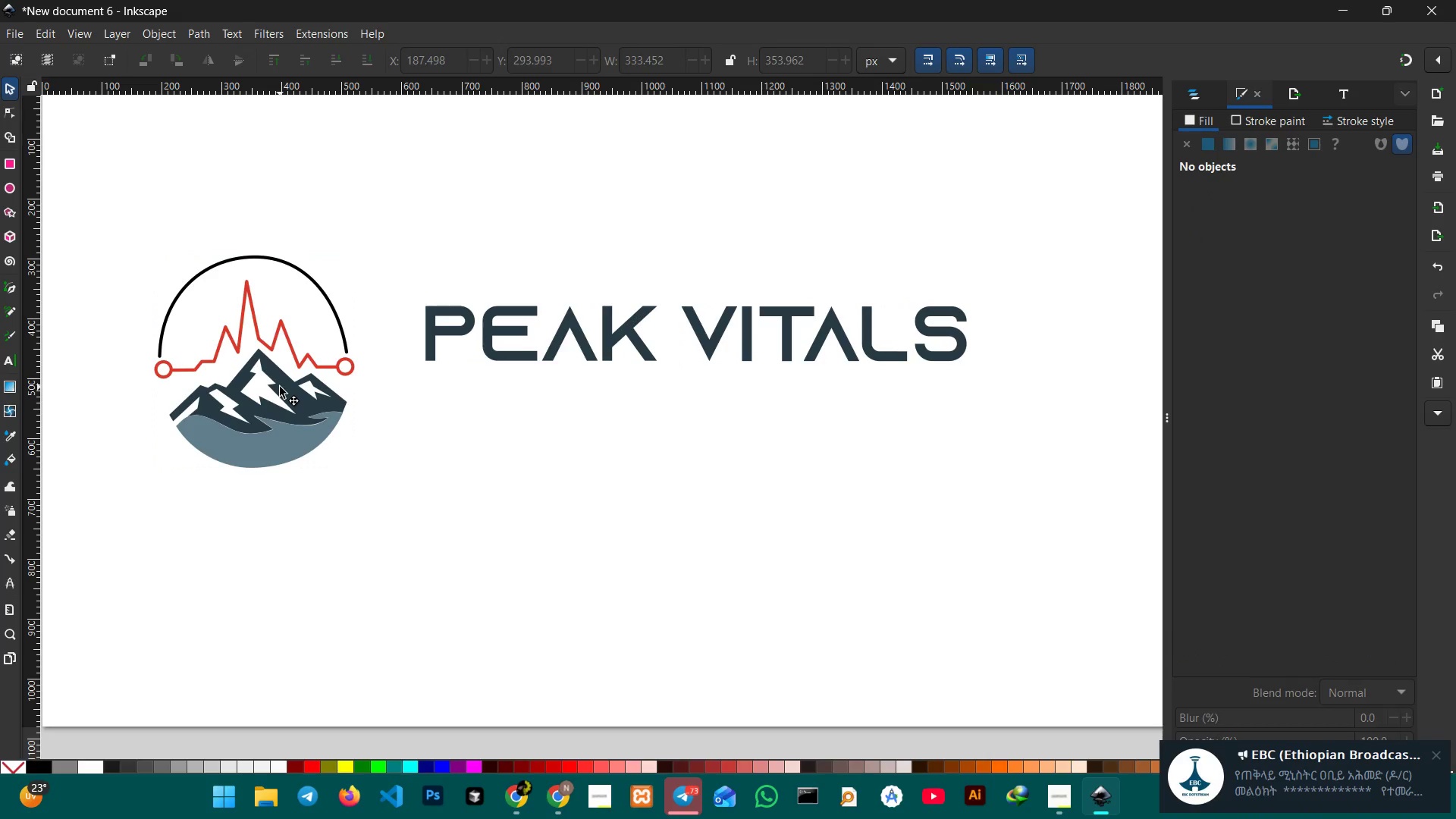 
triple_click([280, 387])
 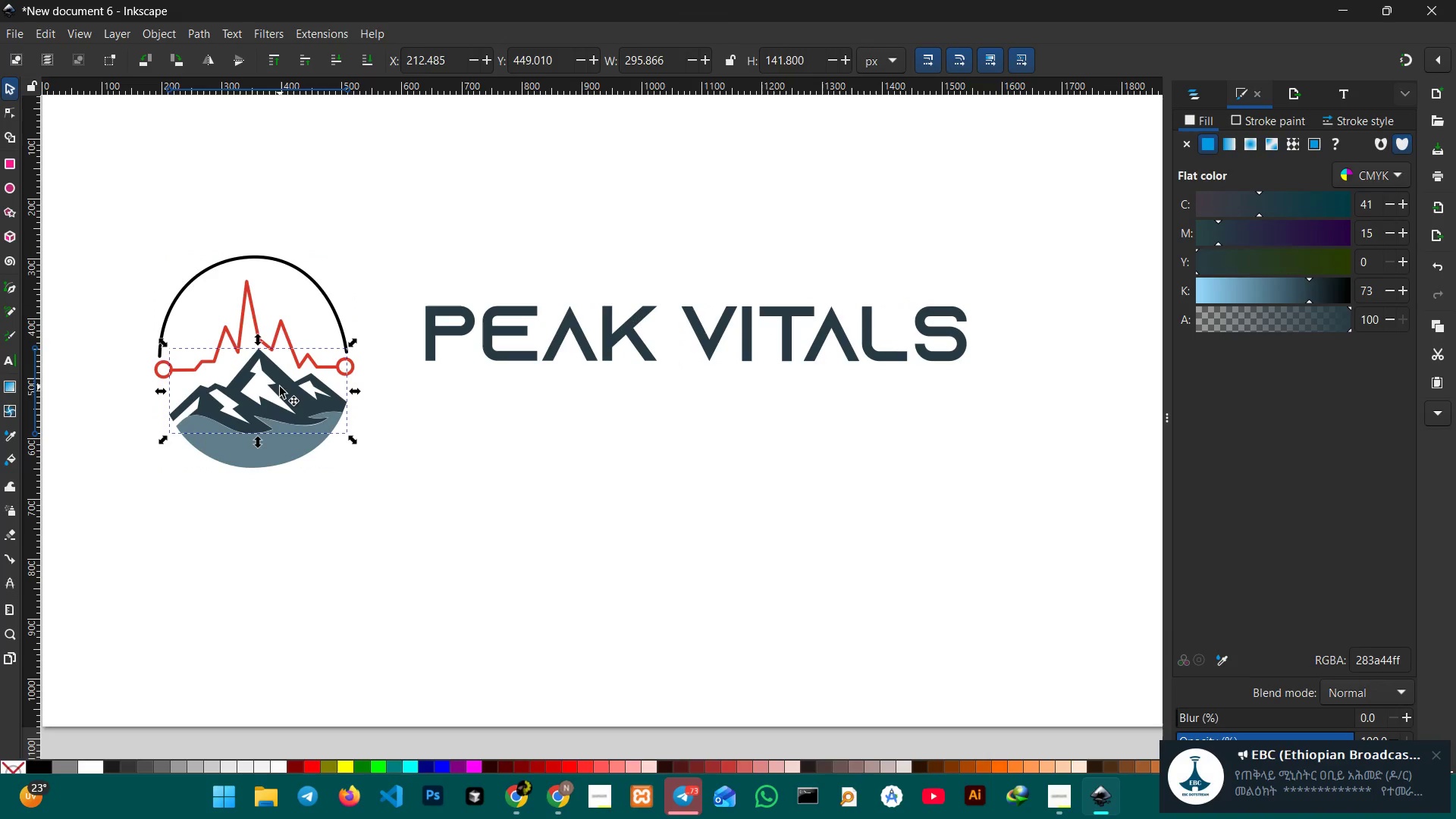 
key(Control+C)
 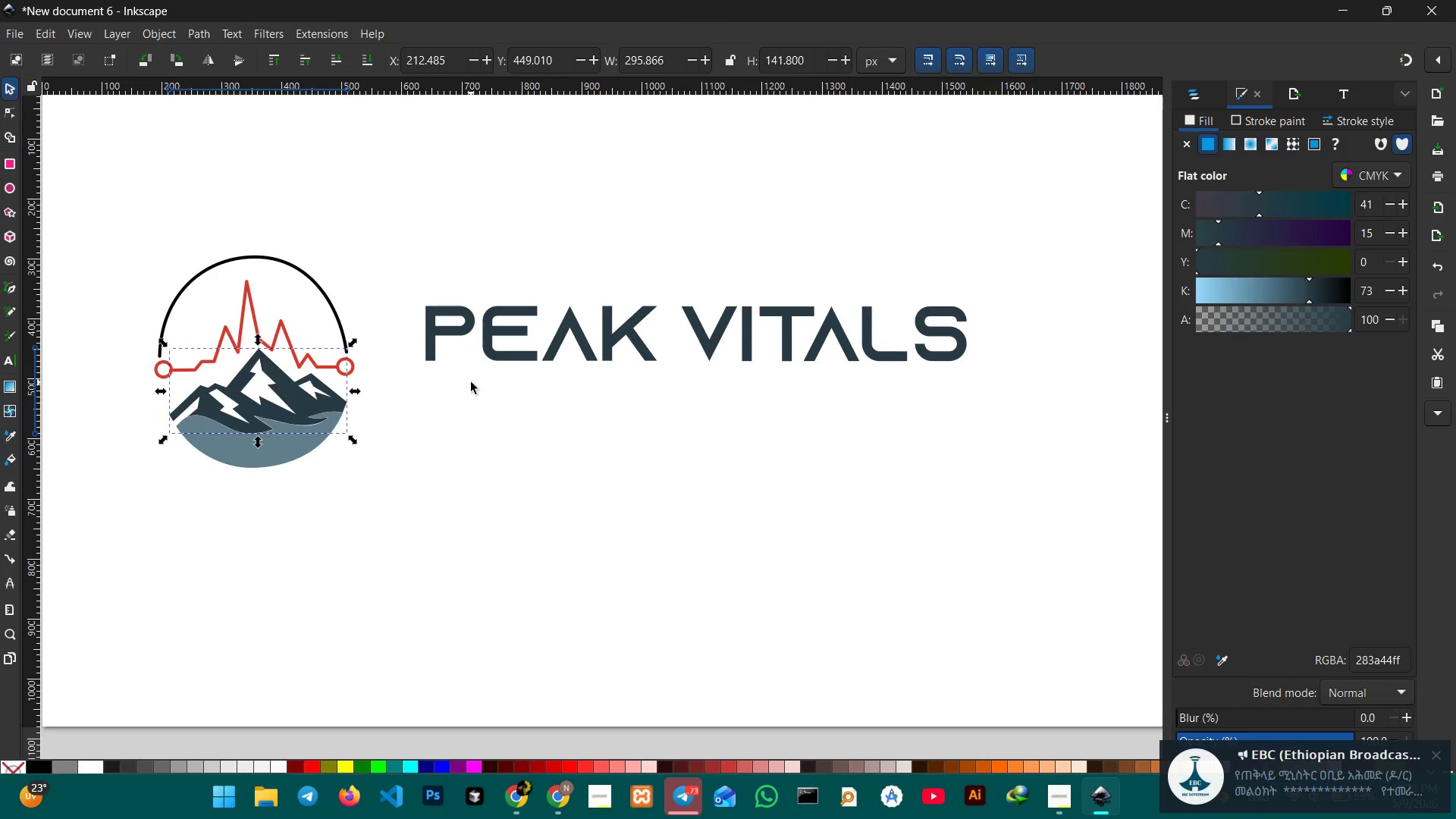 
double_click([471, 382])
 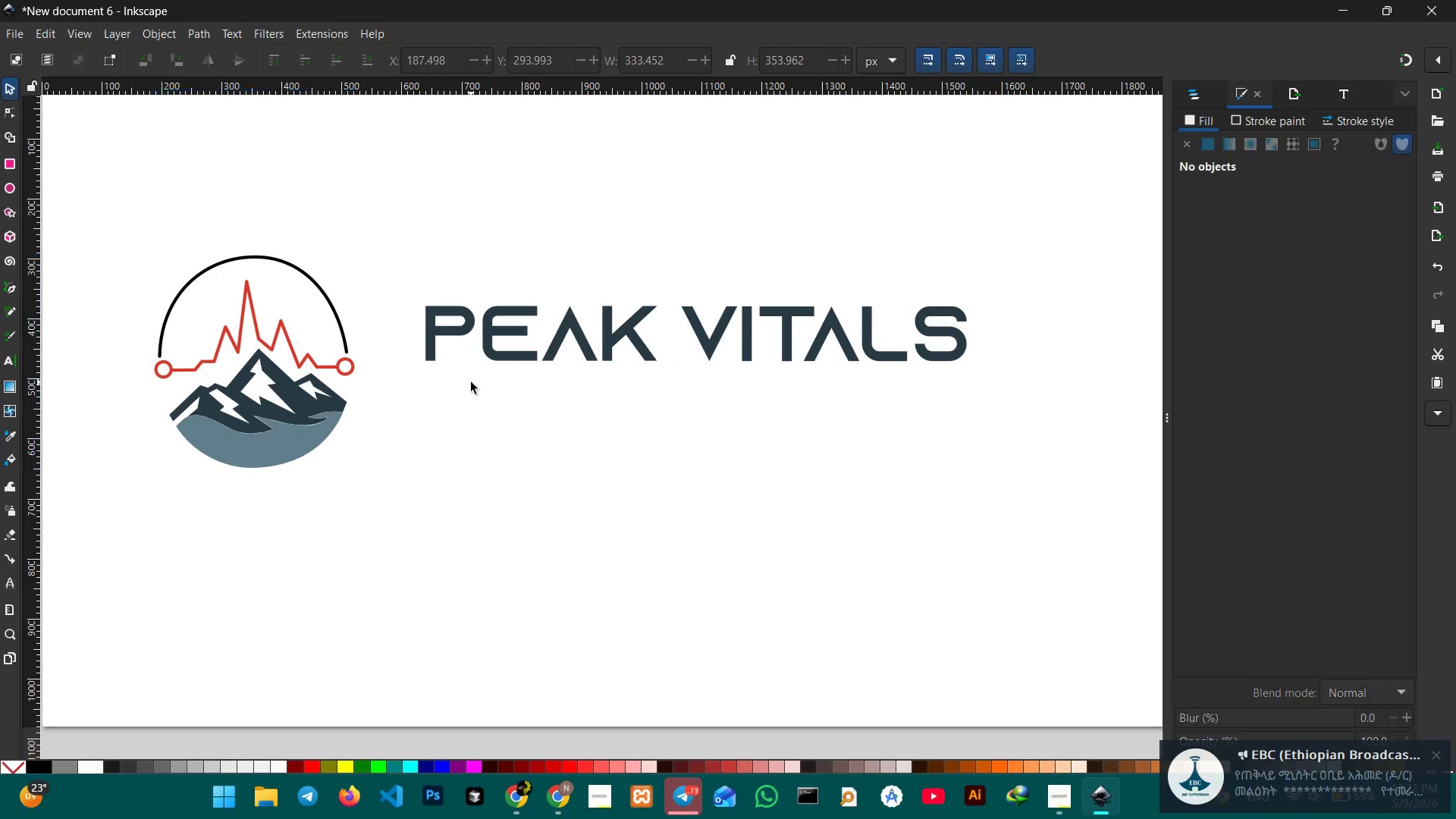 
triple_click([471, 382])
 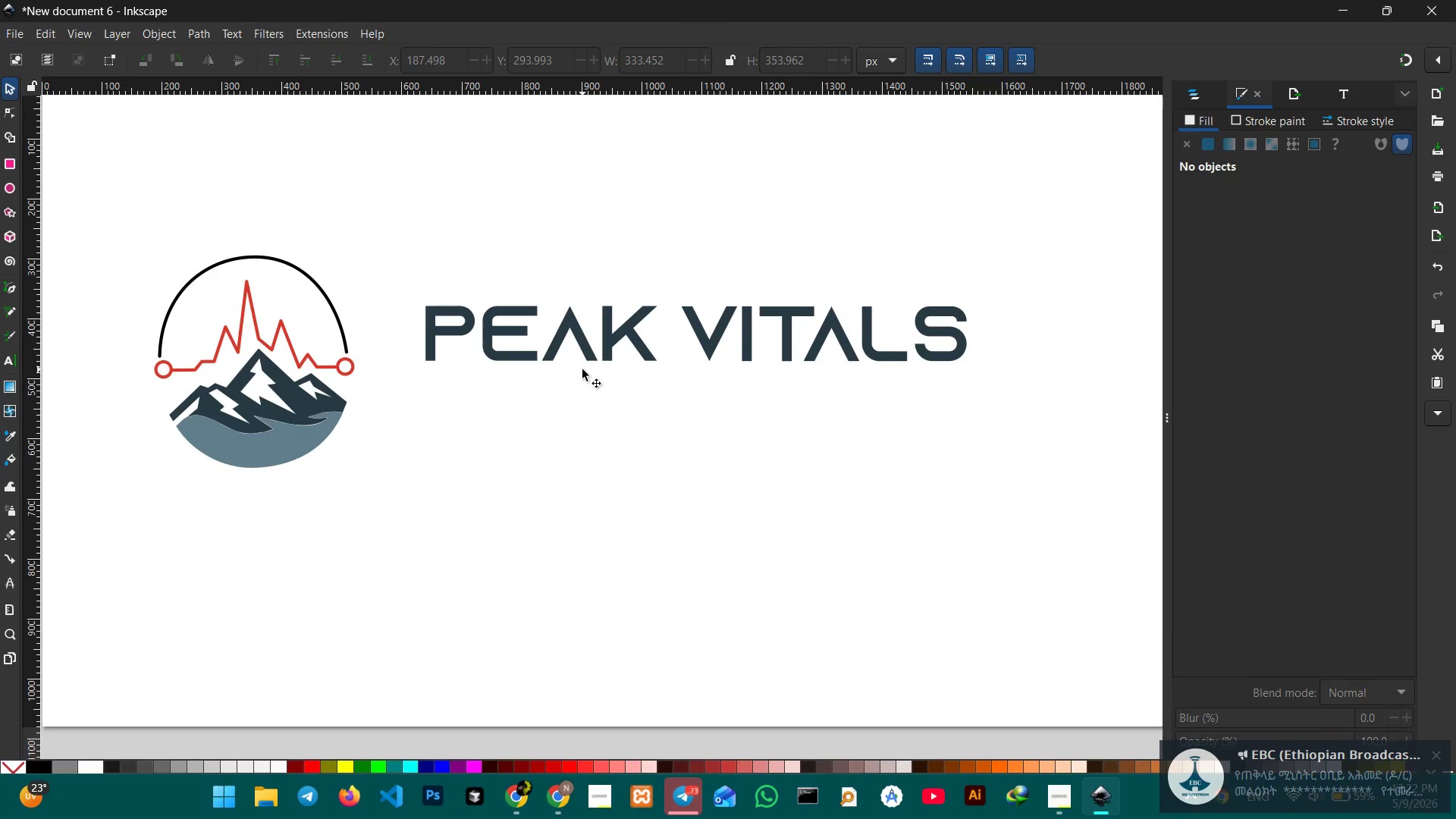 
triple_click([582, 372])
 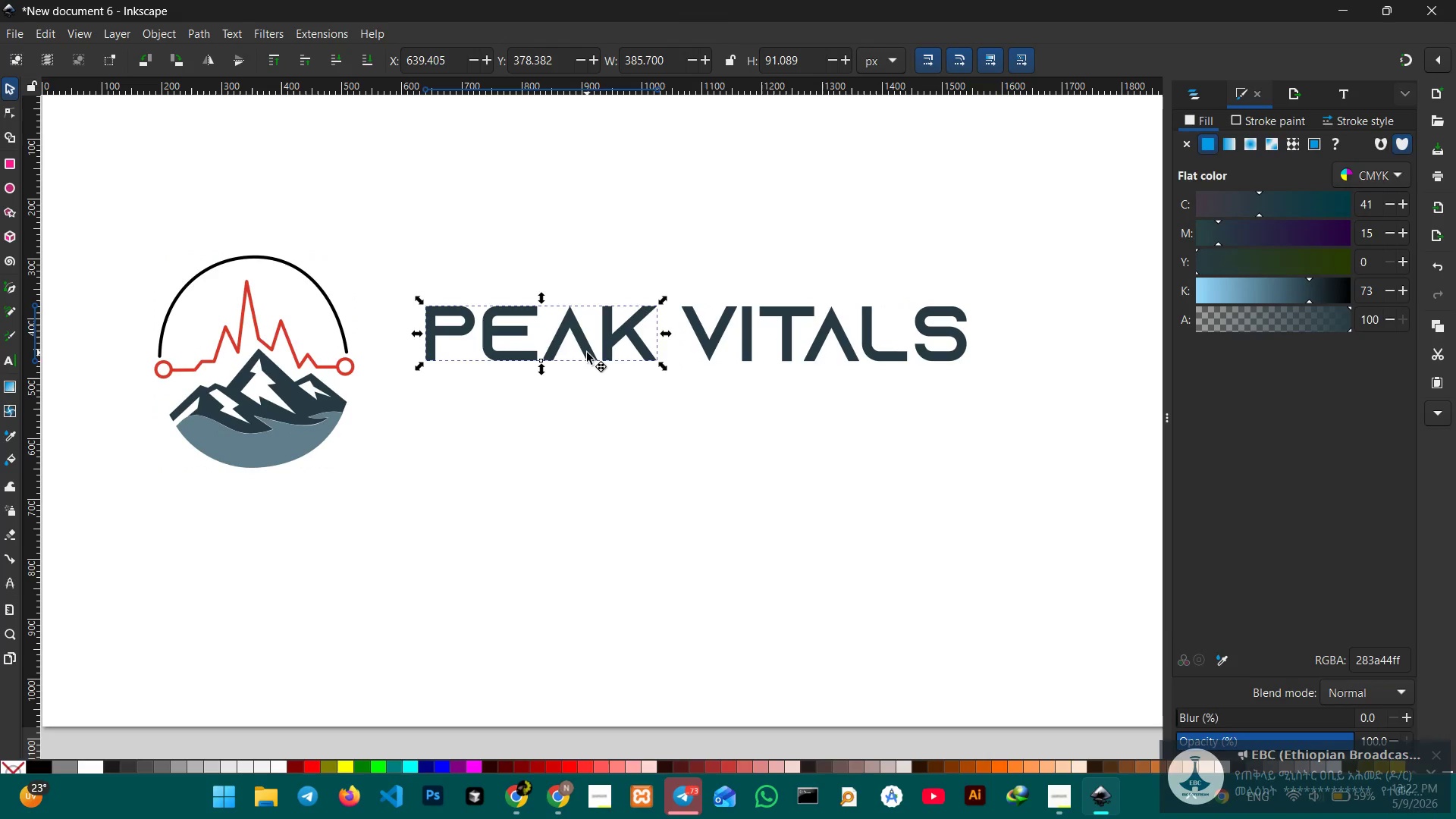 
triple_click([587, 353])
 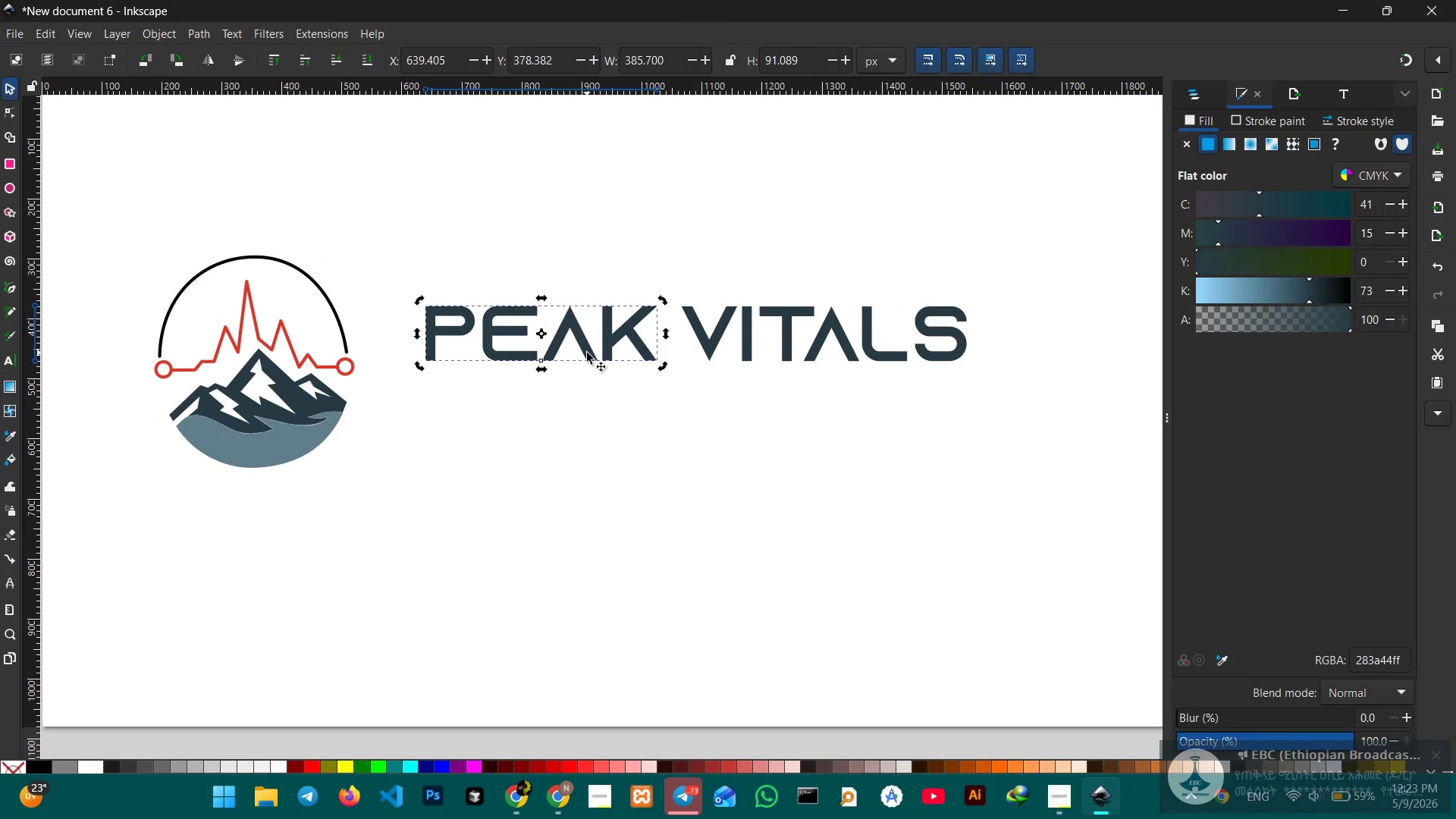 
key(Control+V)
 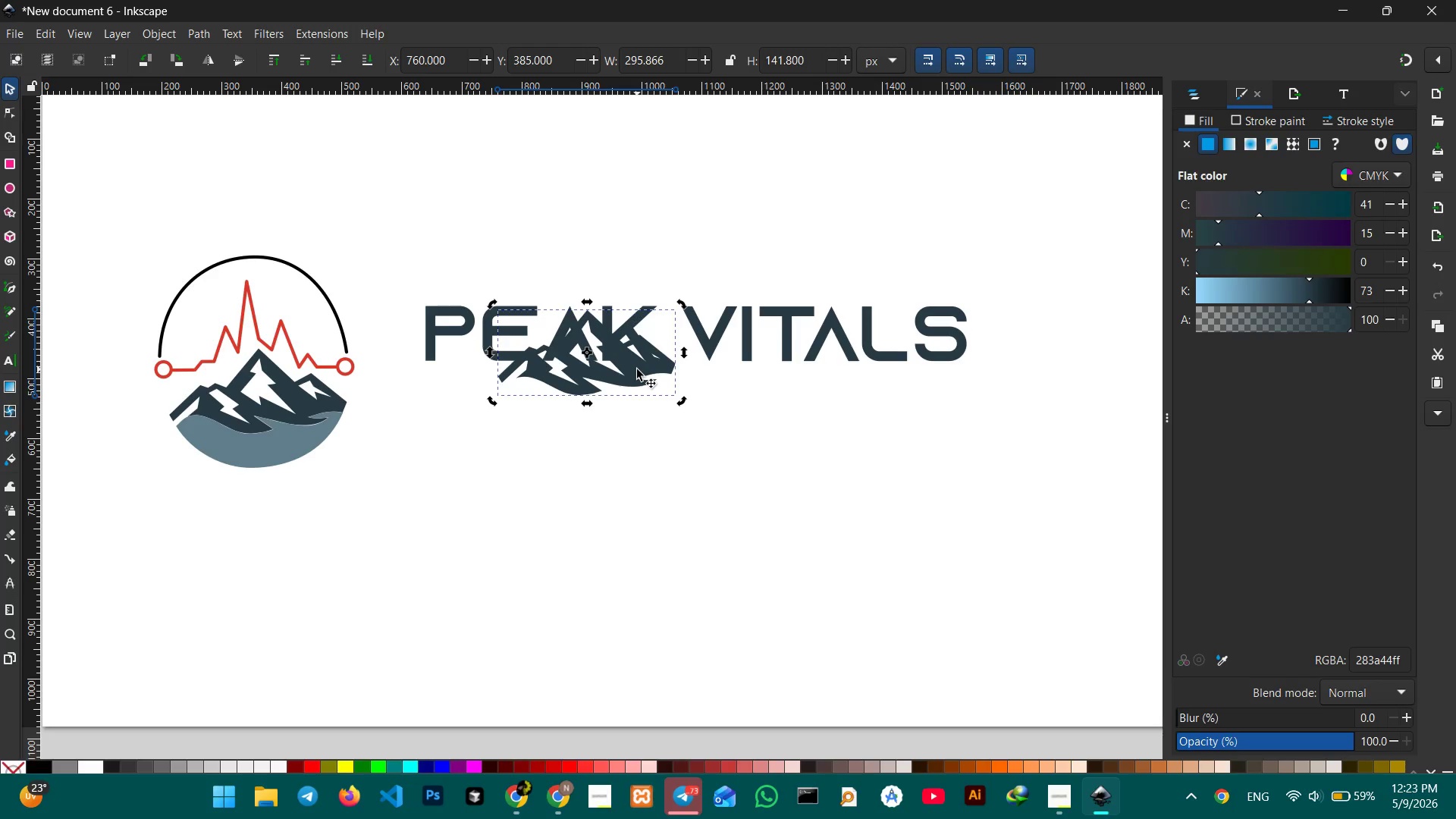 
hold_key(key=ControlLeft, duration=0.38)
scroll: coordinate [637, 369], scroll_direction: up, amount: 2.0
 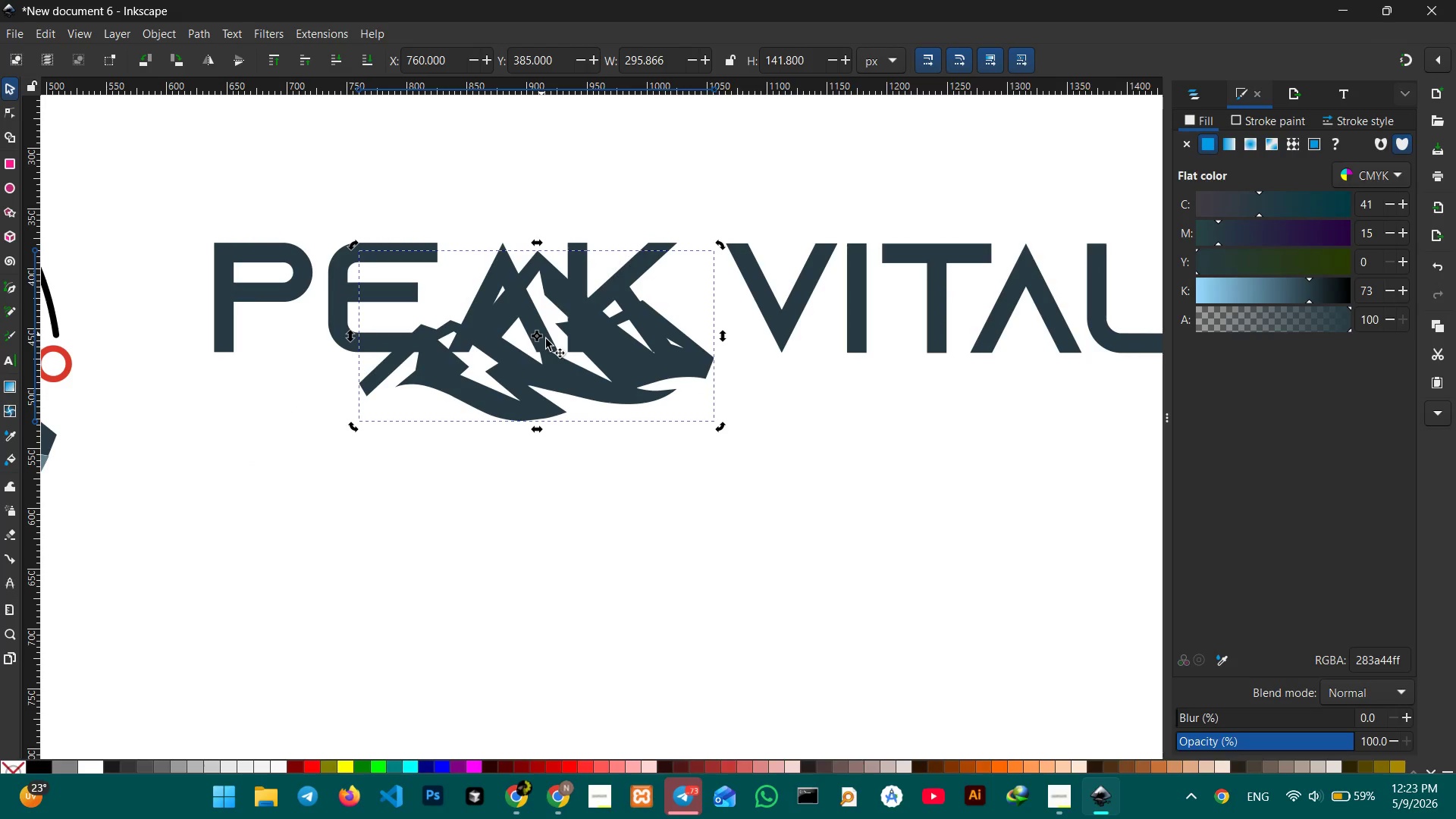 
left_click([616, 347])
 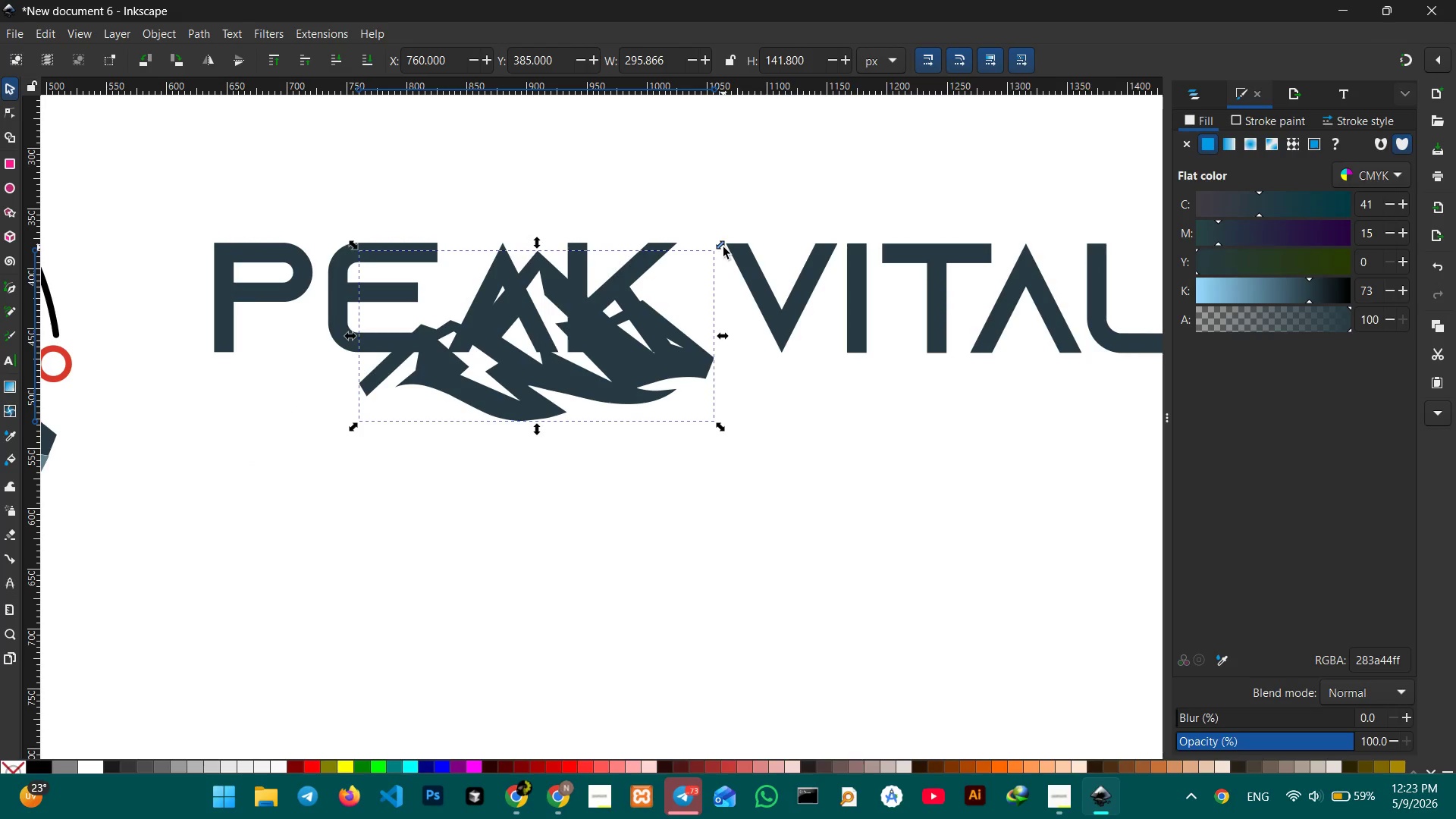 
left_click_drag(start_coordinate=[722, 247], to_coordinate=[644, 315])
 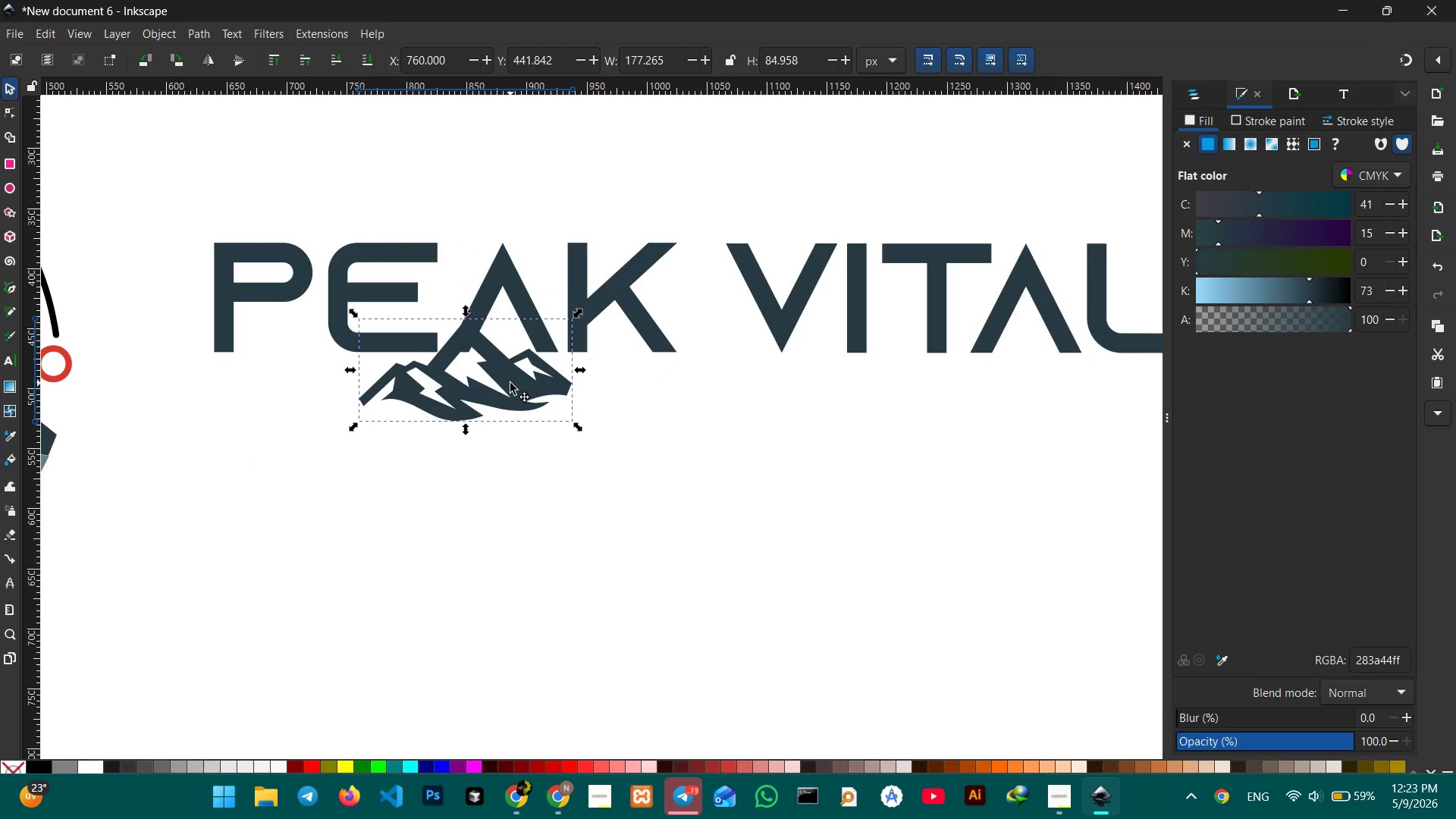 
hold_key(key=ControlLeft, duration=1.14)
 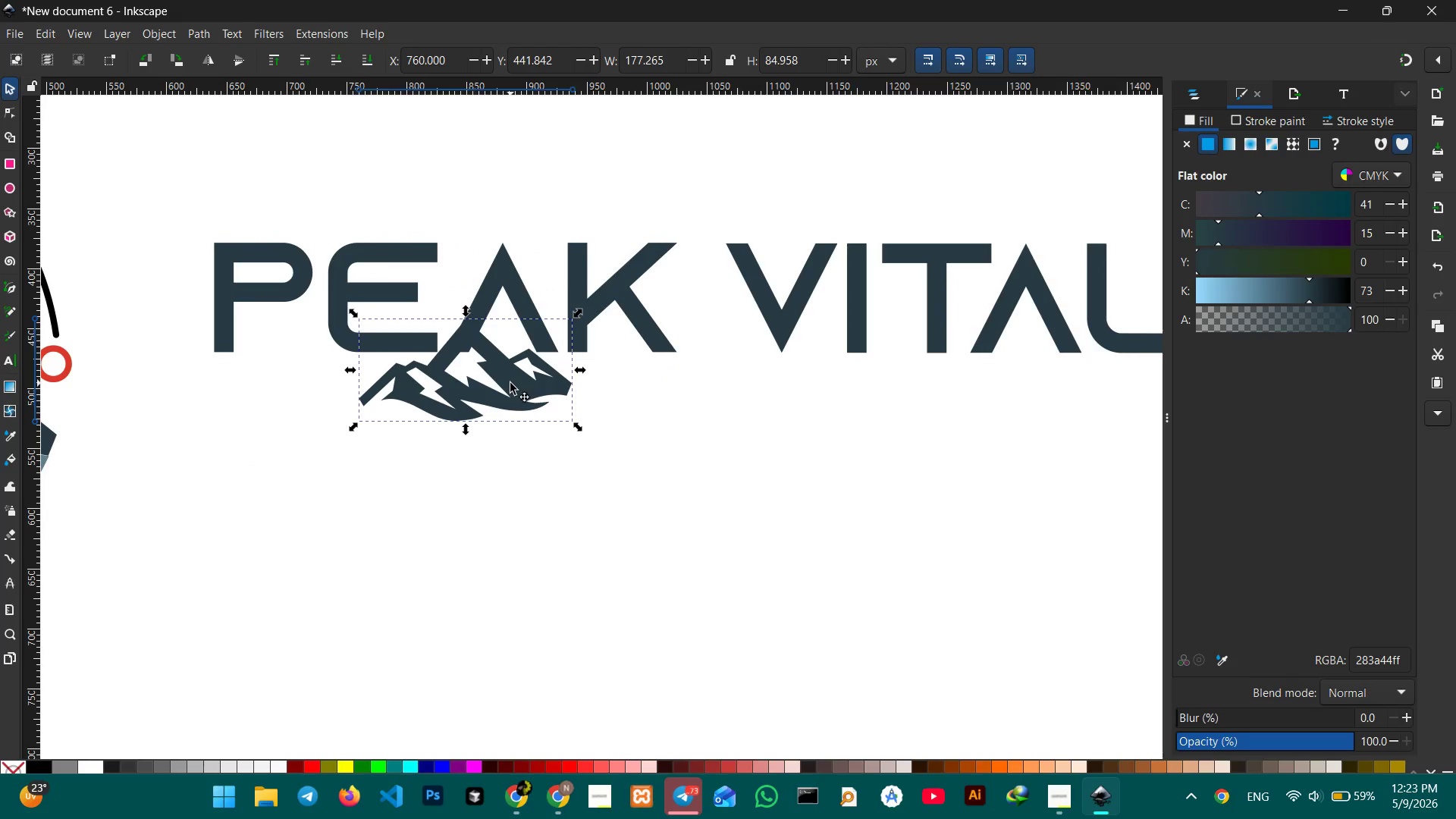 
left_click_drag(start_coordinate=[510, 383], to_coordinate=[548, 385])
 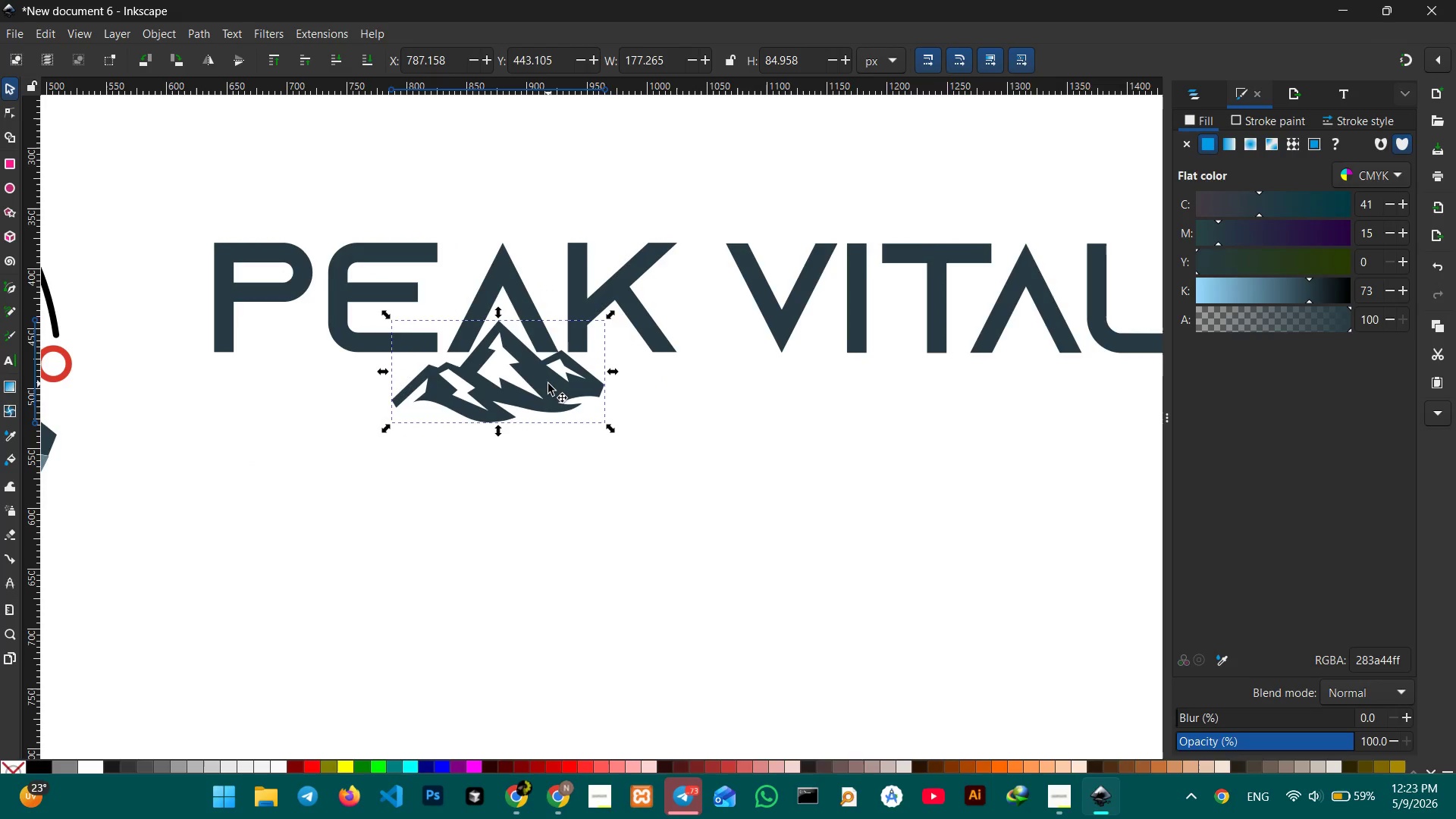 
hold_key(key=ControlLeft, duration=0.45)
scroll: coordinate [548, 384], scroll_direction: up, amount: 1.0
 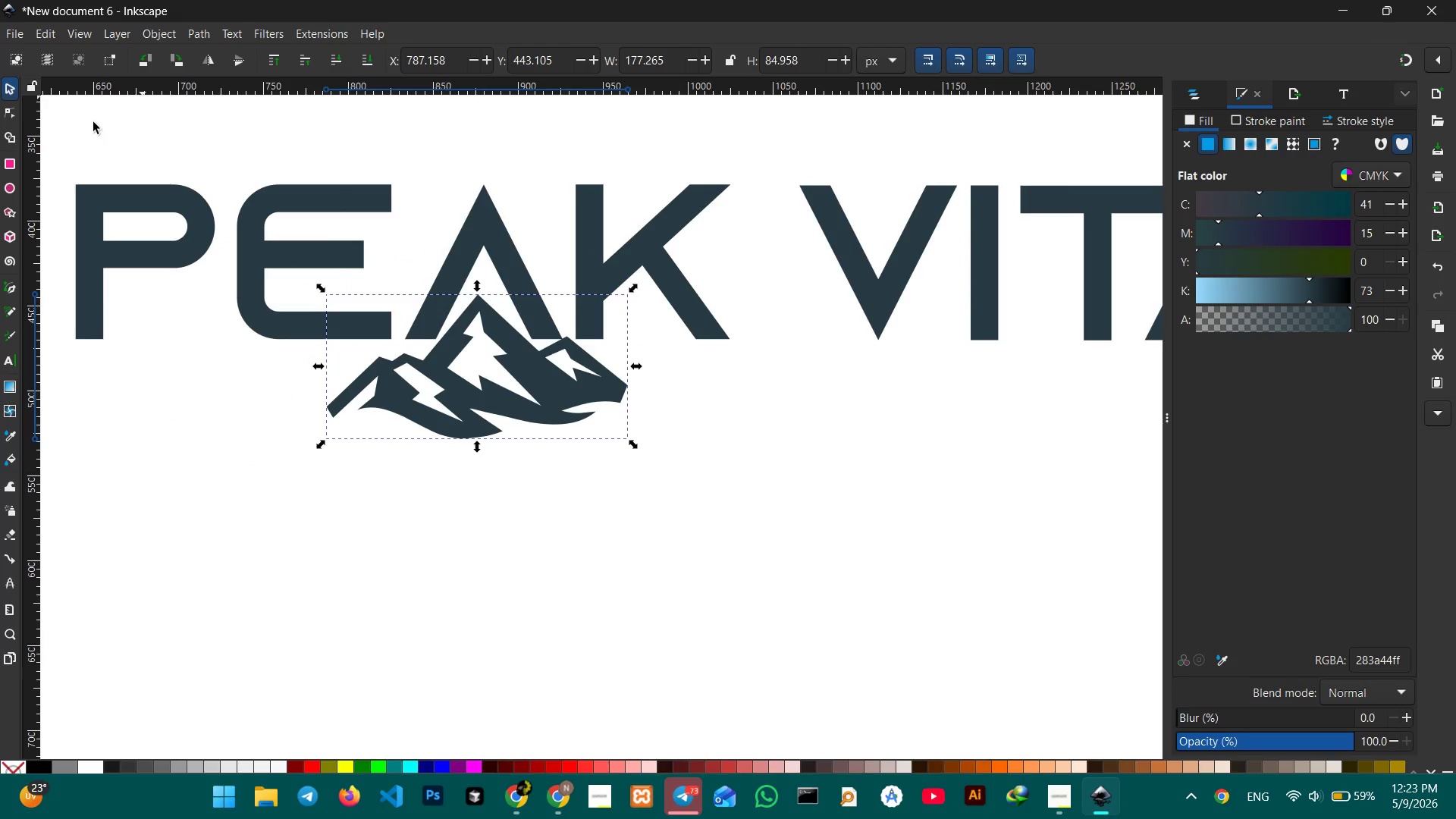 
left_click([5, 113])
 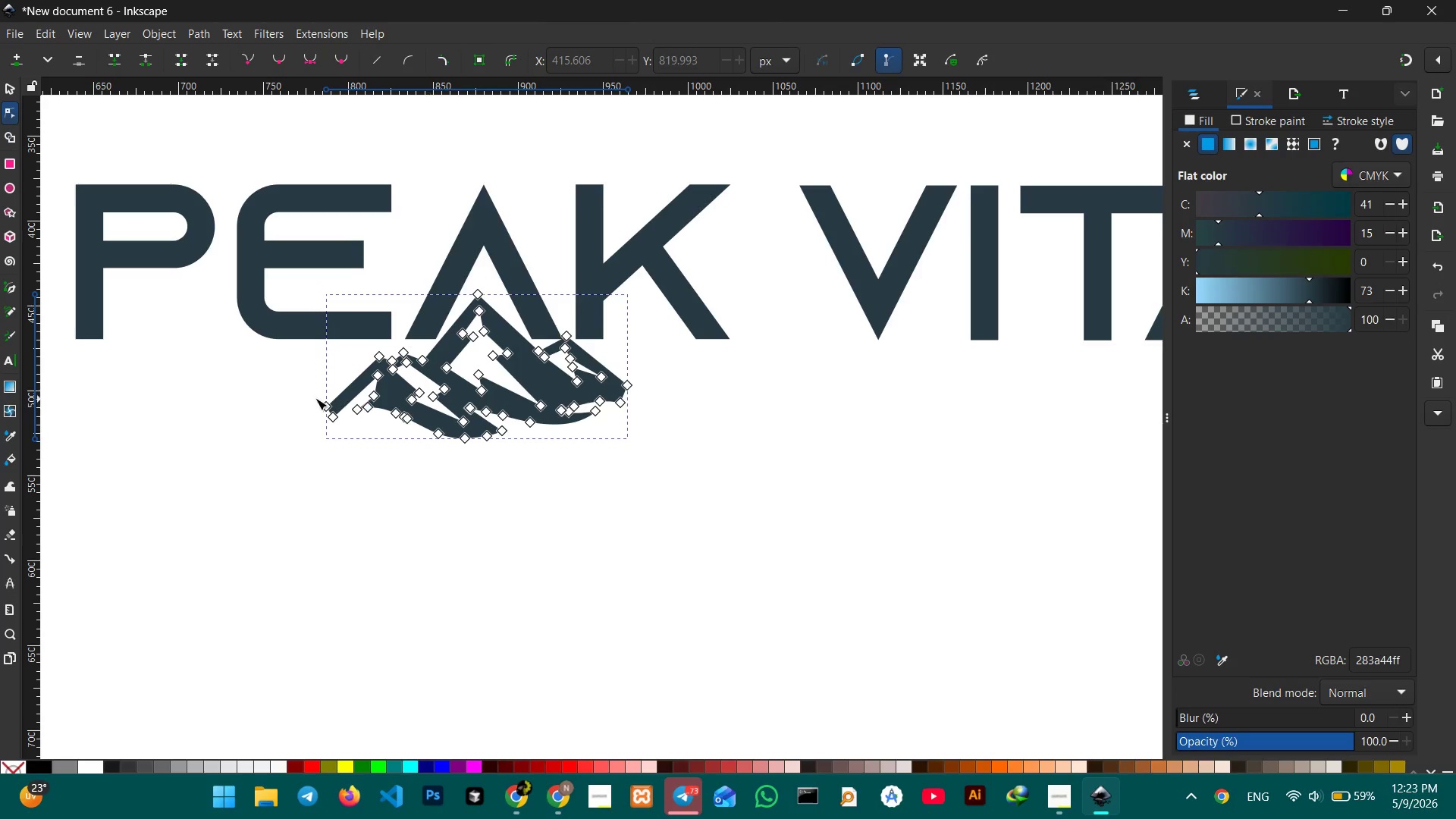 
left_click_drag(start_coordinate=[309, 399], to_coordinate=[606, 495])
 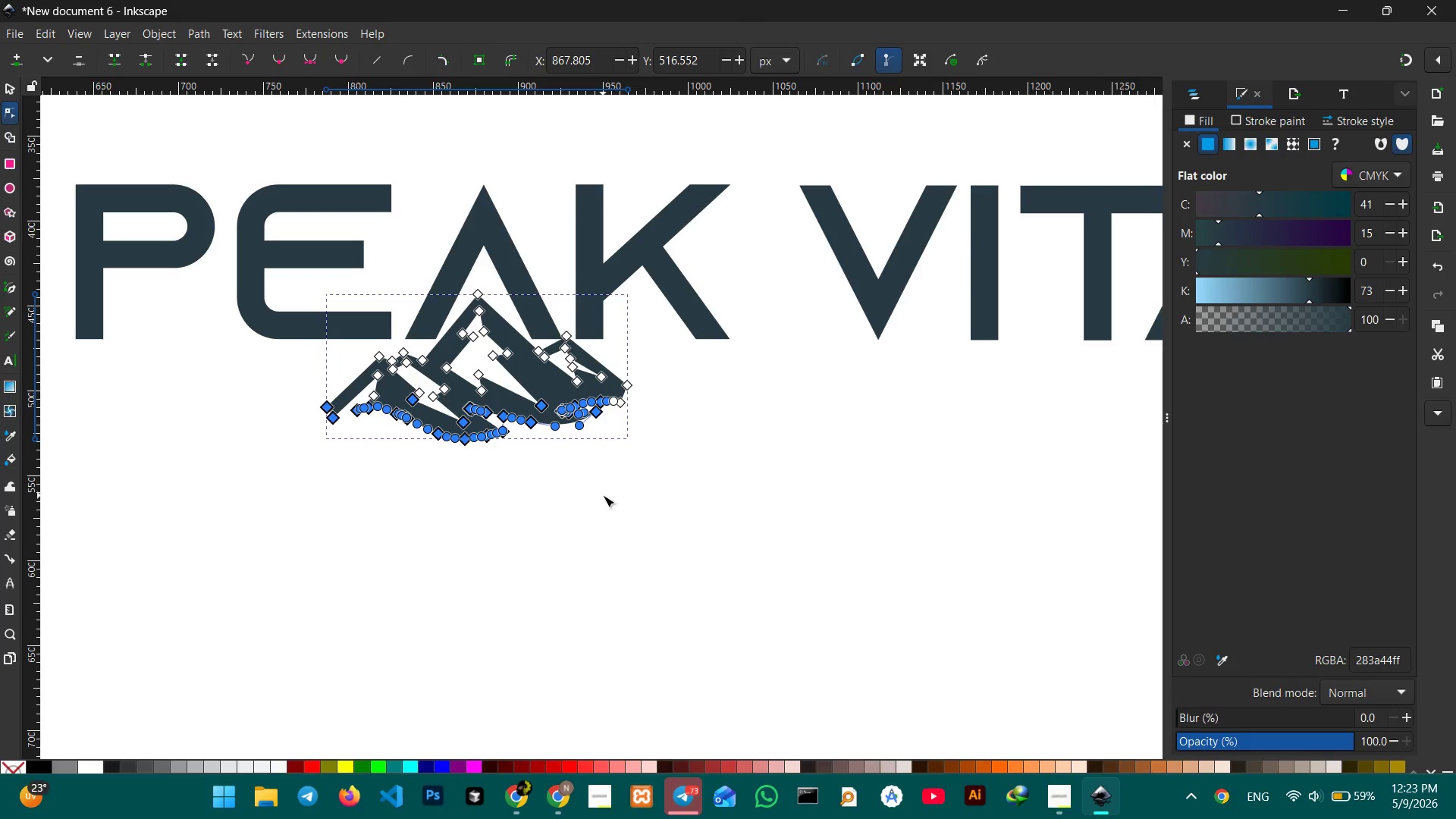 
key(Backspace)
 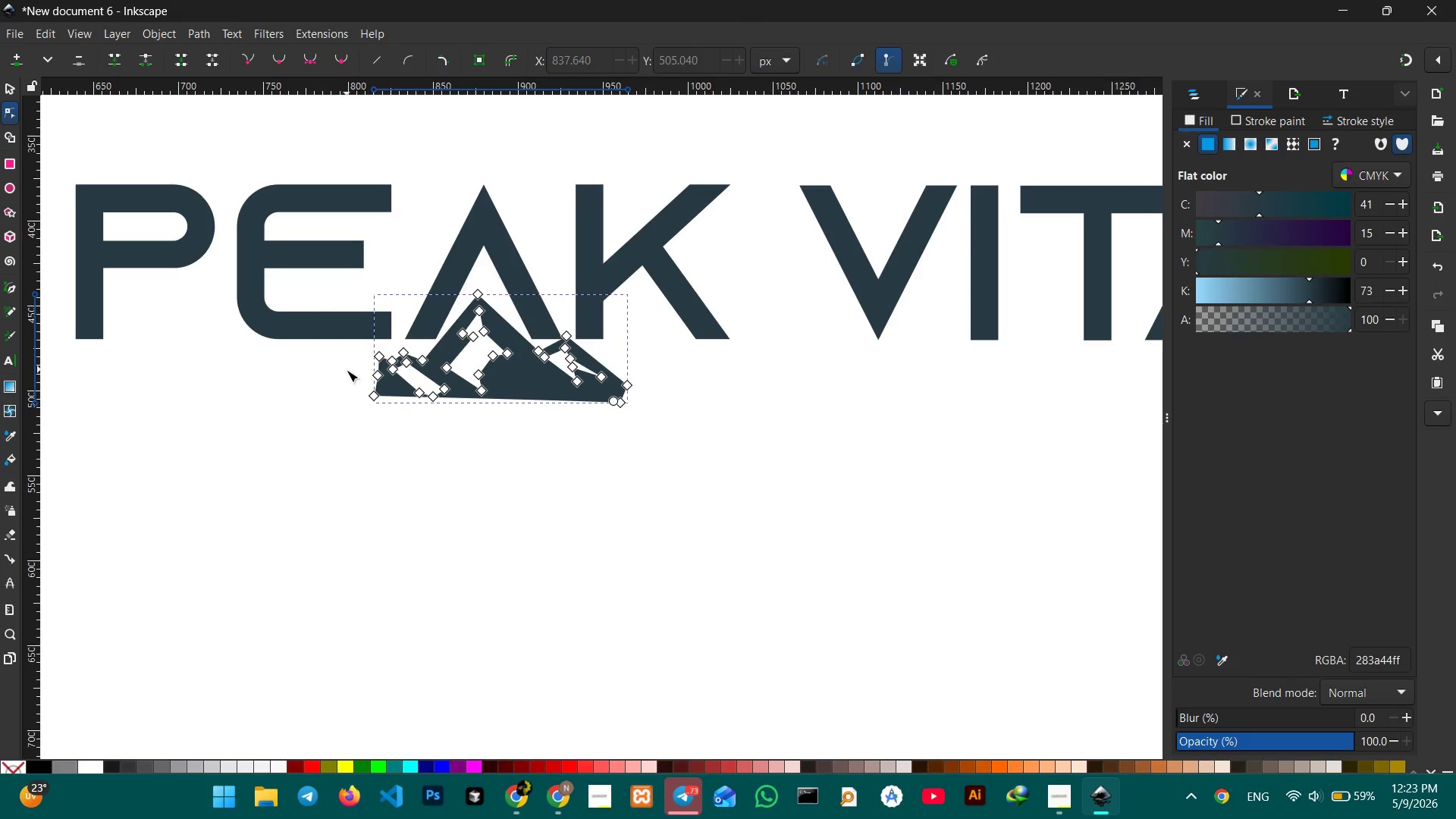 
left_click_drag(start_coordinate=[344, 362], to_coordinate=[431, 426])
 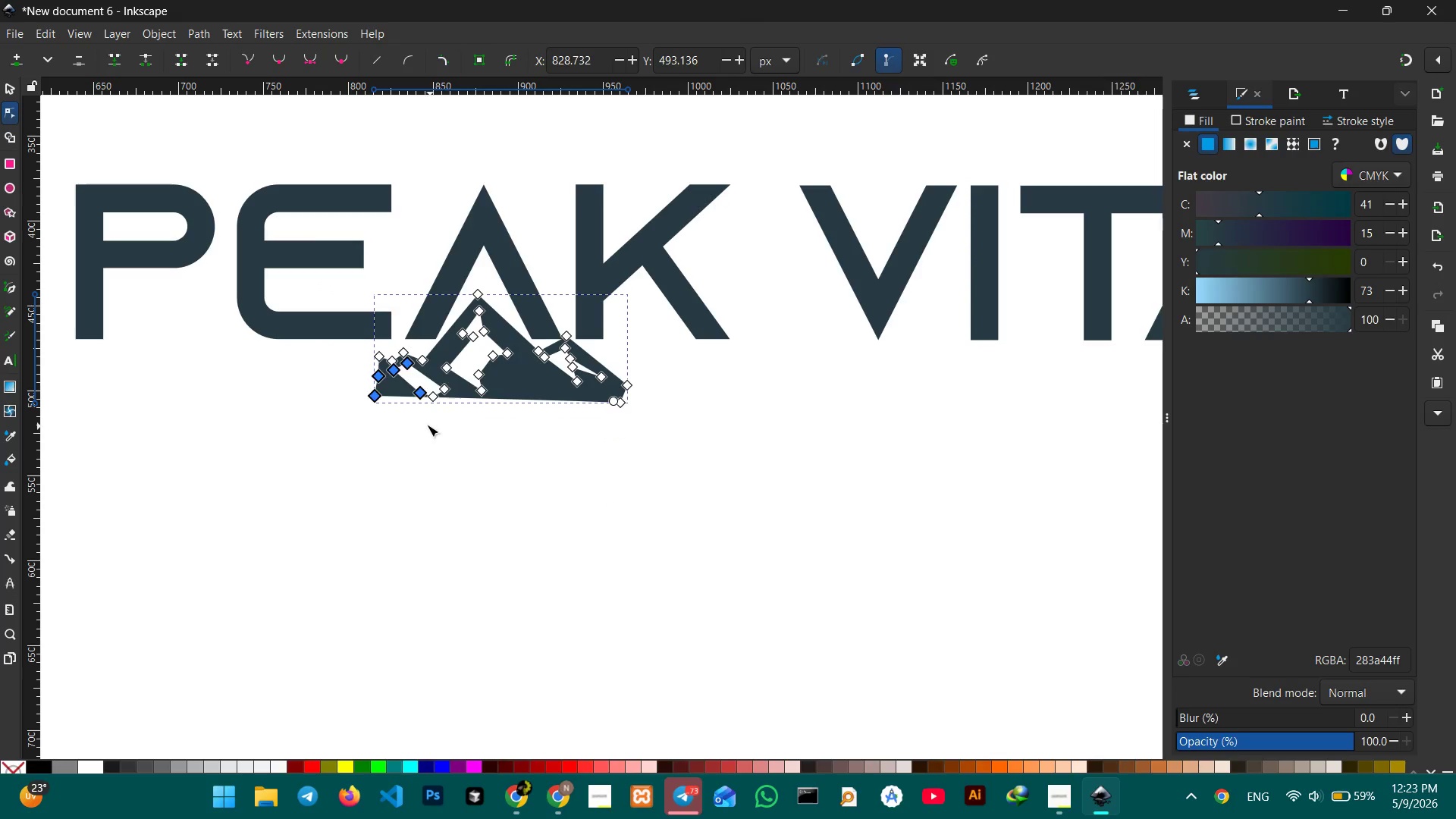 
key(Backspace)
 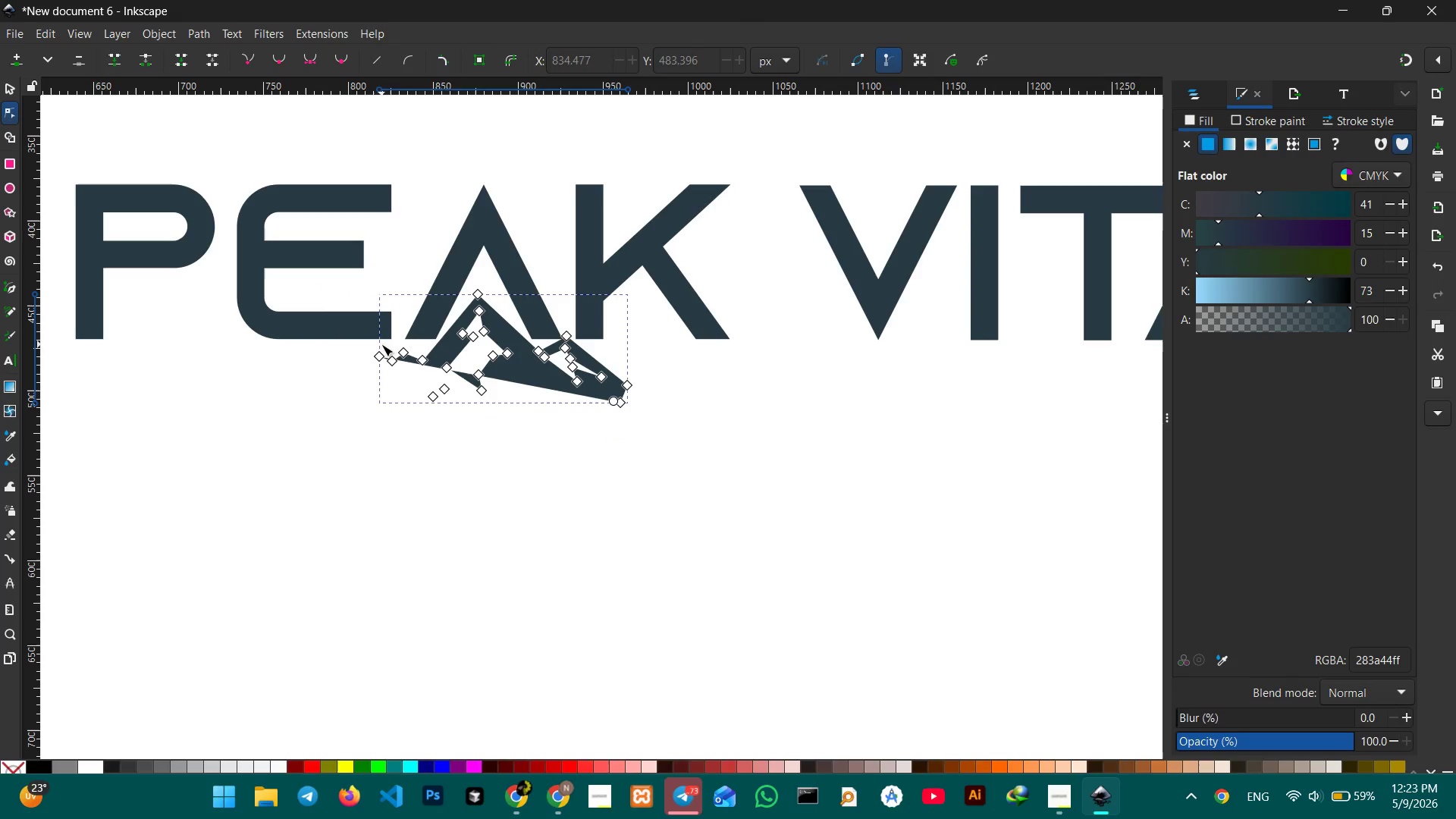 
left_click_drag(start_coordinate=[381, 344], to_coordinate=[407, 409])
 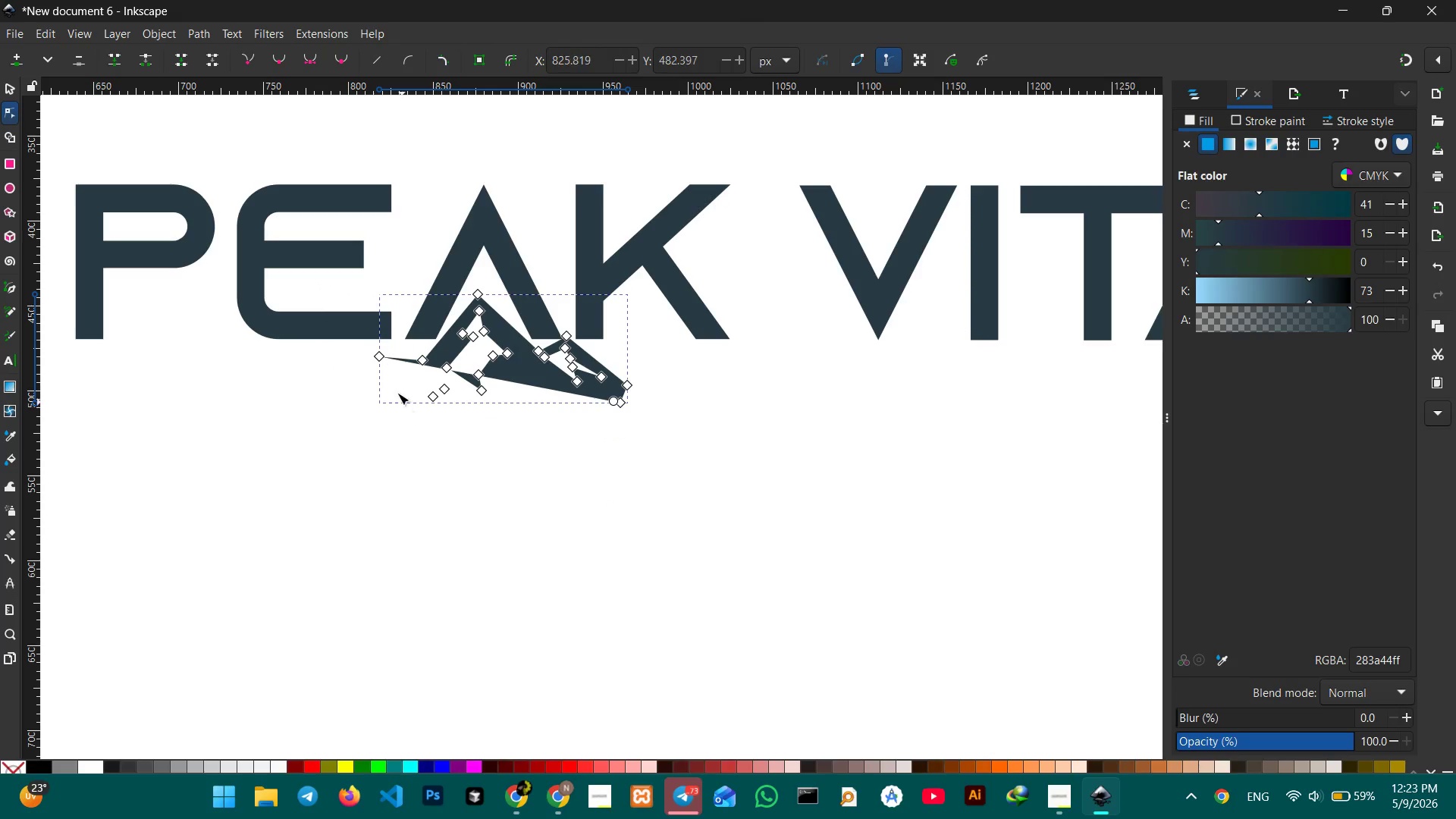 
key(Backspace)
 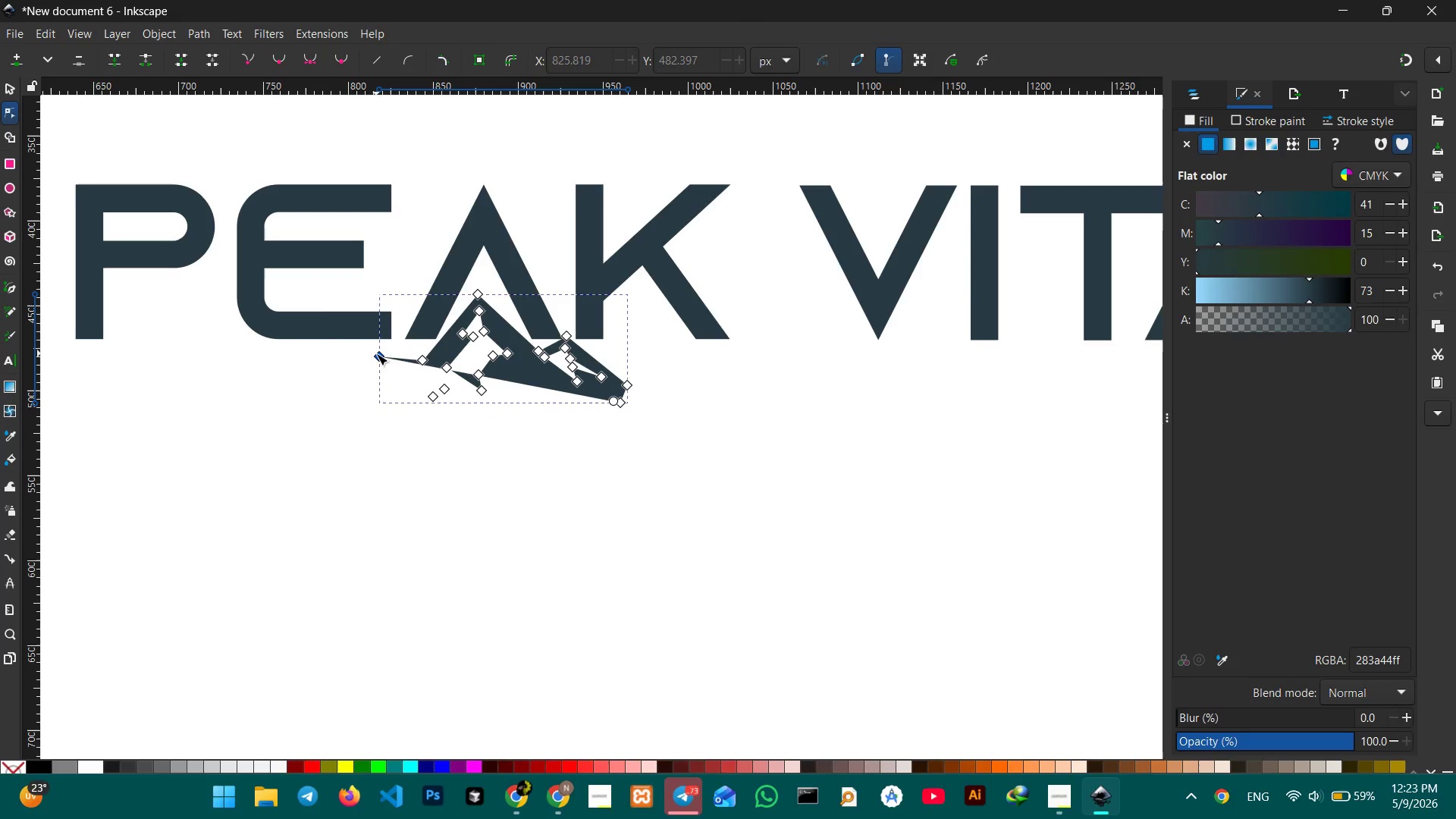 
left_click([376, 353])
 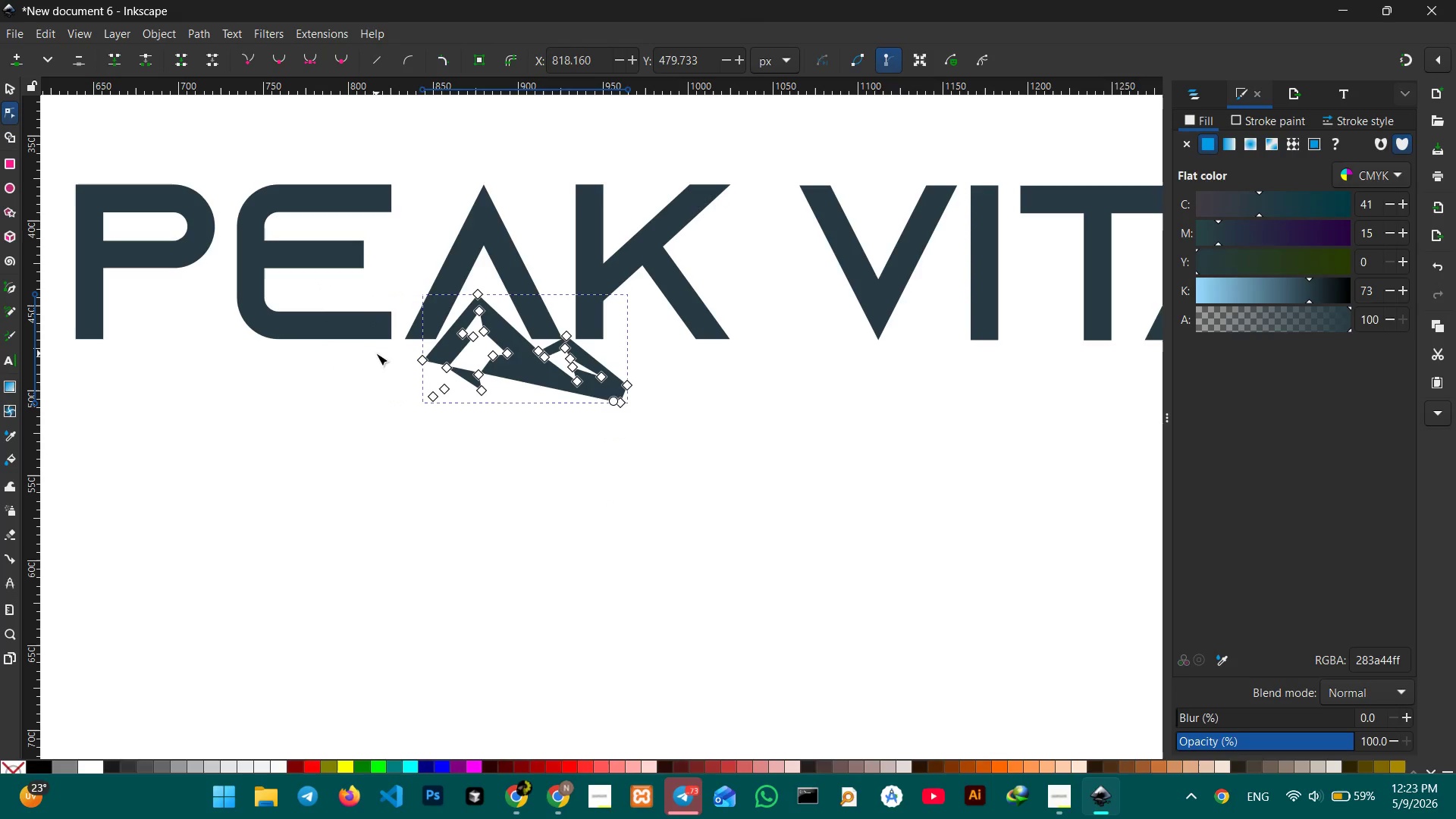 
key(Backspace)
 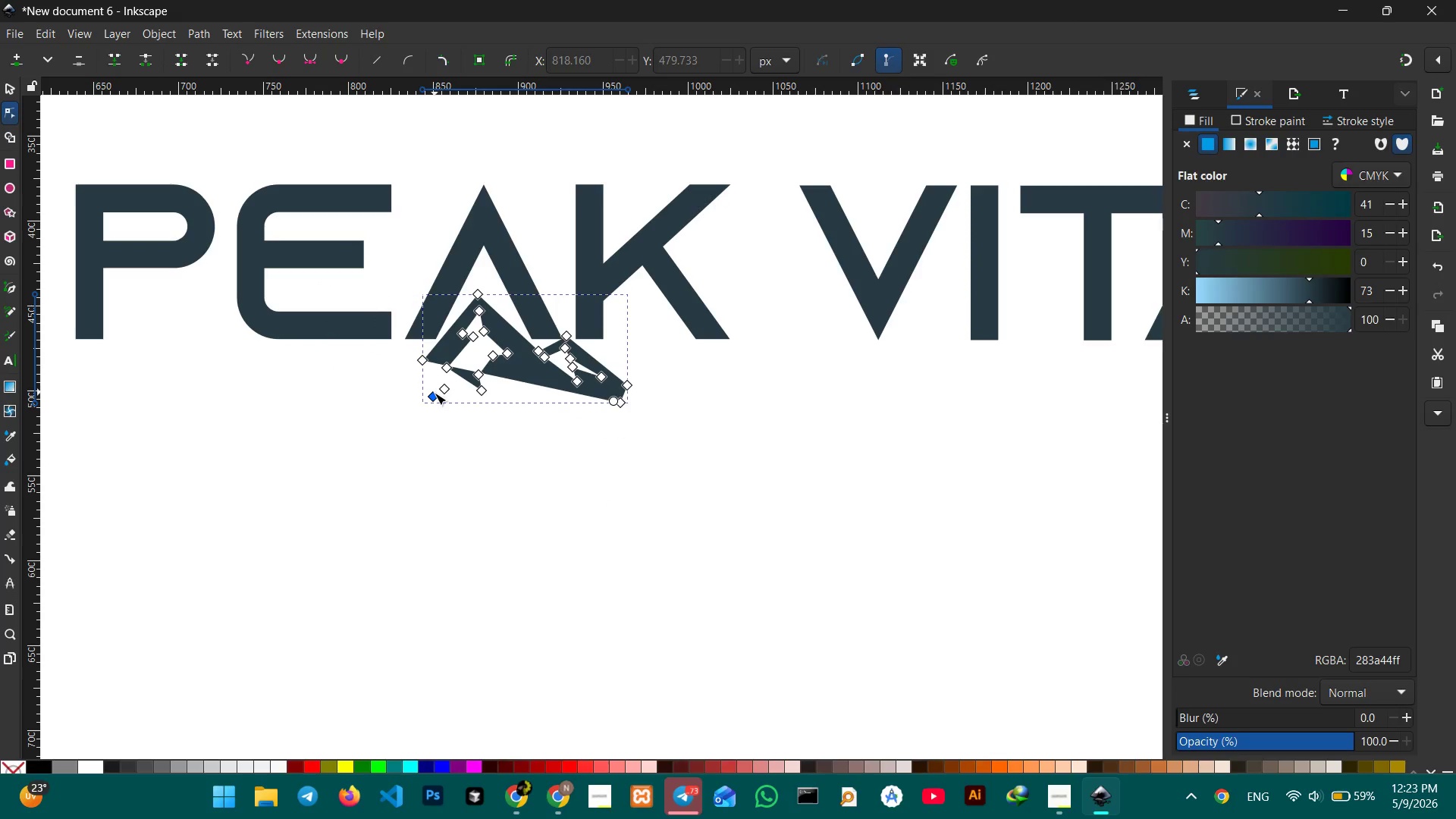 
left_click([435, 394])
 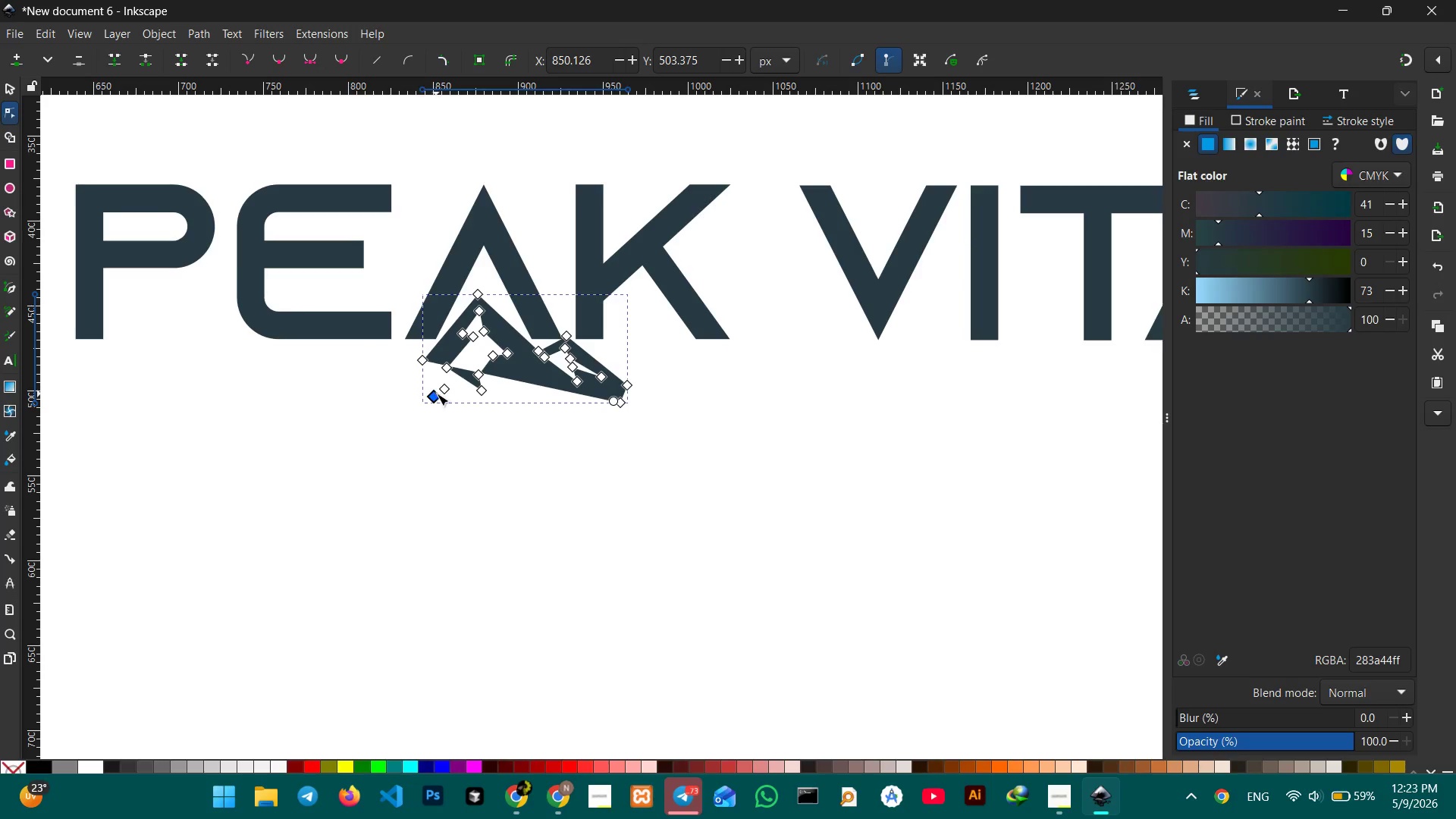 
key(Backspace)
 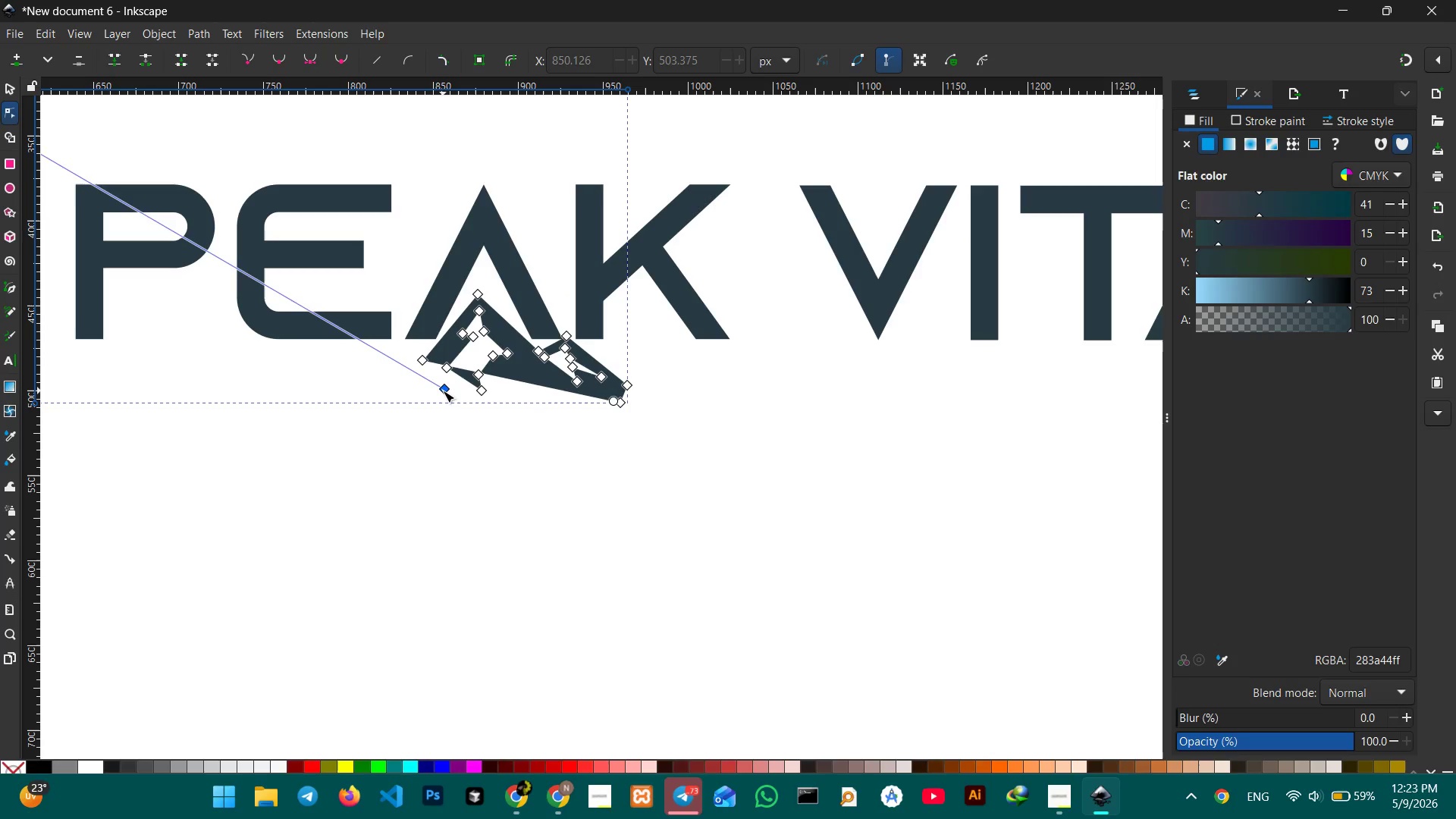 
left_click([443, 391])
 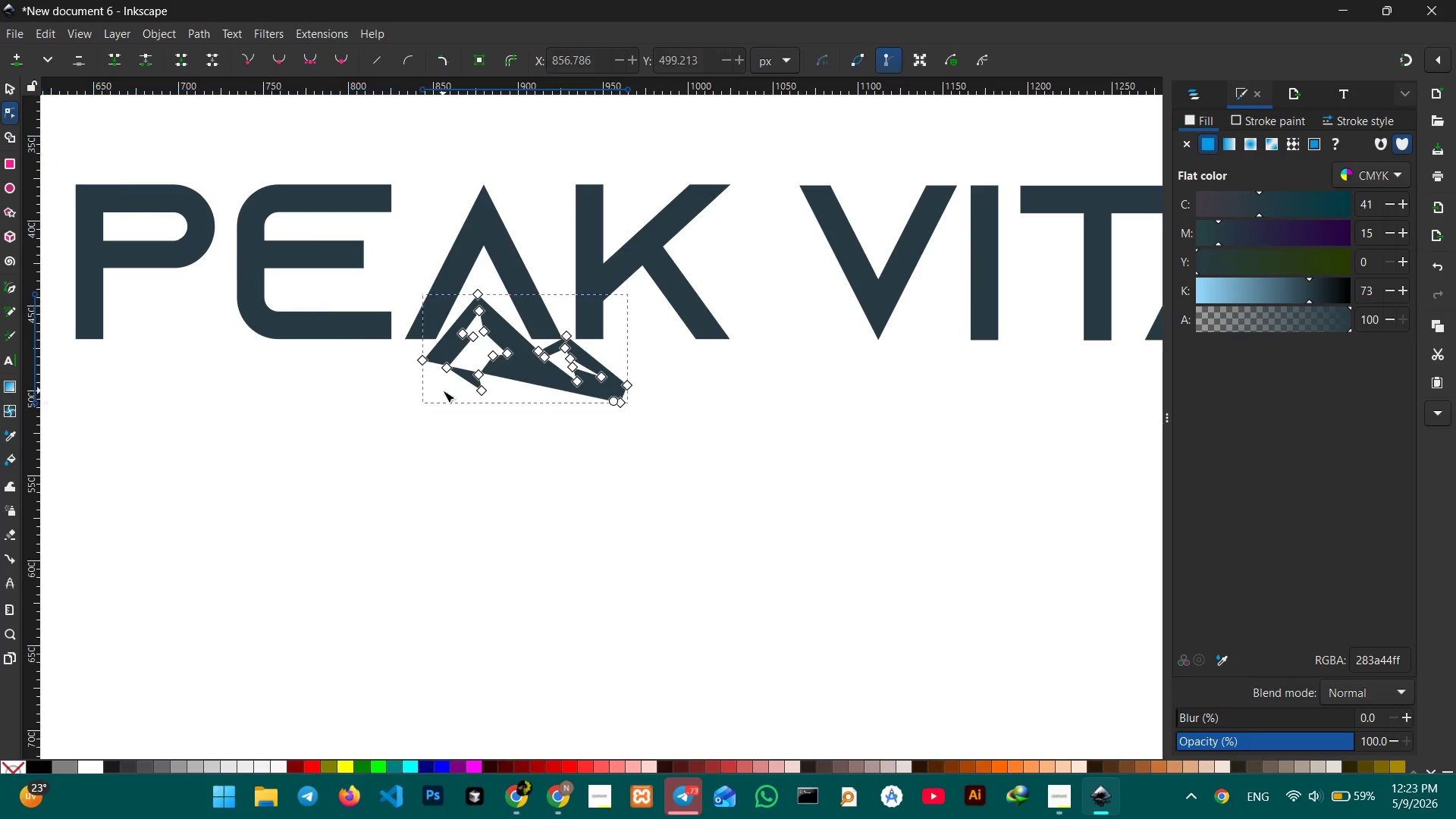 
key(Backspace)
 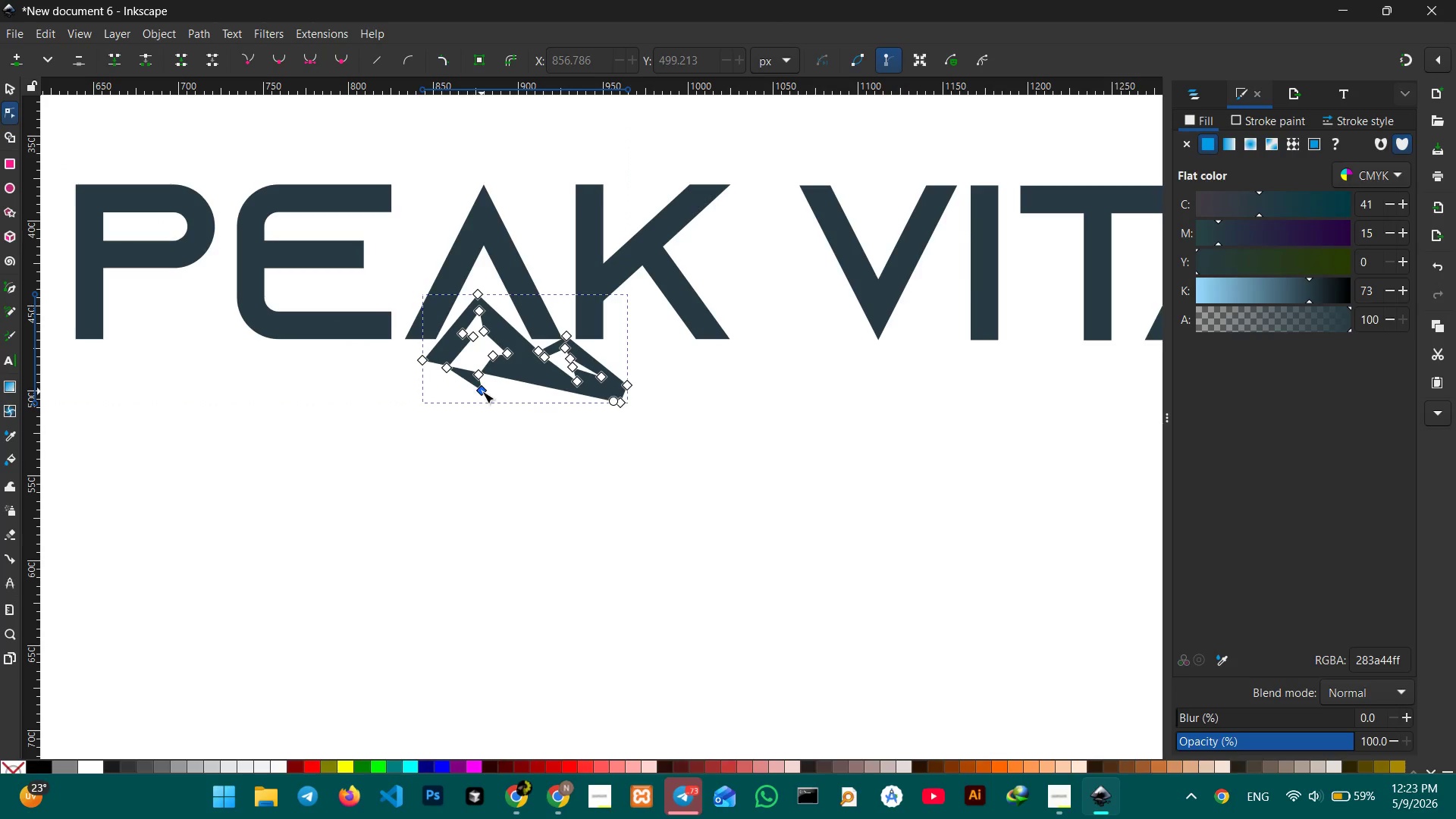 
left_click([482, 391])
 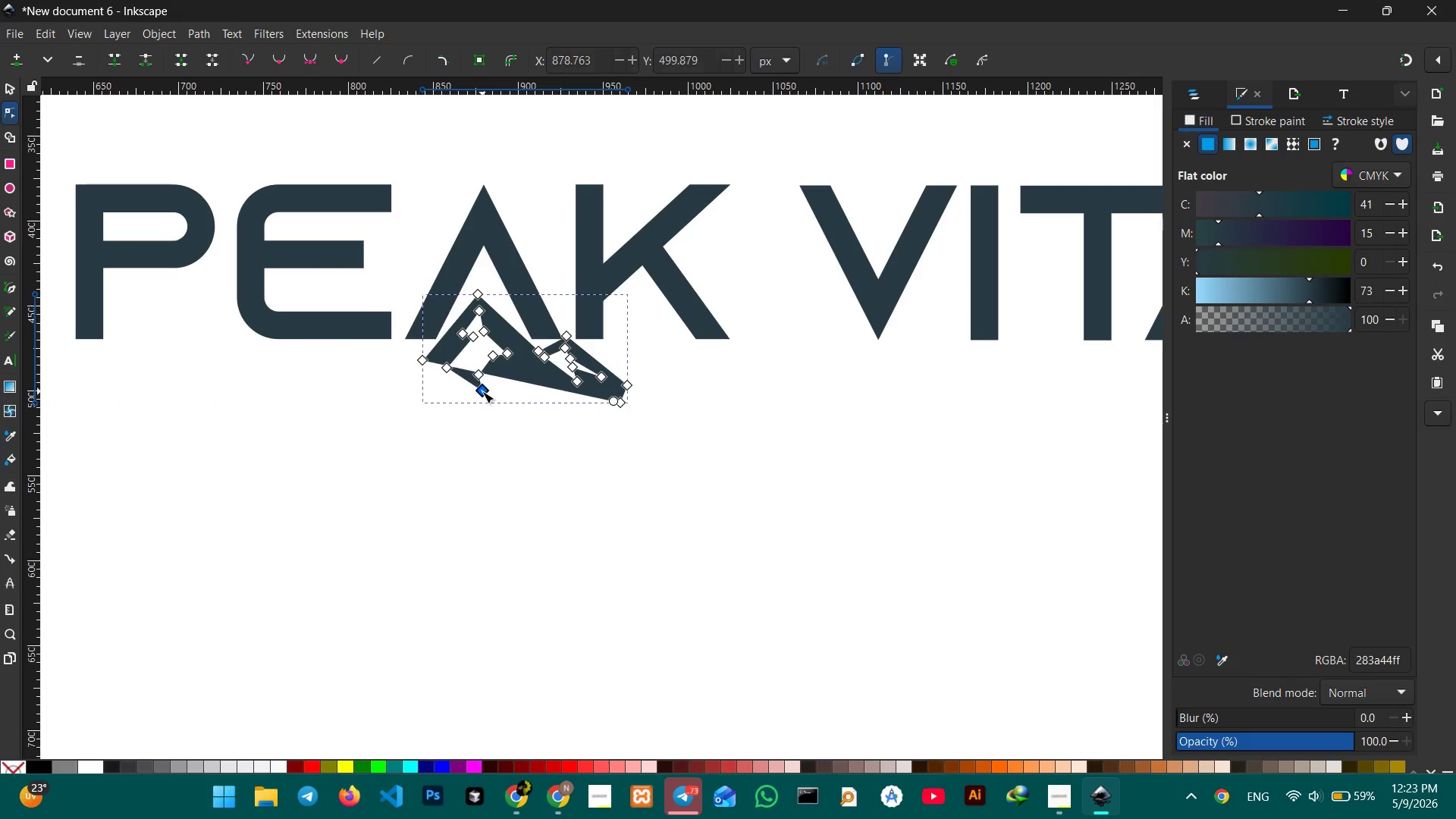 
key(Backspace)
 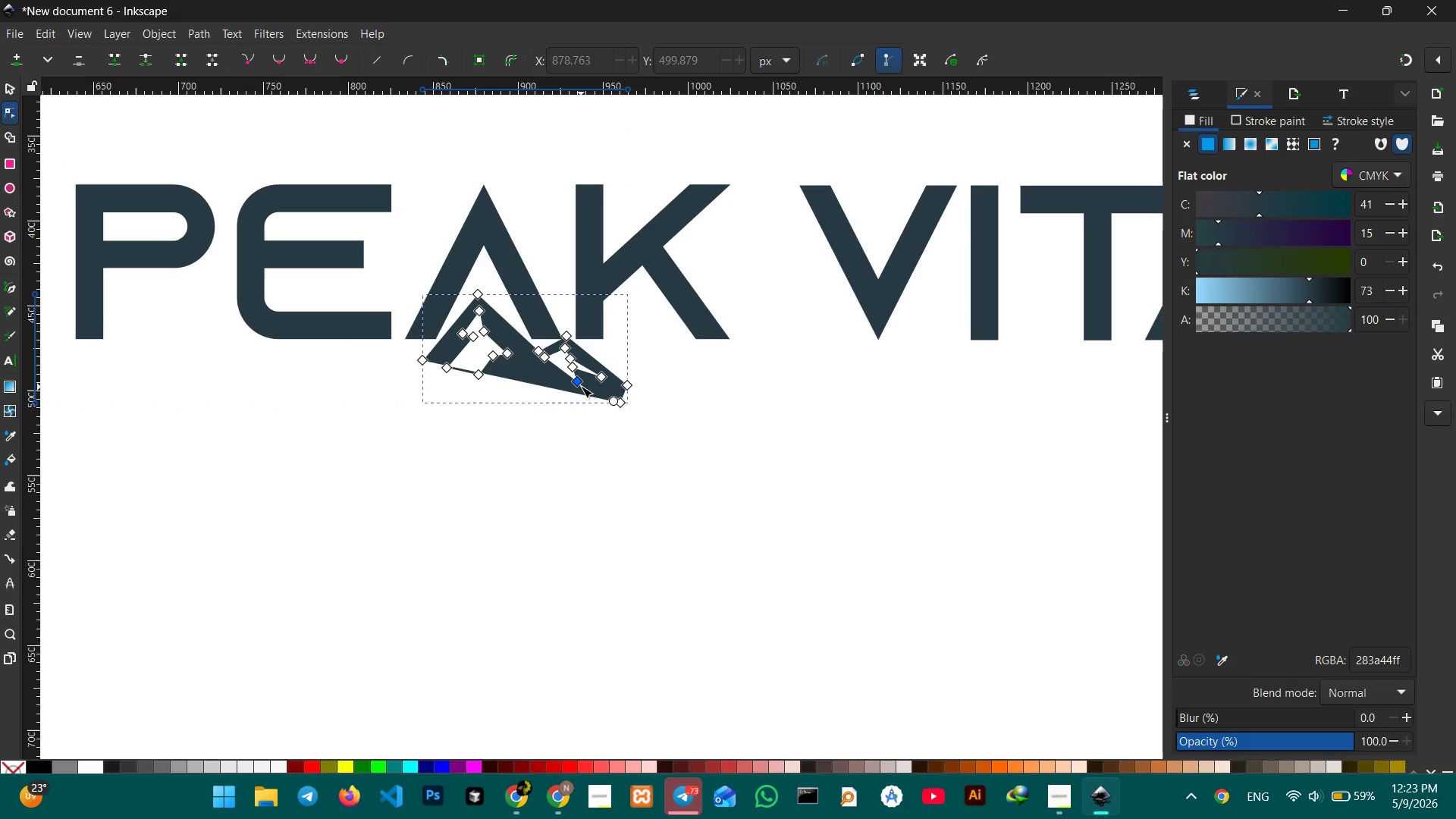 
left_click([581, 386])
 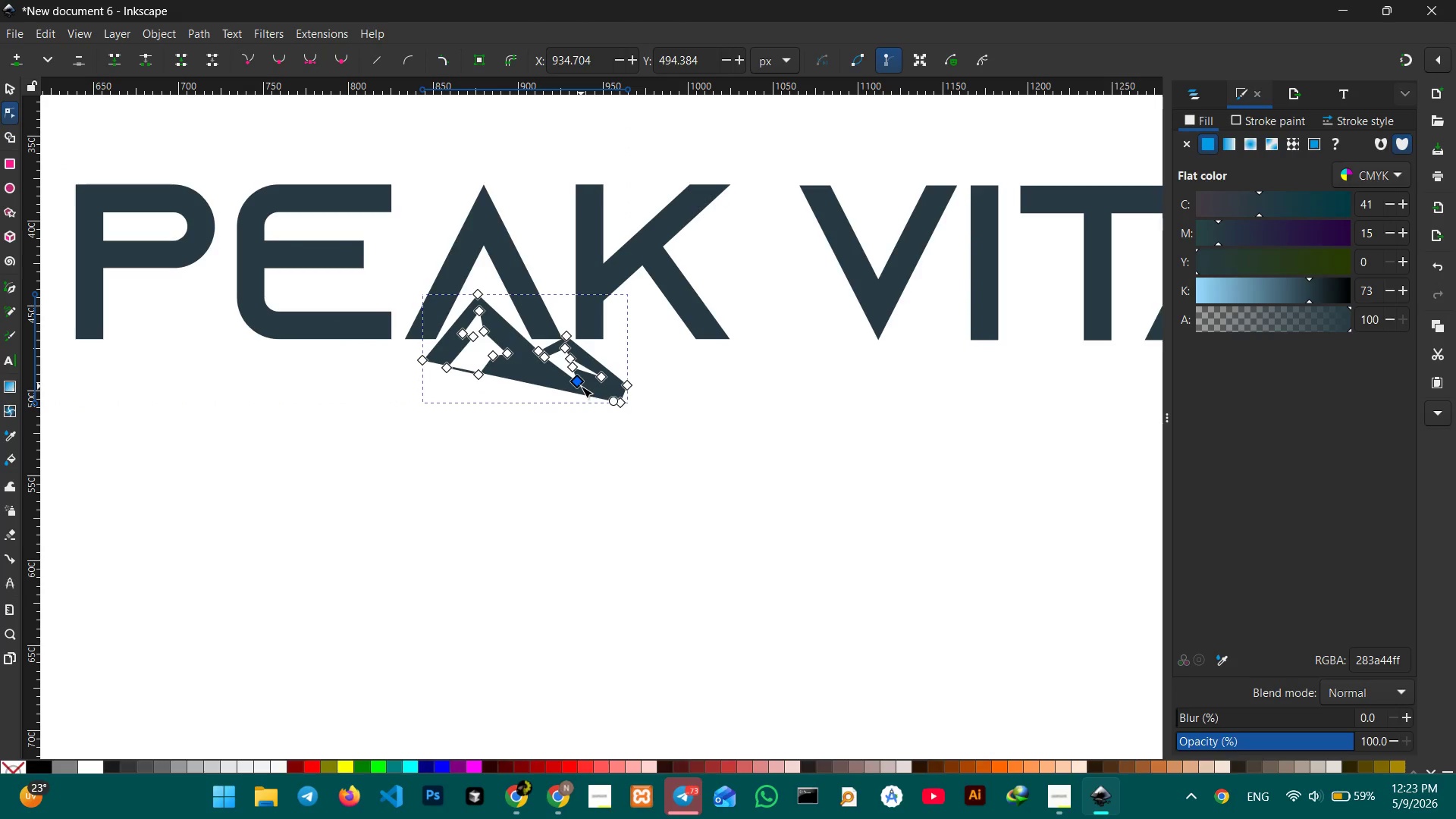 
key(Backspace)
 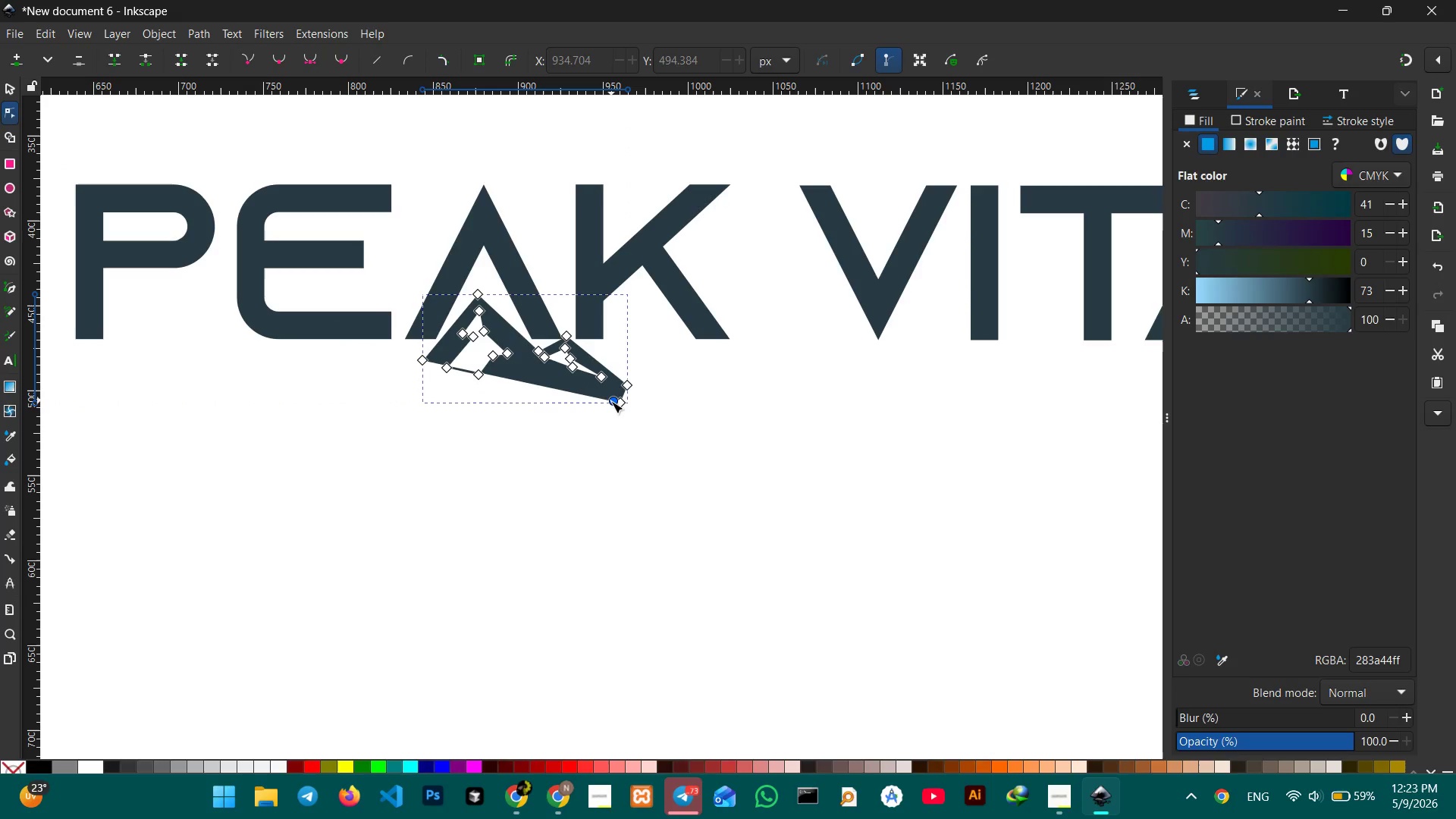 
left_click([611, 403])
 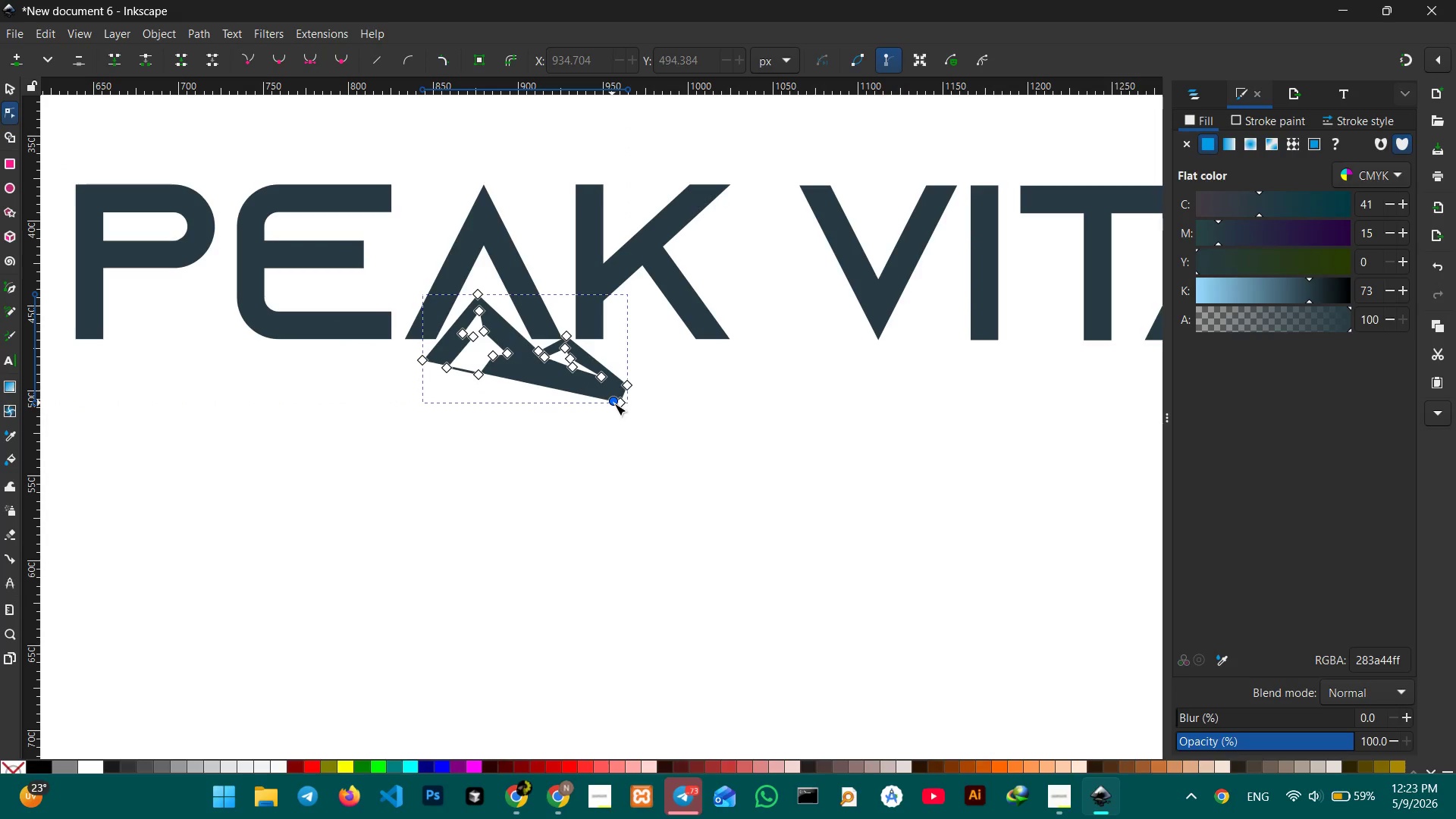 
key(Backspace)
 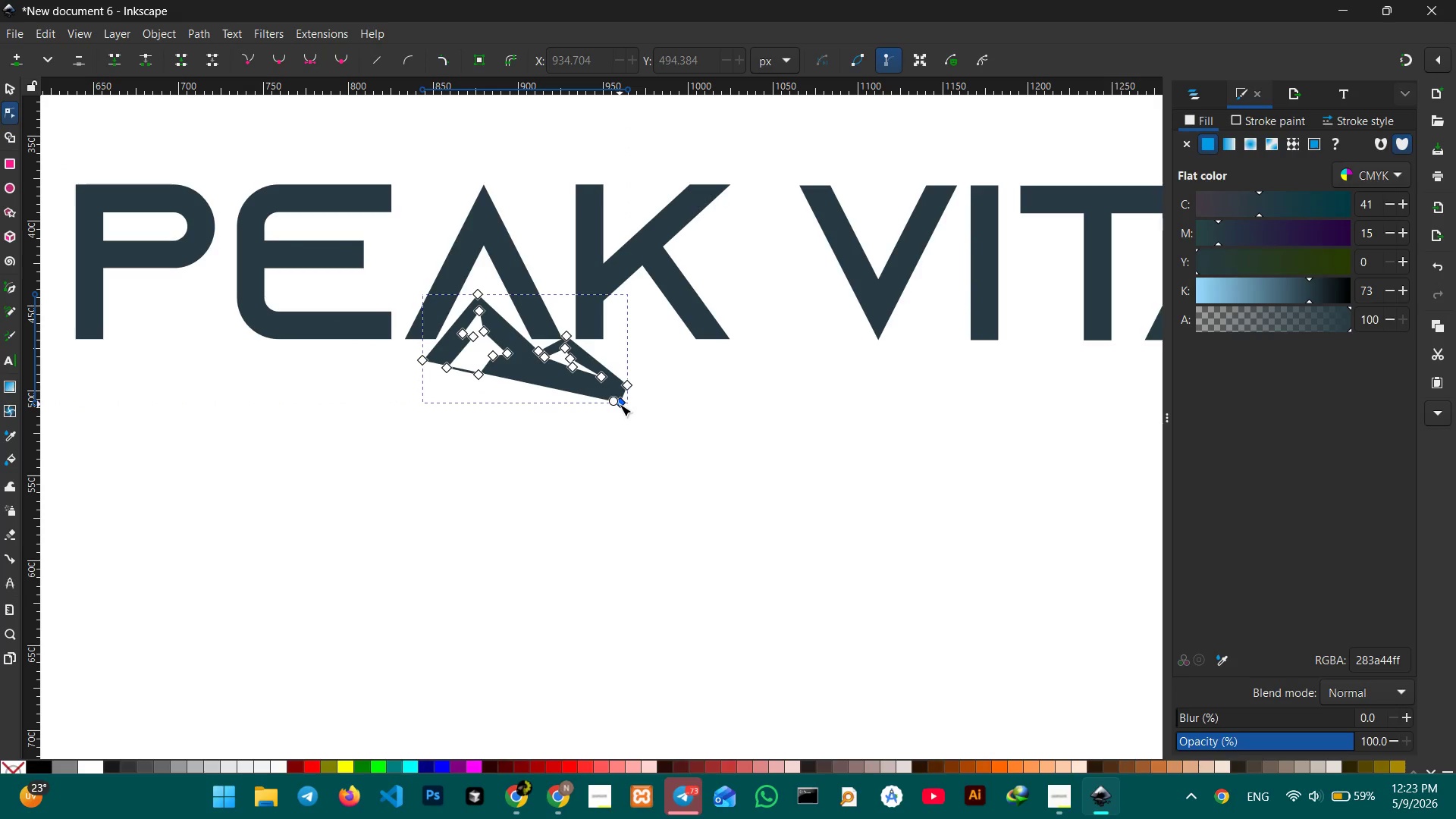 
left_click([620, 404])
 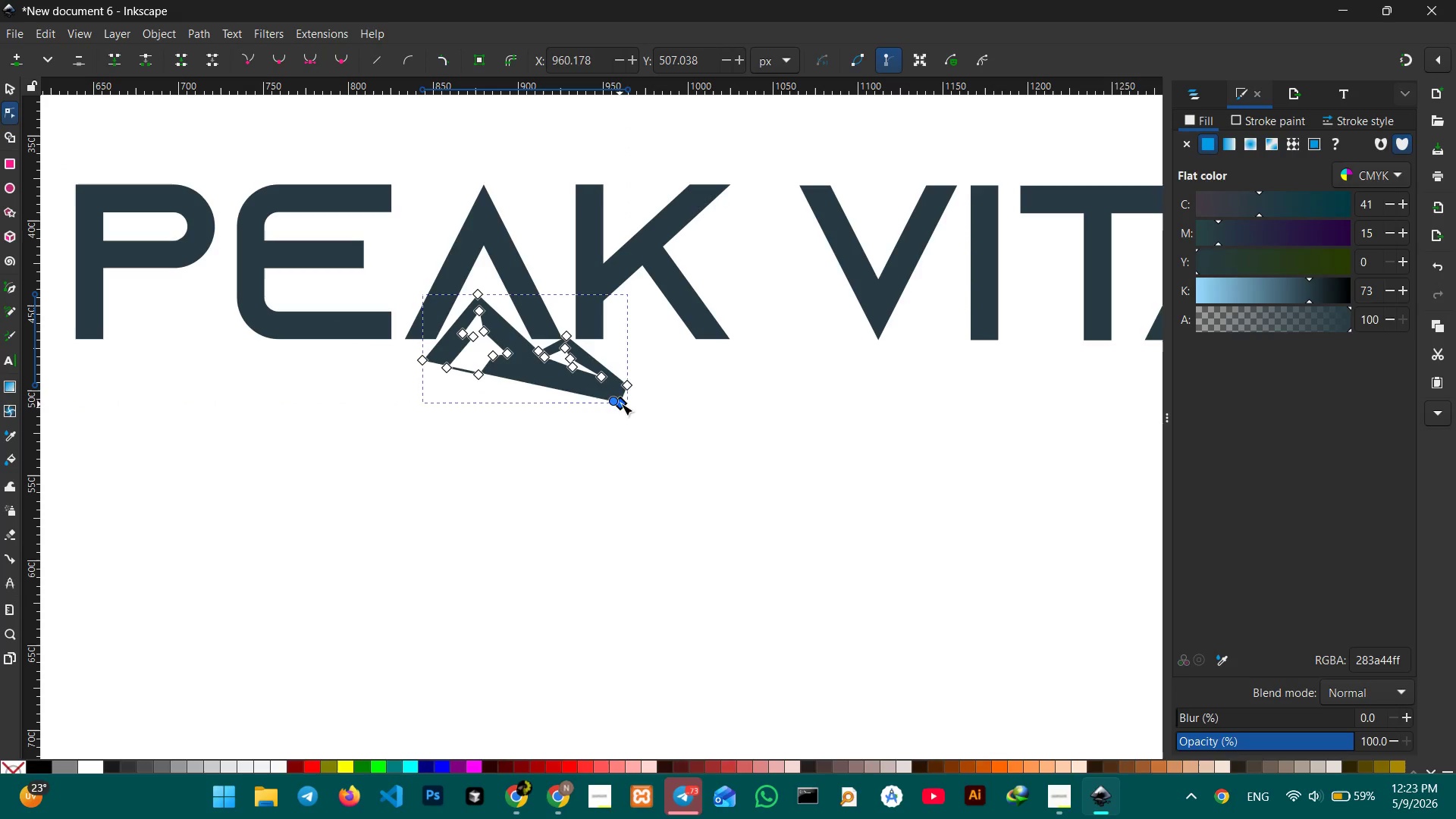 
key(Backspace)
 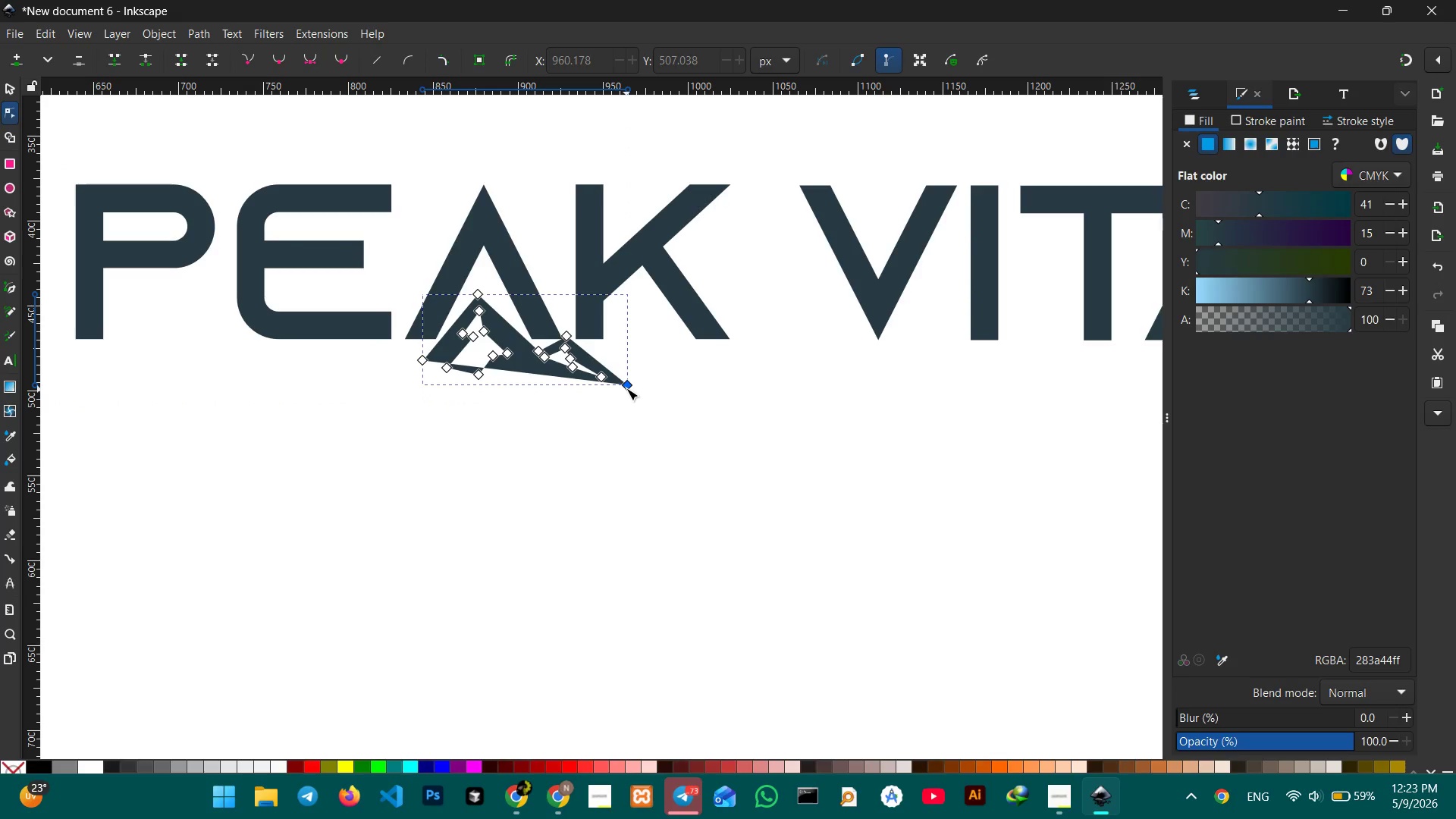 
left_click([626, 388])
 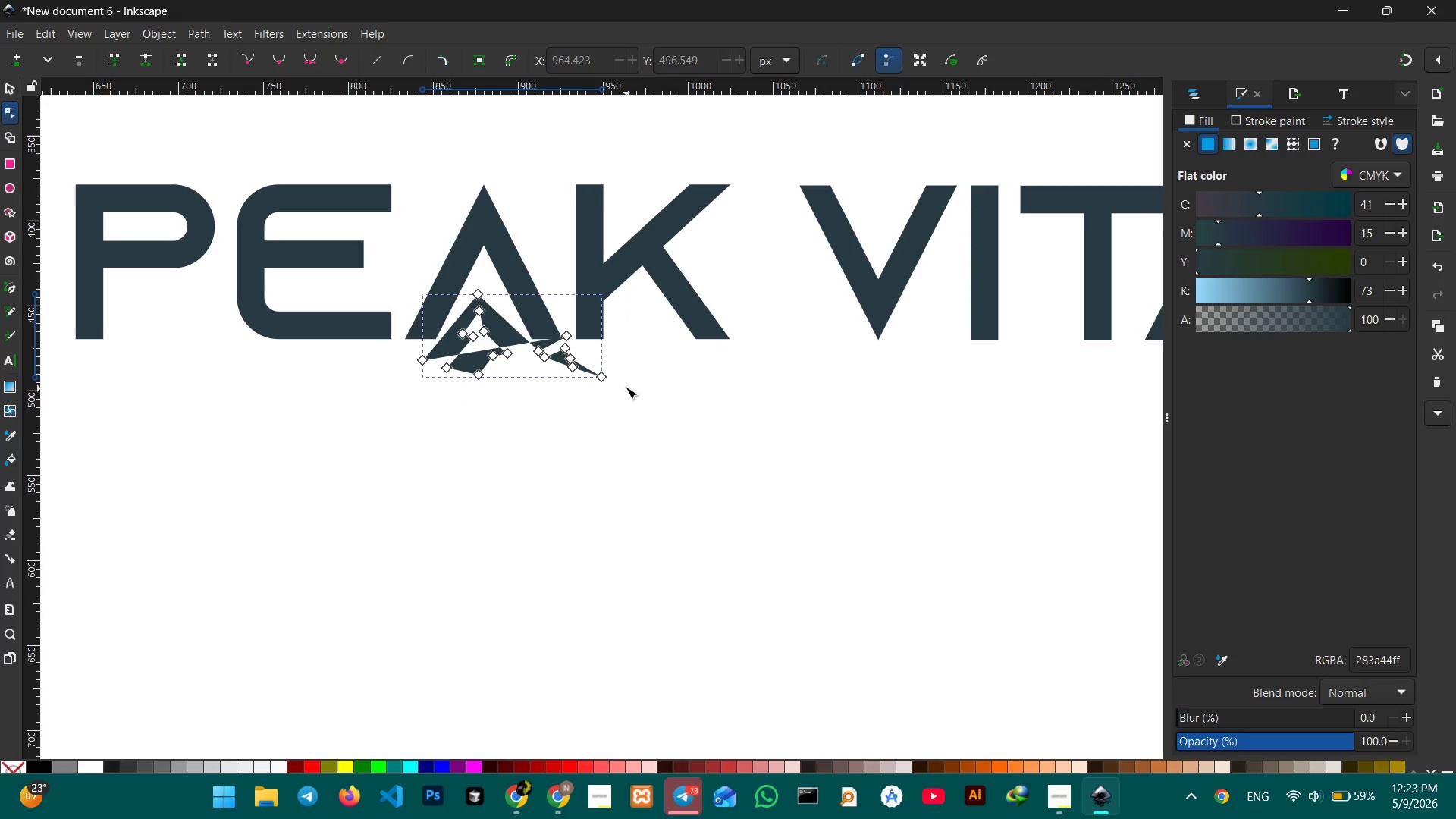 
key(Backspace)
 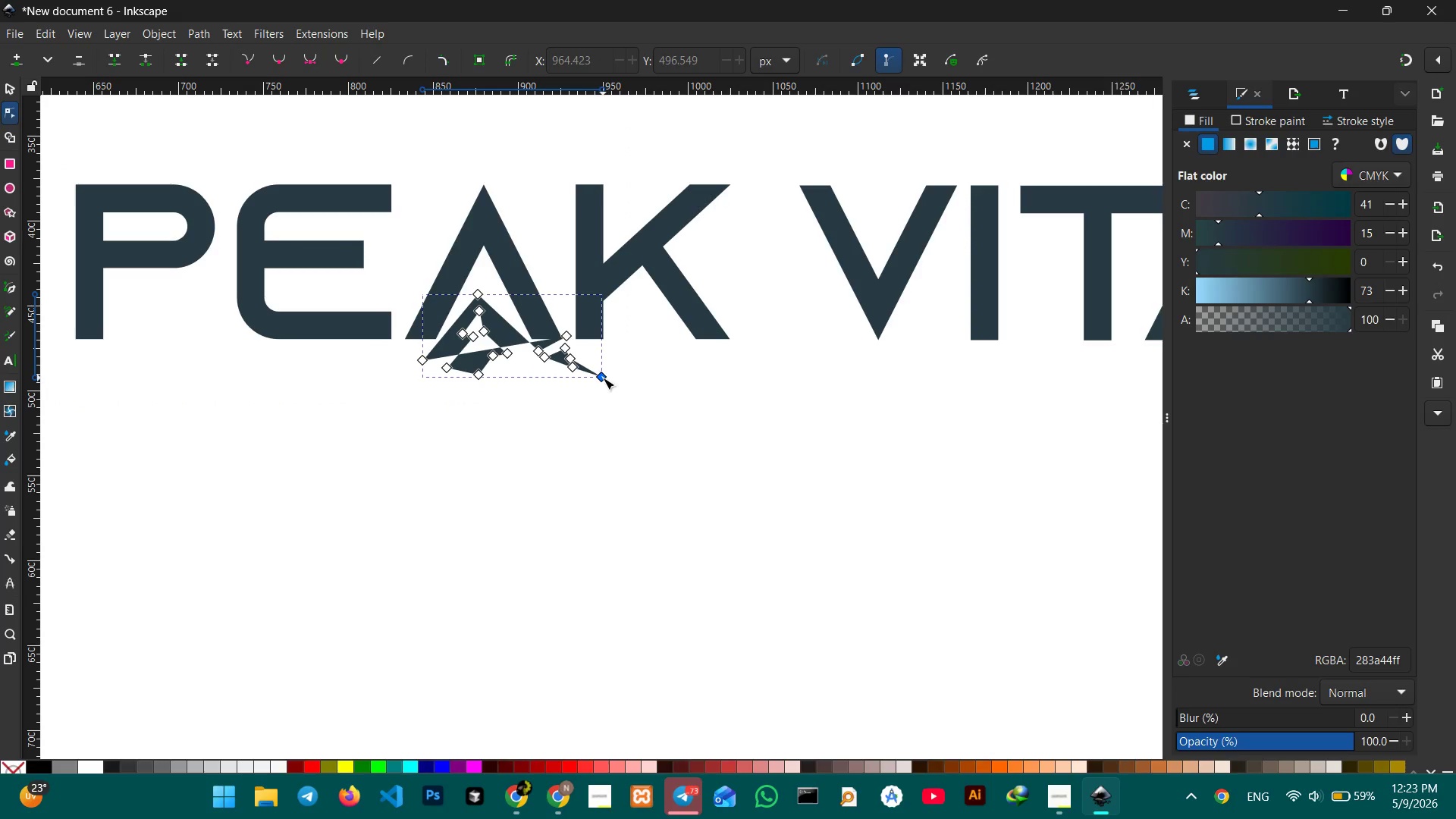 
left_click([603, 378])
 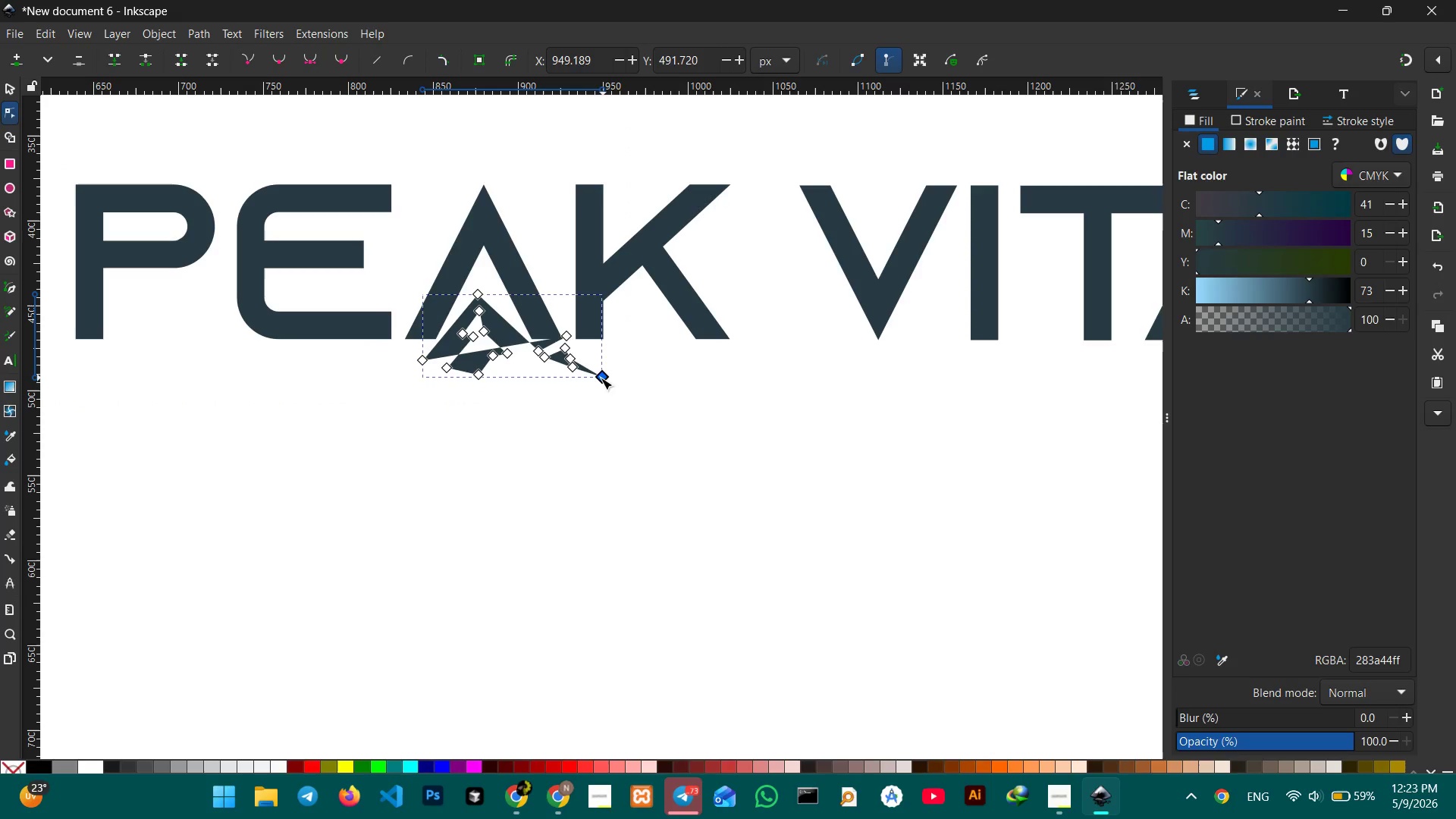 
key(Backspace)
 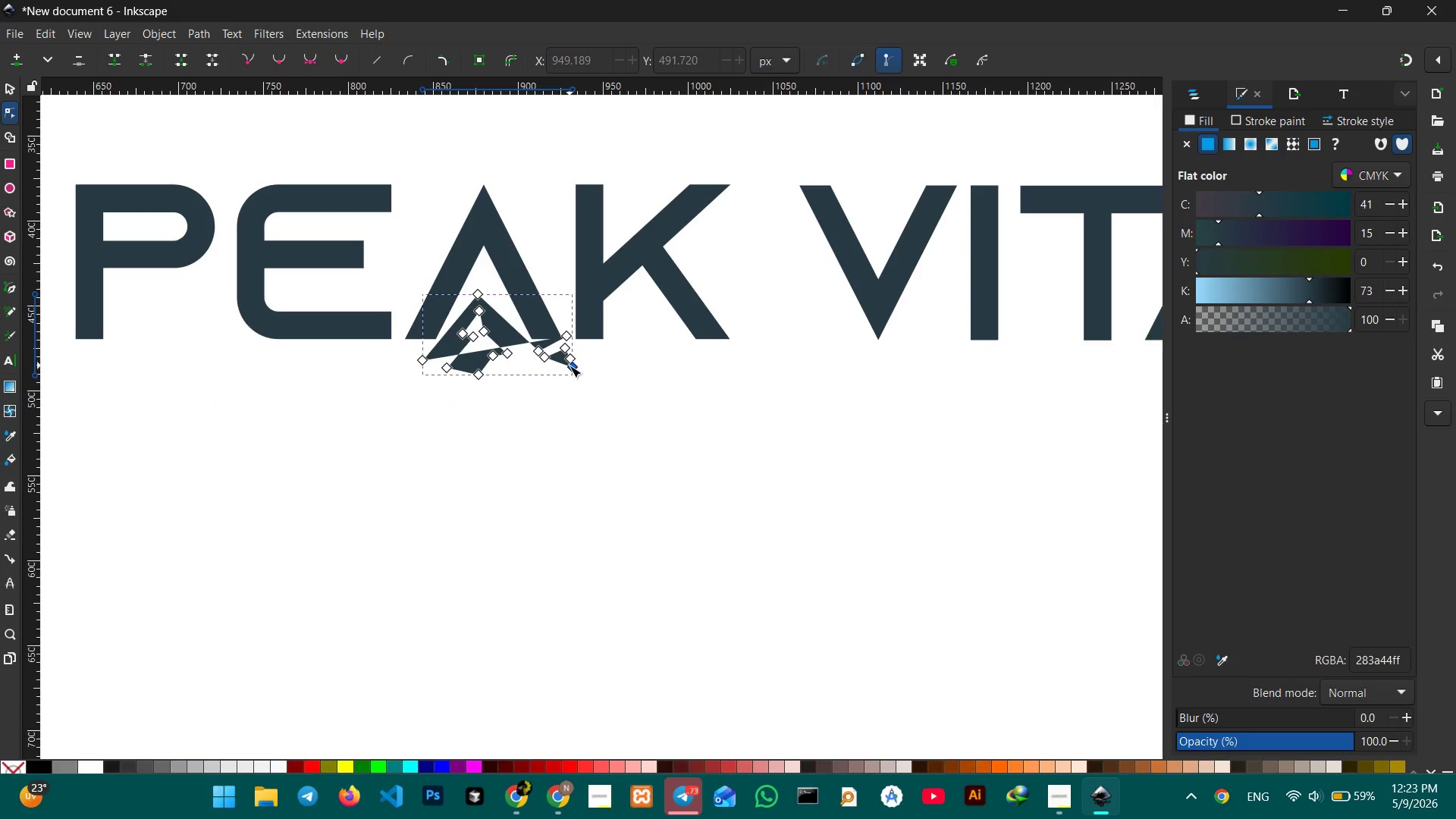 
left_click([570, 366])
 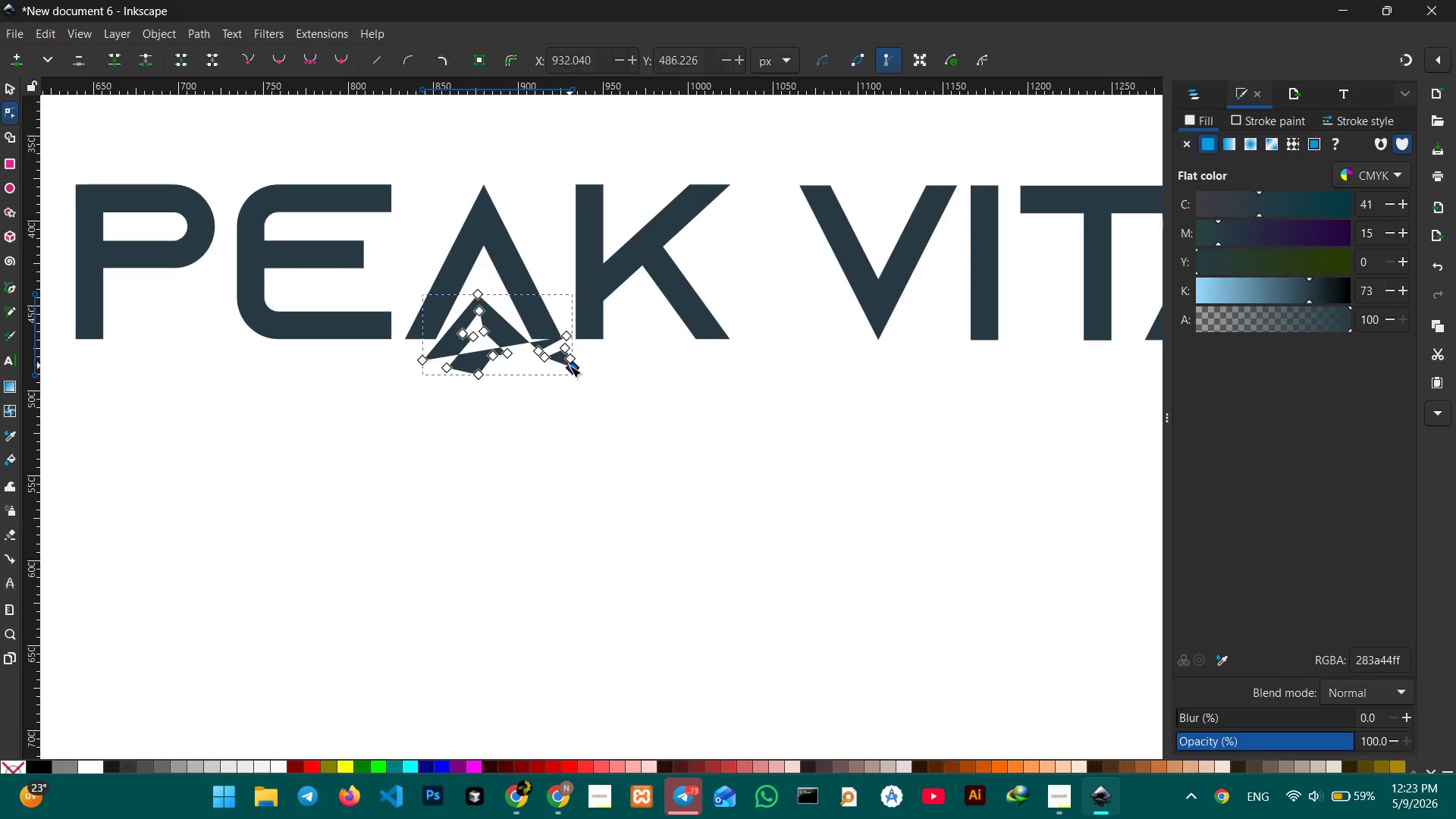 
key(Backspace)
 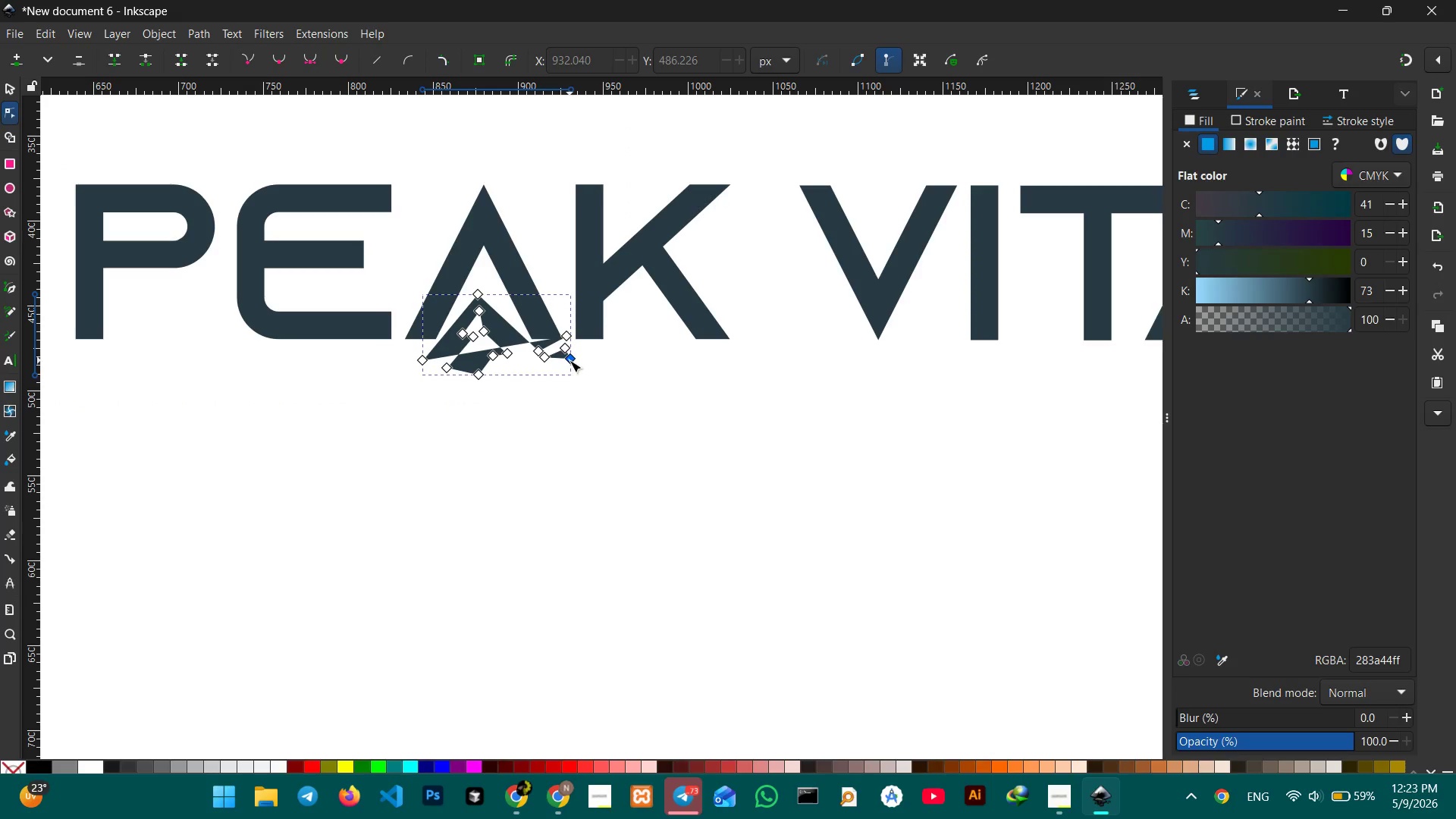 
left_click([570, 360])
 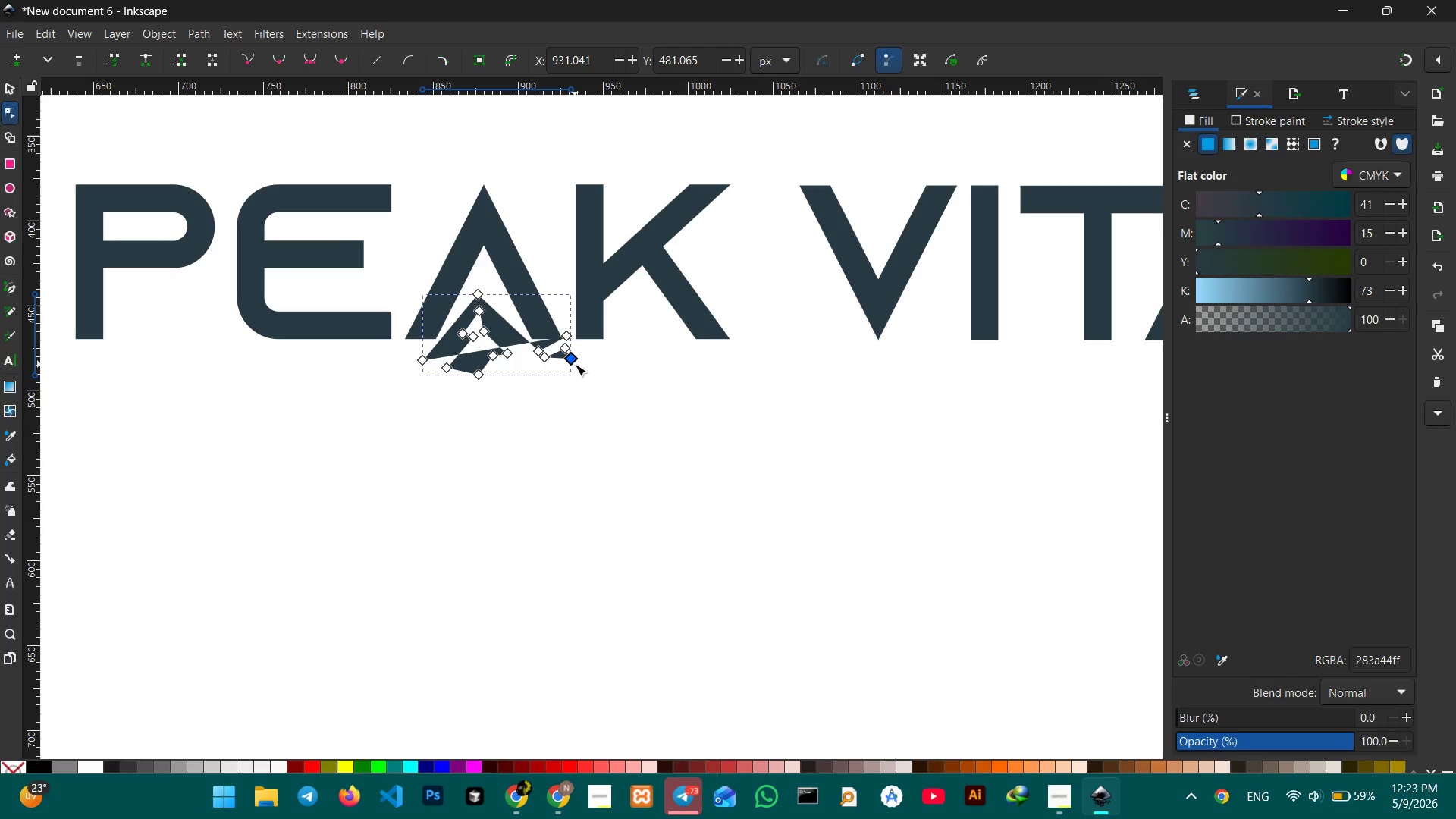 
key(Backspace)
 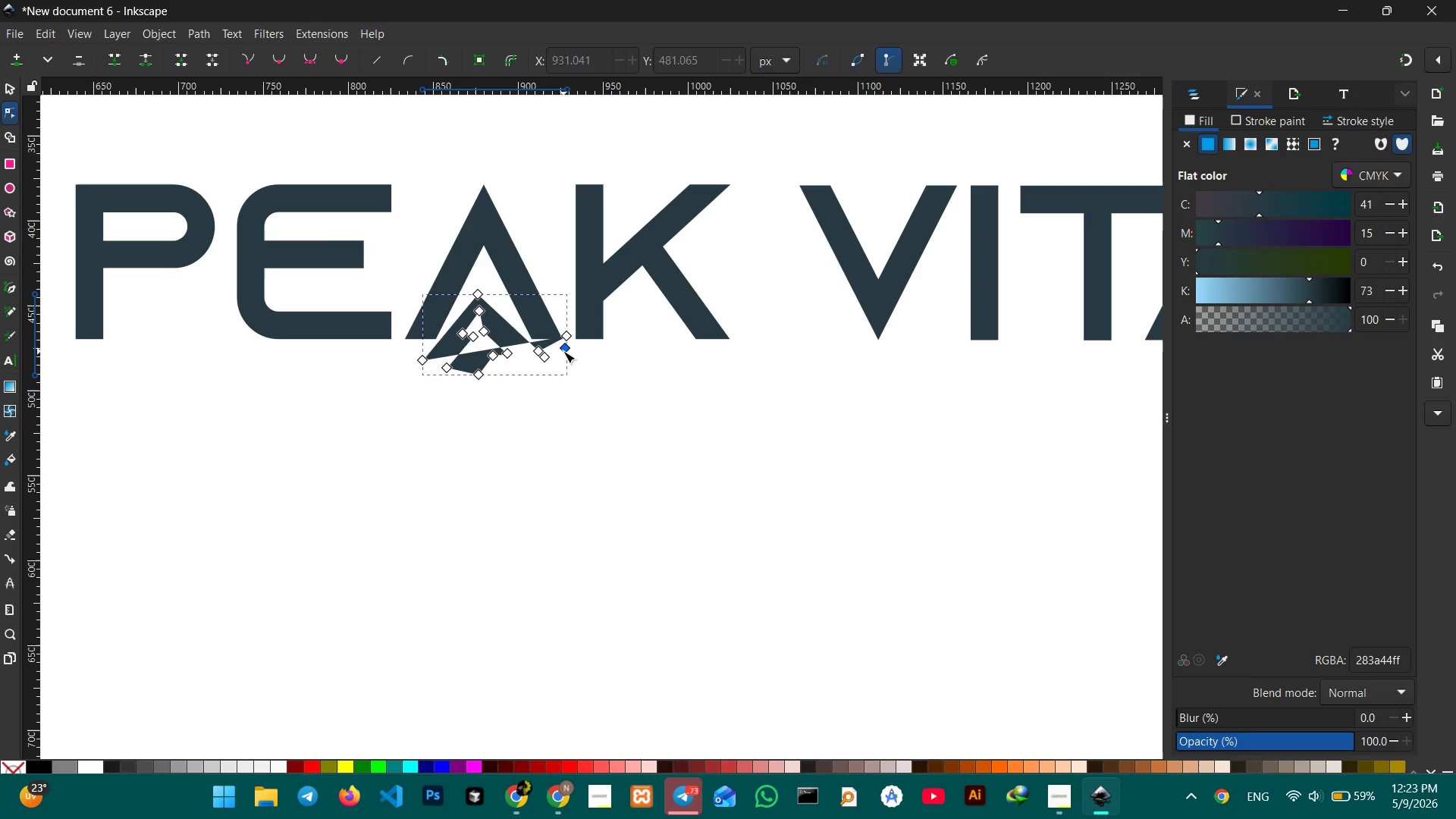 
left_click([563, 351])
 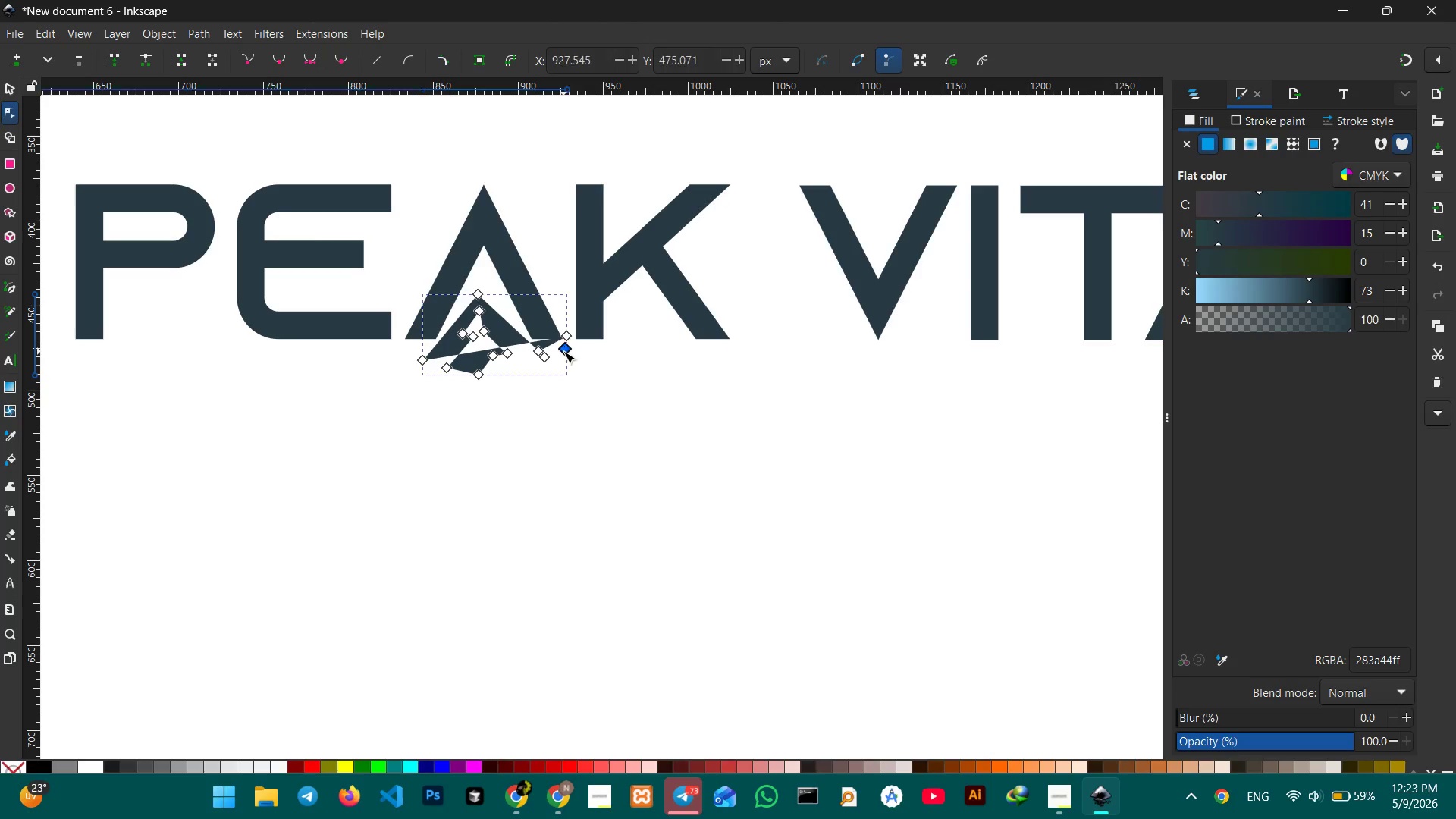 
key(Backspace)
 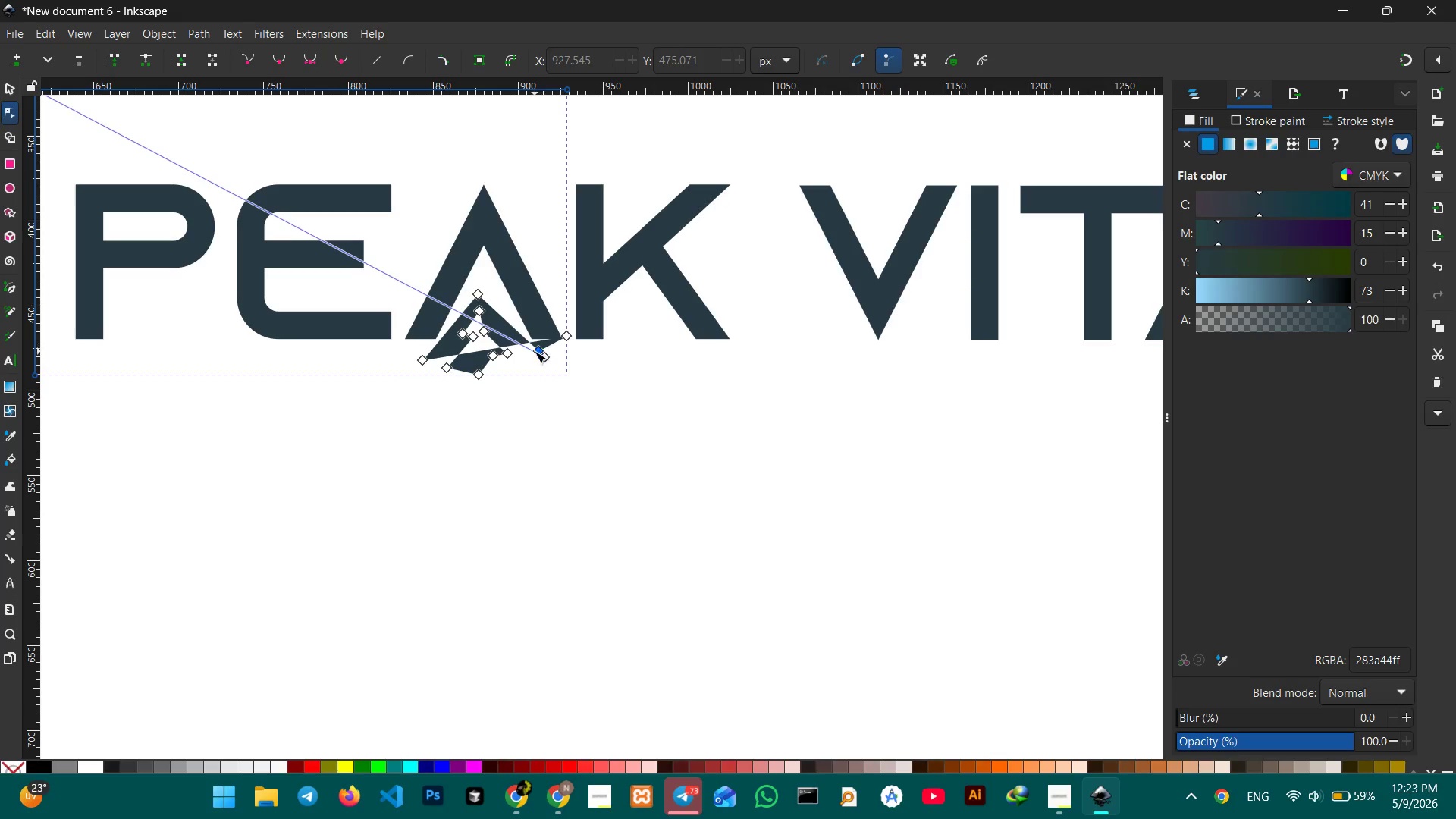 
left_click([535, 351])
 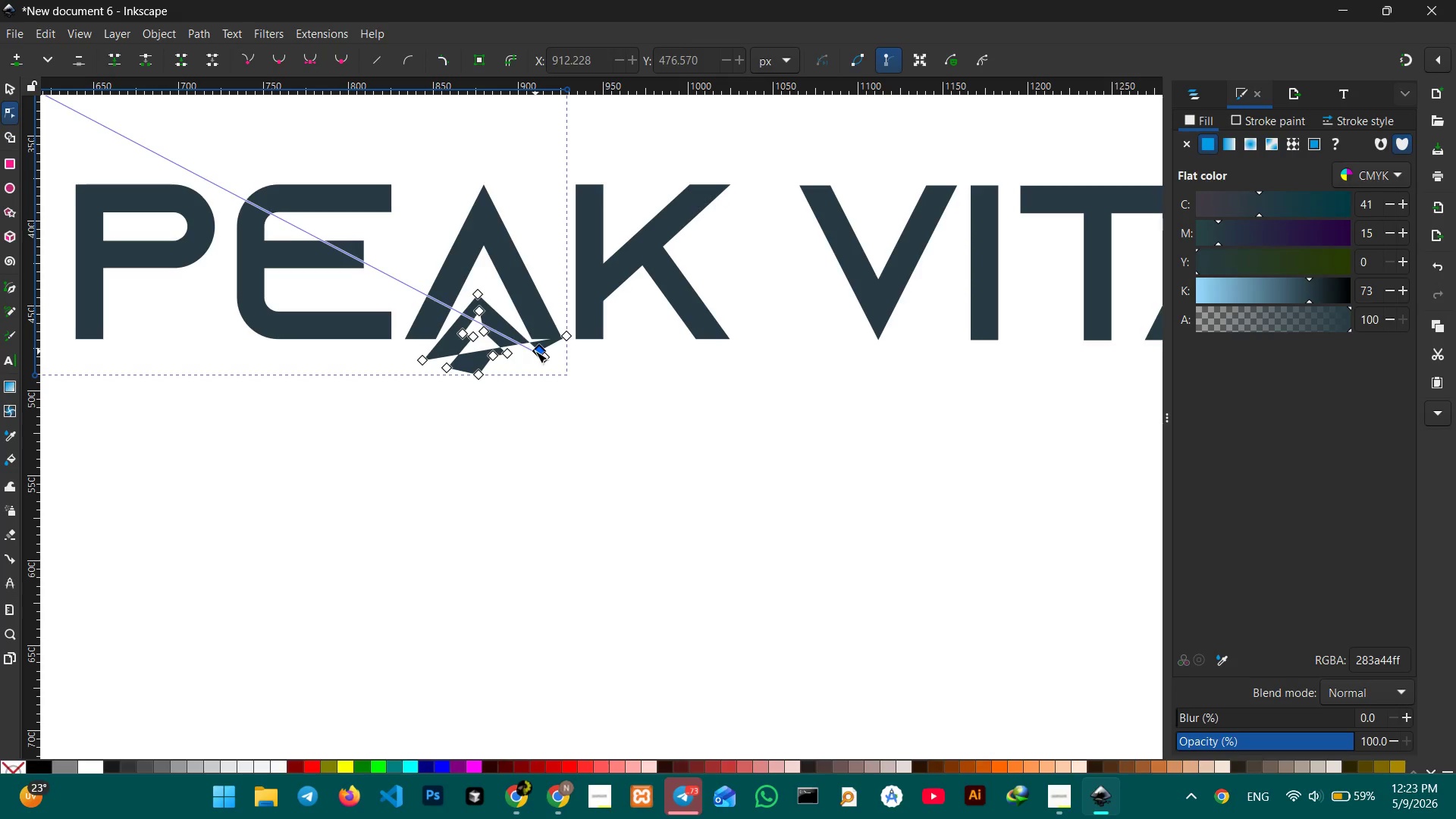 
key(Backspace)
 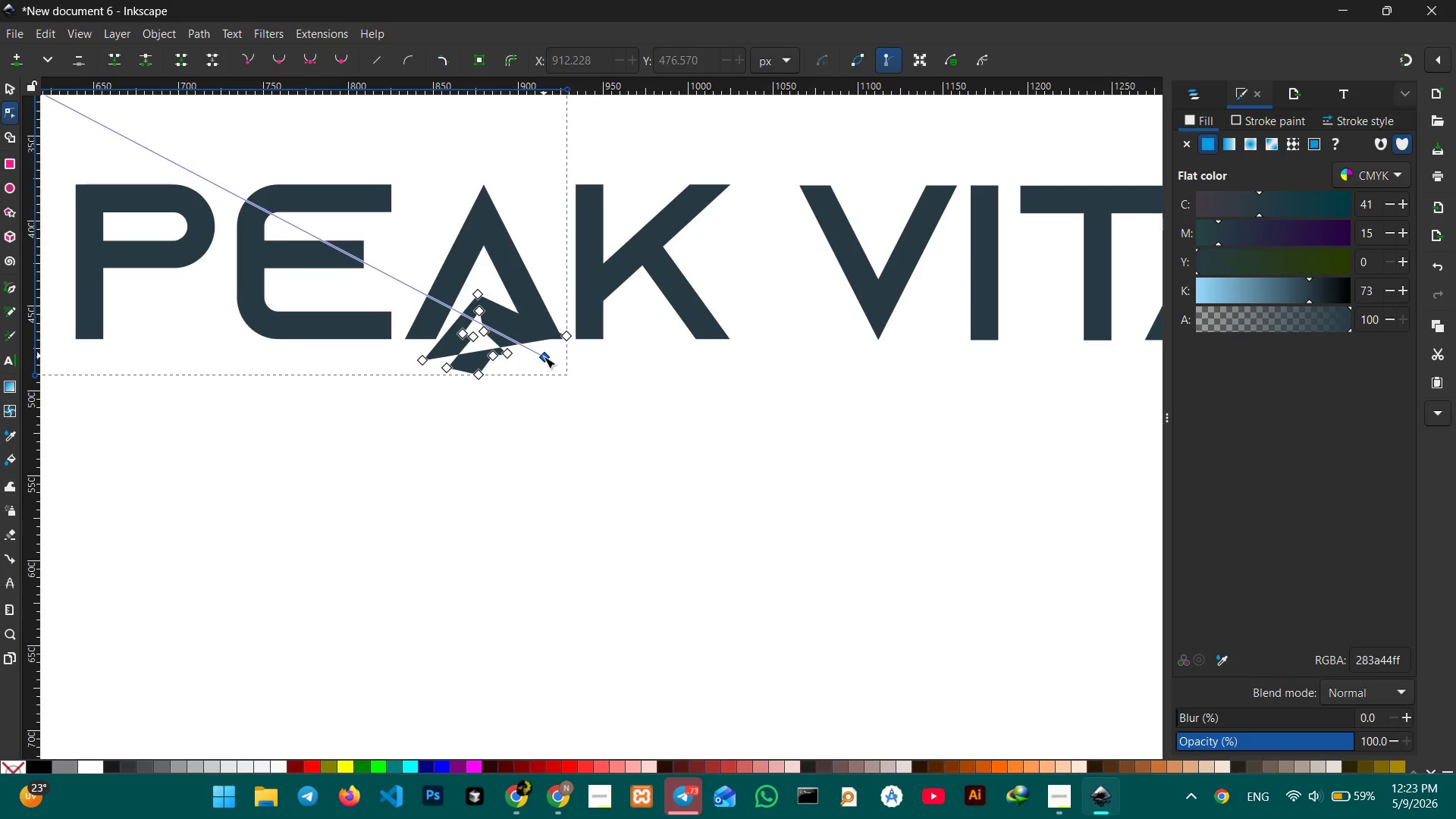 
left_click([543, 356])
 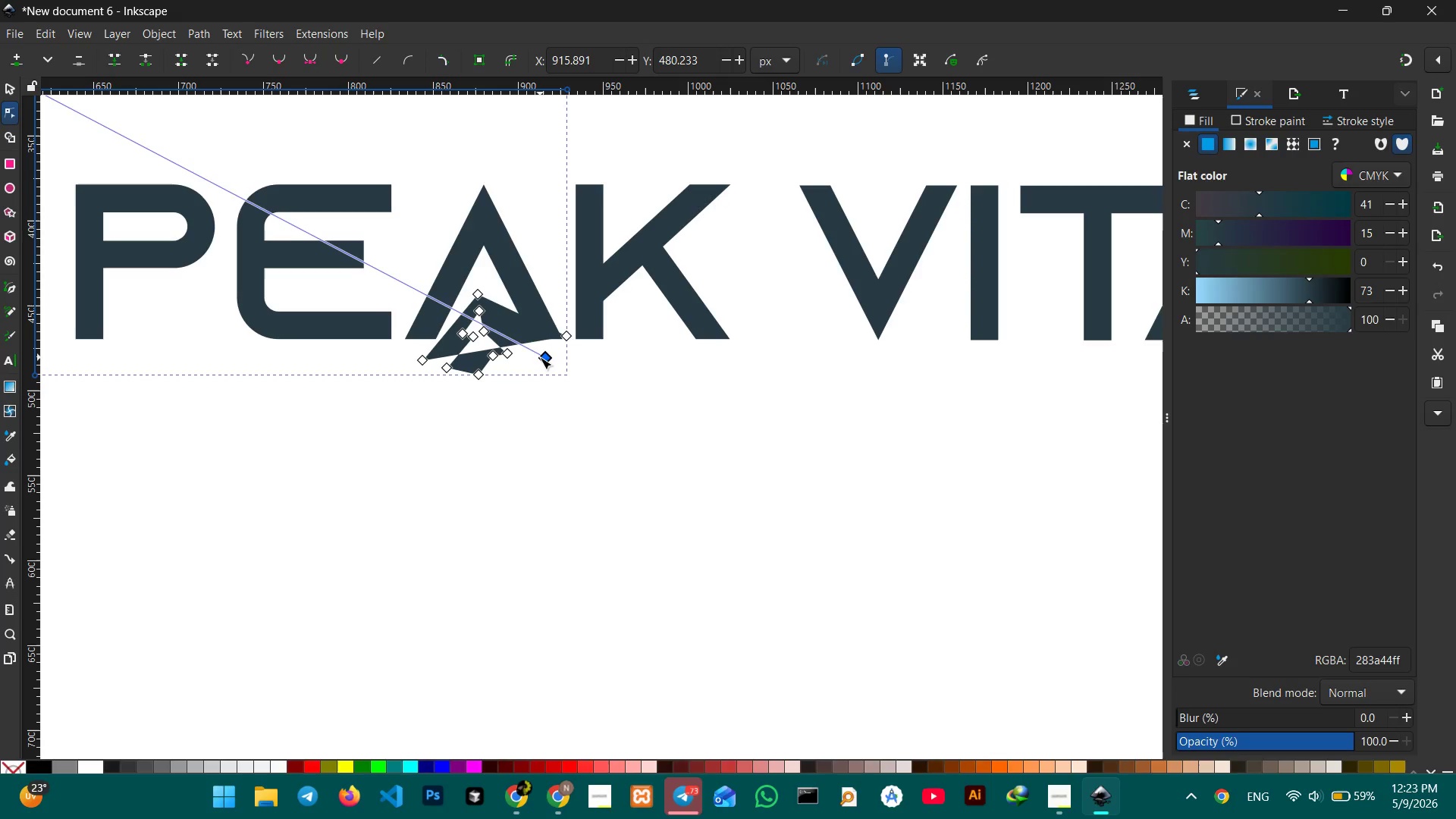 
key(Backspace)
 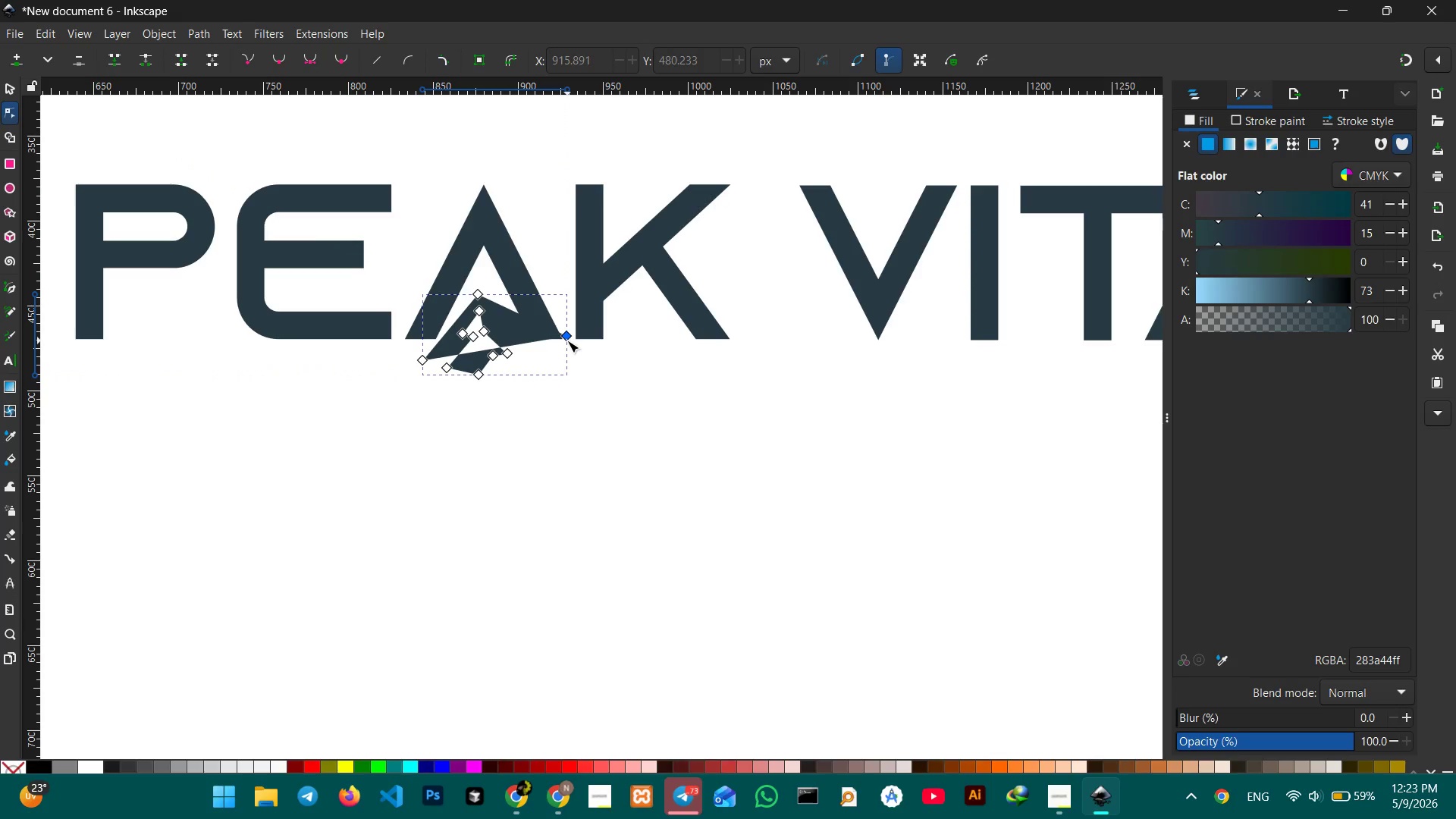 
left_click_drag(start_coordinate=[567, 340], to_coordinate=[548, 377])
 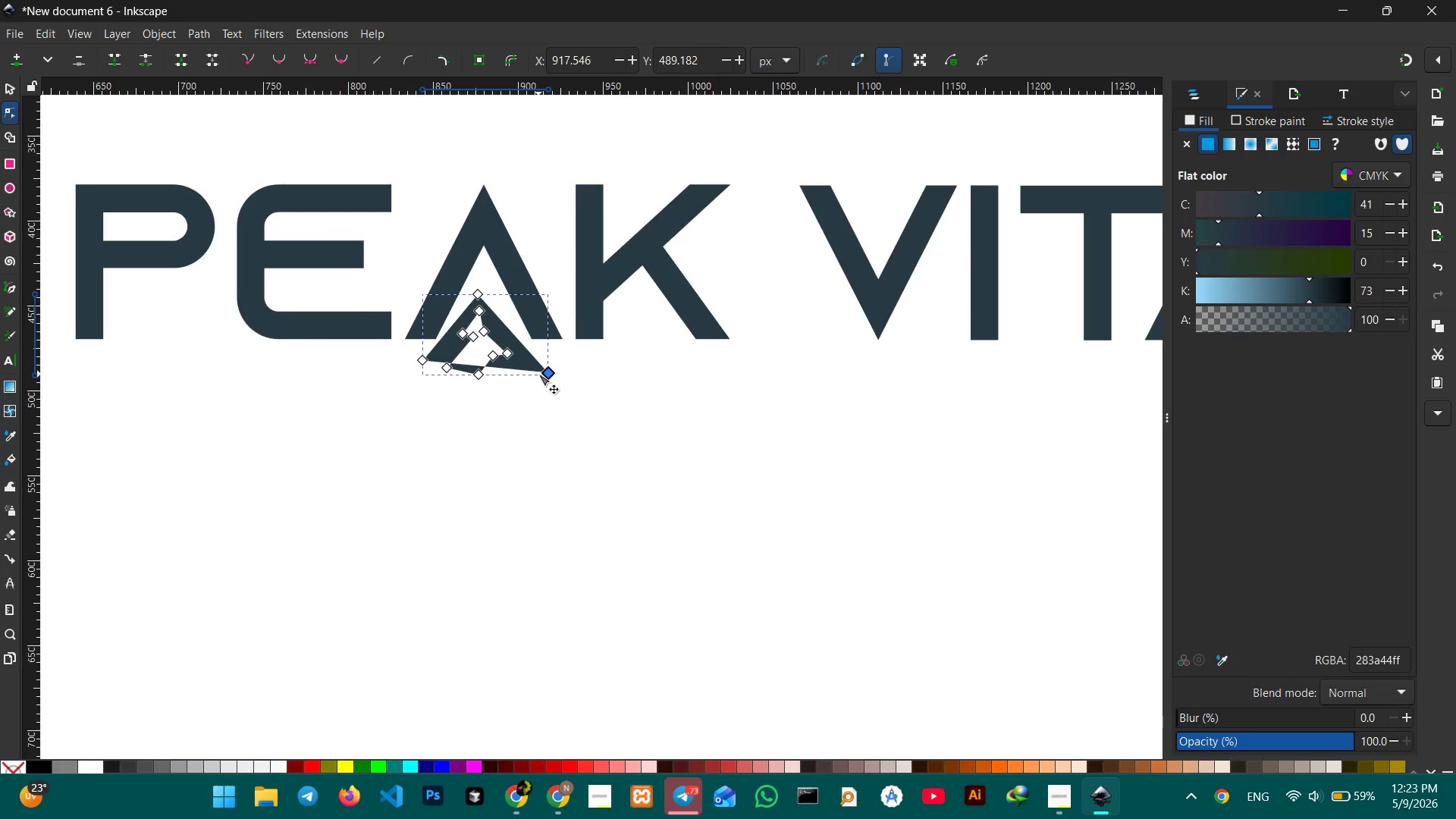 
hold_key(key=ControlLeft, duration=0.41)
scroll: coordinate [537, 367], scroll_direction: up, amount: 3.0
 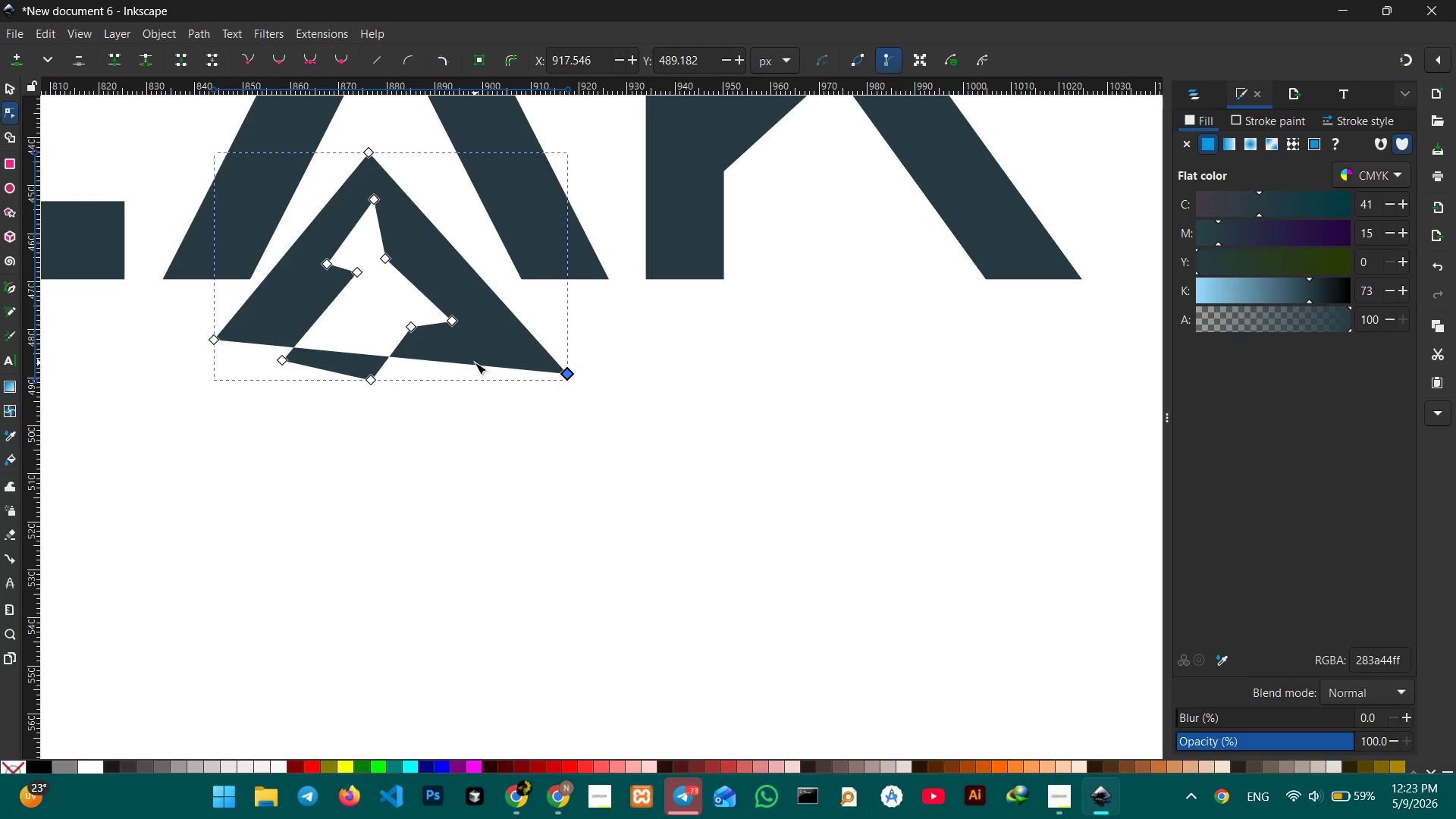 
hold_key(key=Space, duration=0.73)
 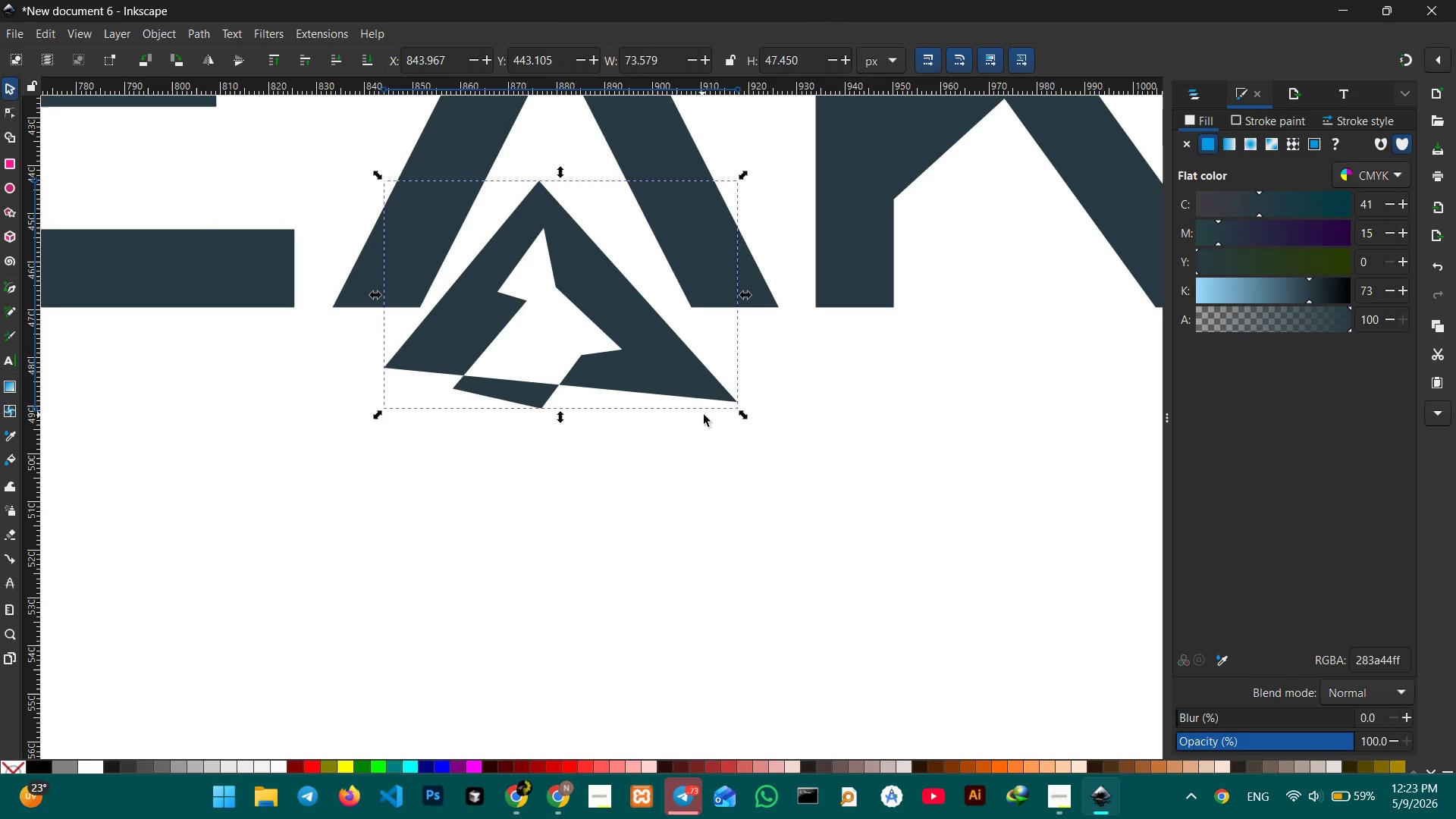 
left_click_drag(start_coordinate=[468, 363], to_coordinate=[638, 391])
 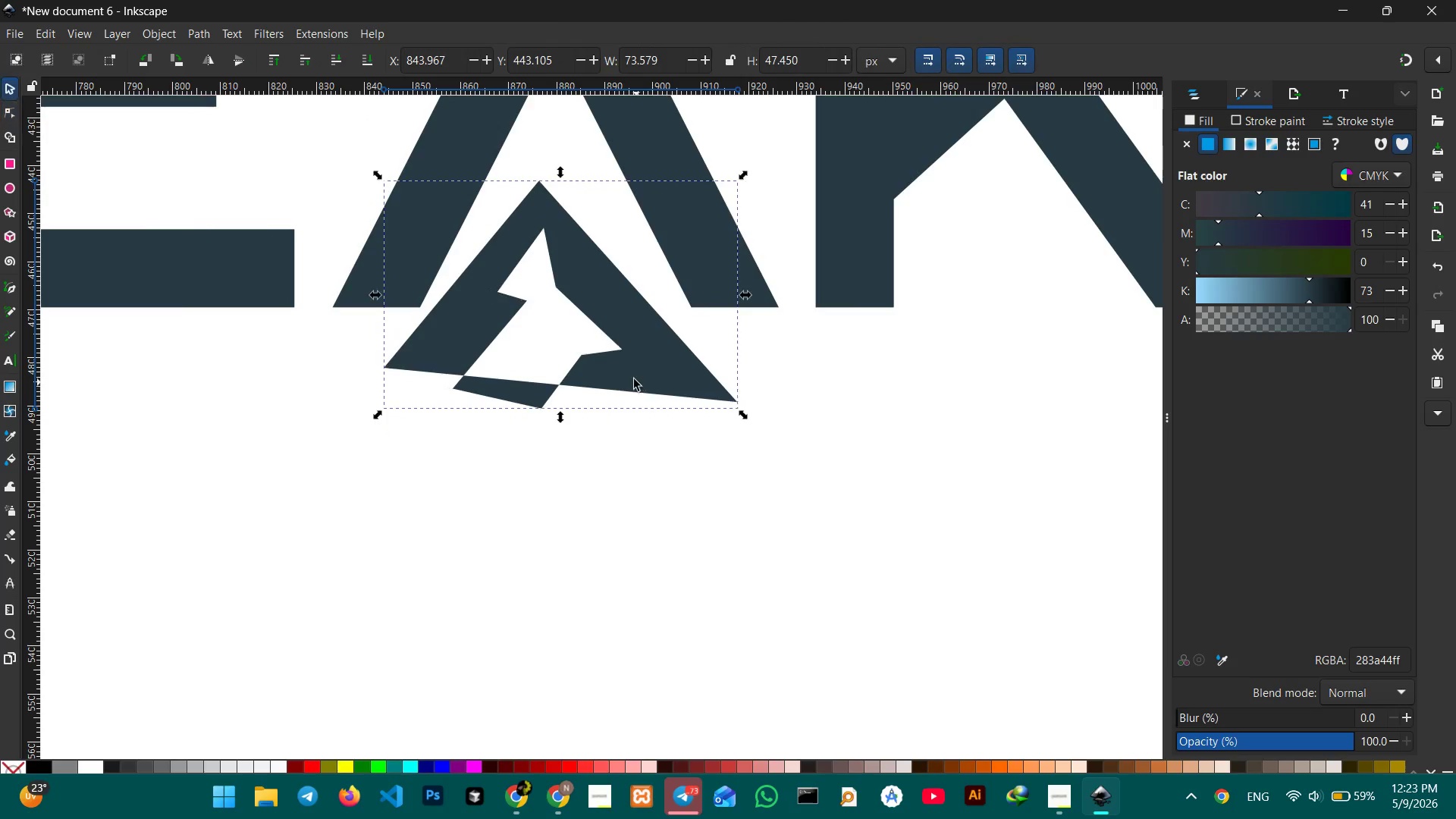 
left_click([717, 388])
 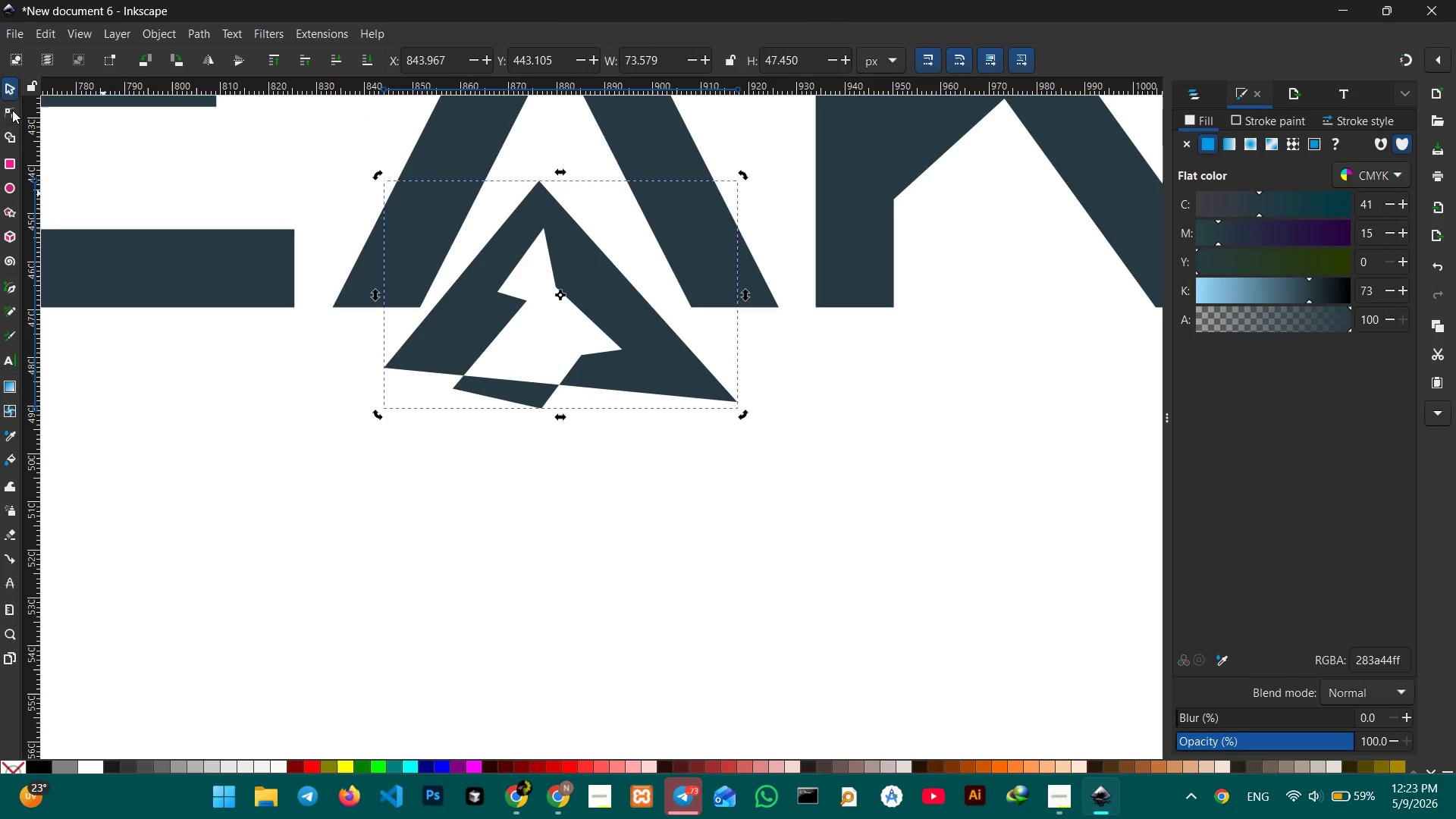 
left_click([10, 115])
 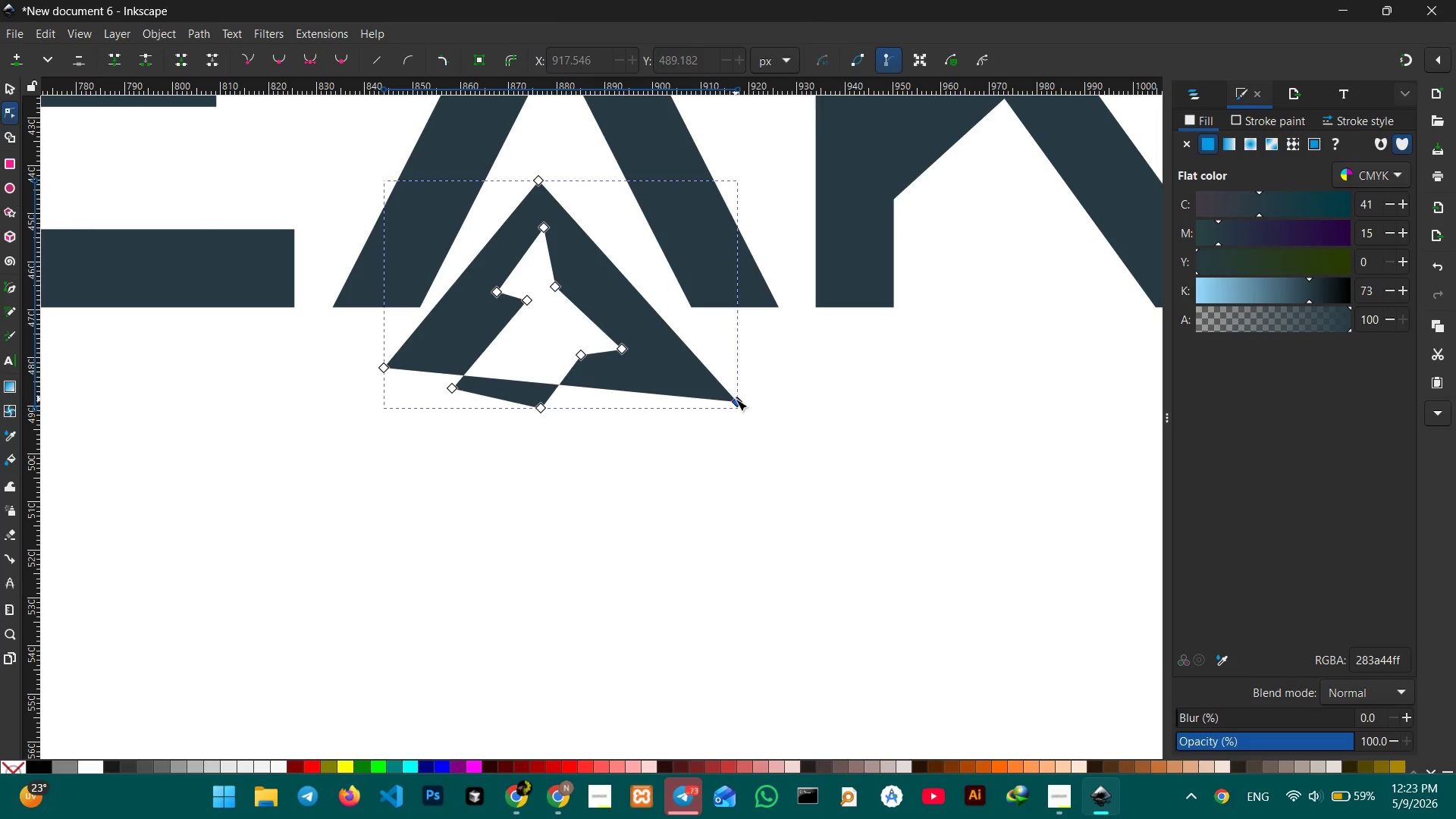 
left_click_drag(start_coordinate=[736, 399], to_coordinate=[689, 362])
 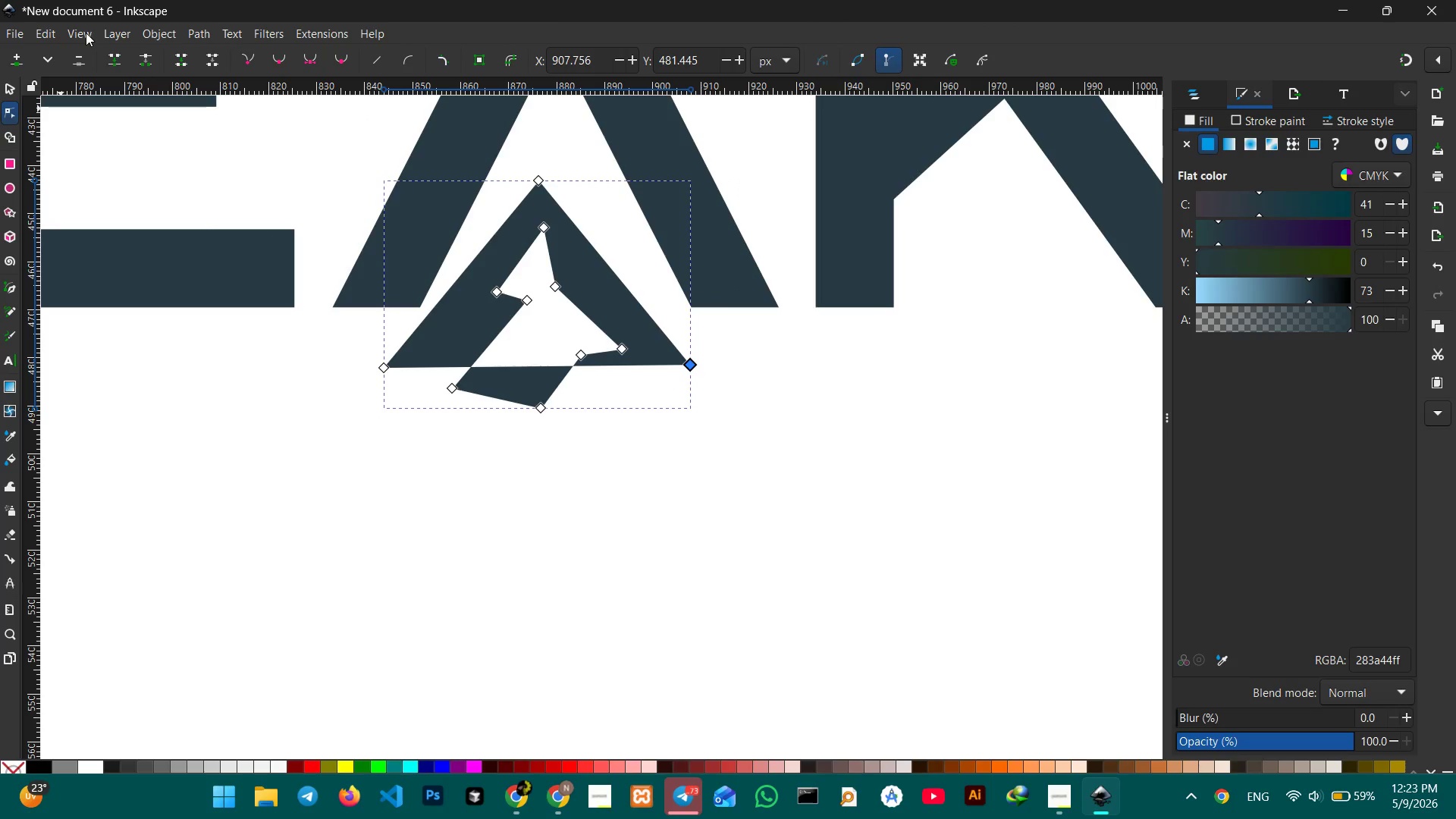 
left_click([89, 32])
 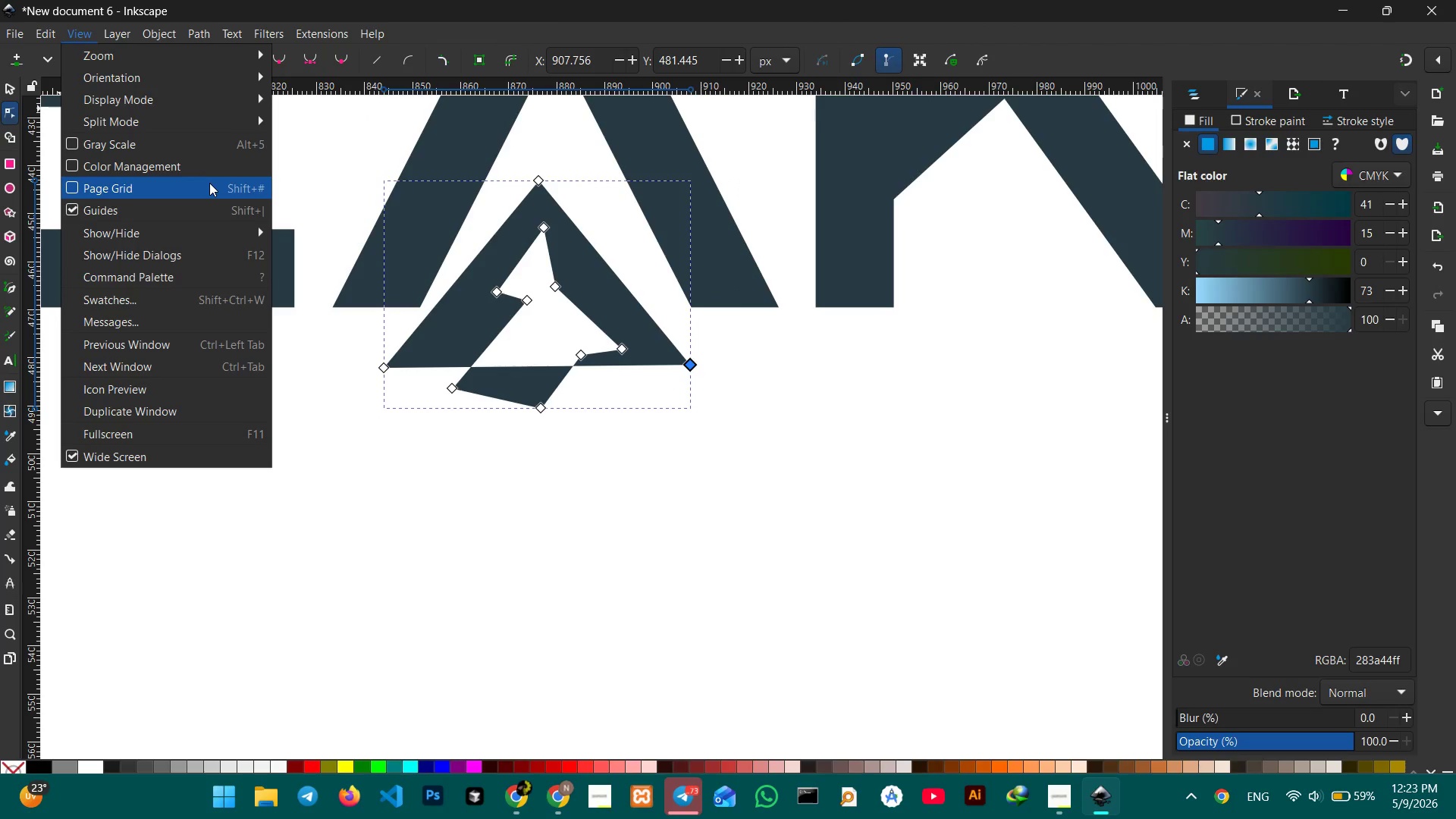 
left_click([209, 184])
 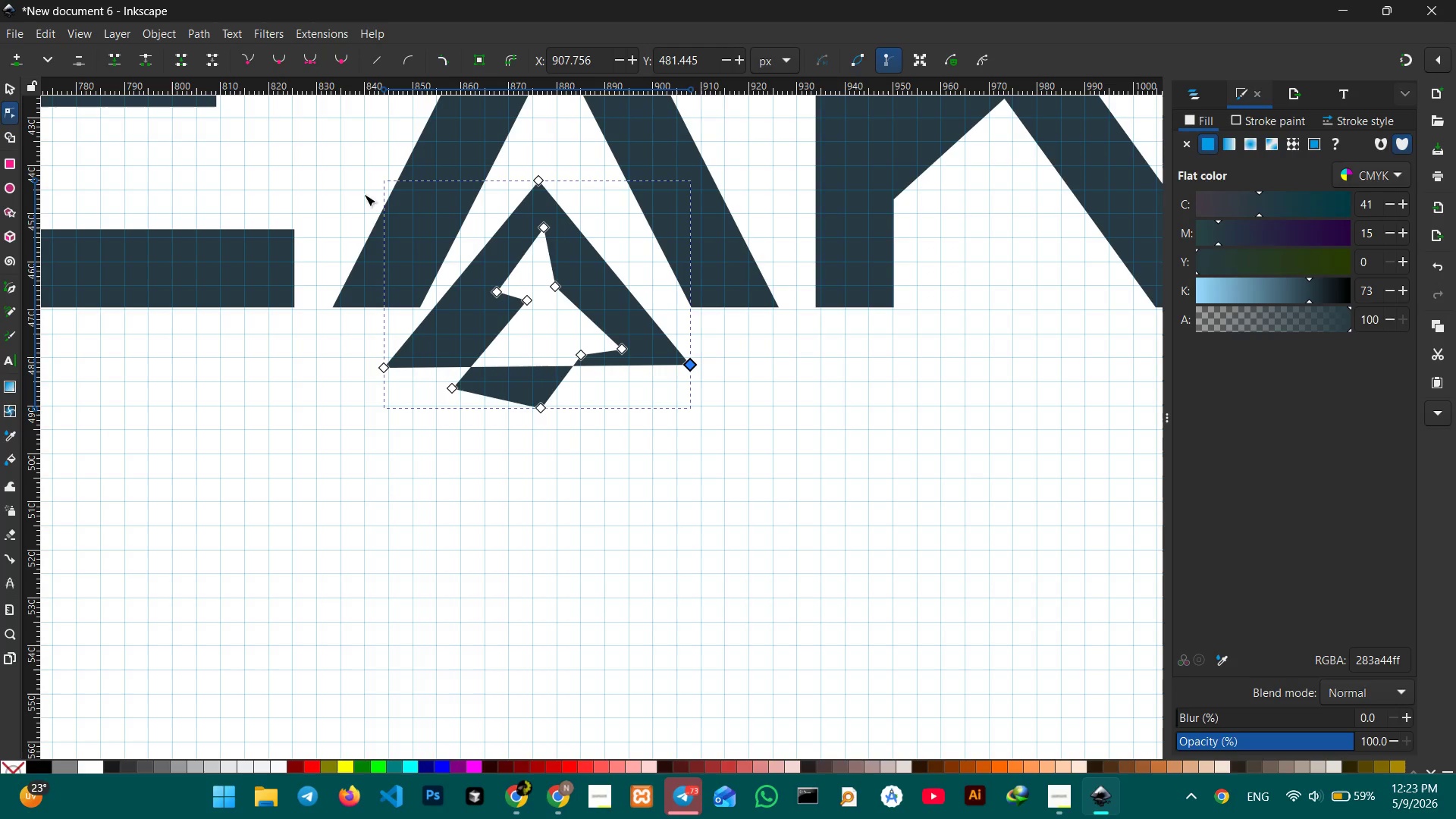 
left_click([11, 86])
 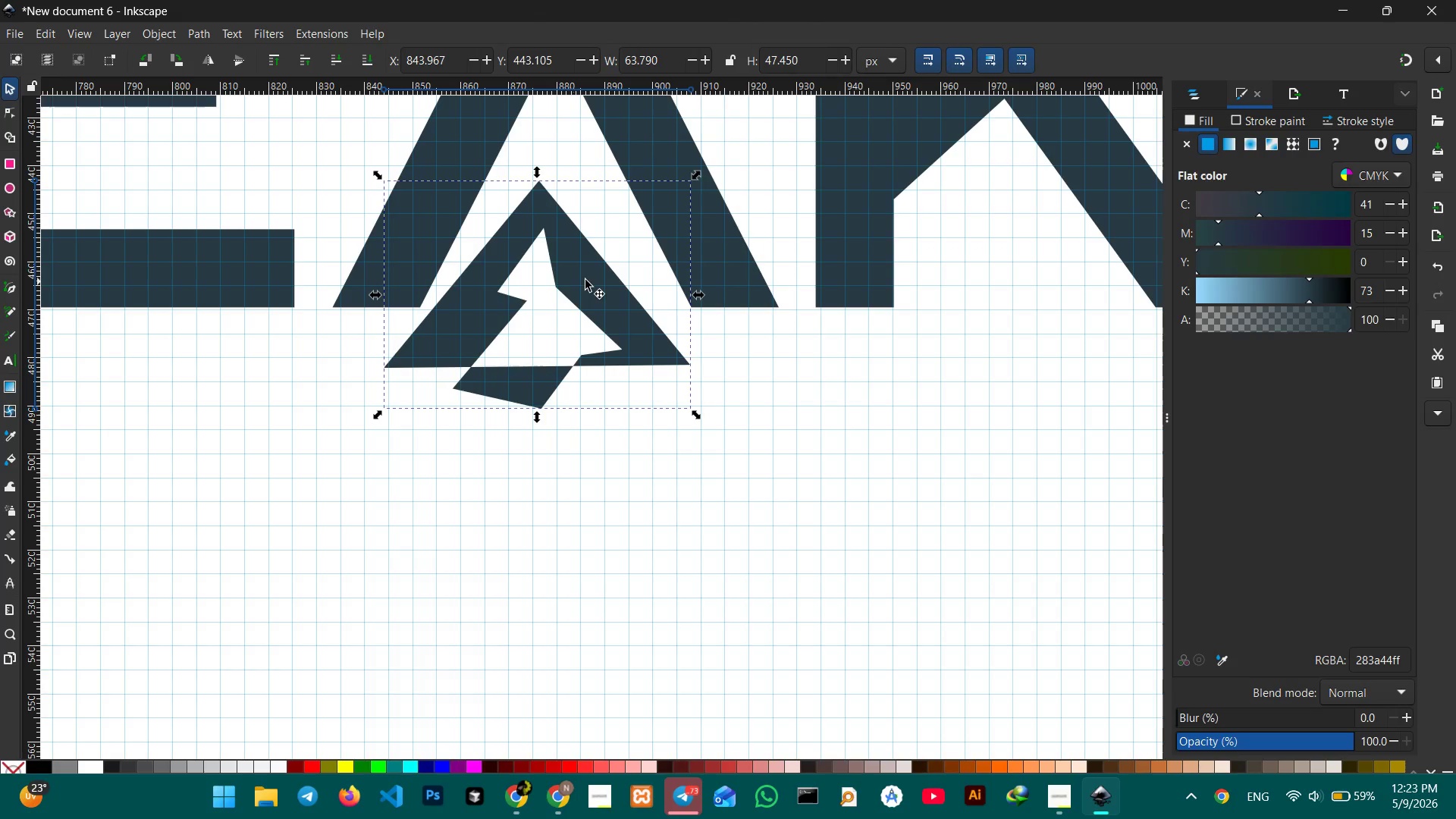 
left_click_drag(start_coordinate=[590, 278], to_coordinate=[602, 322])
 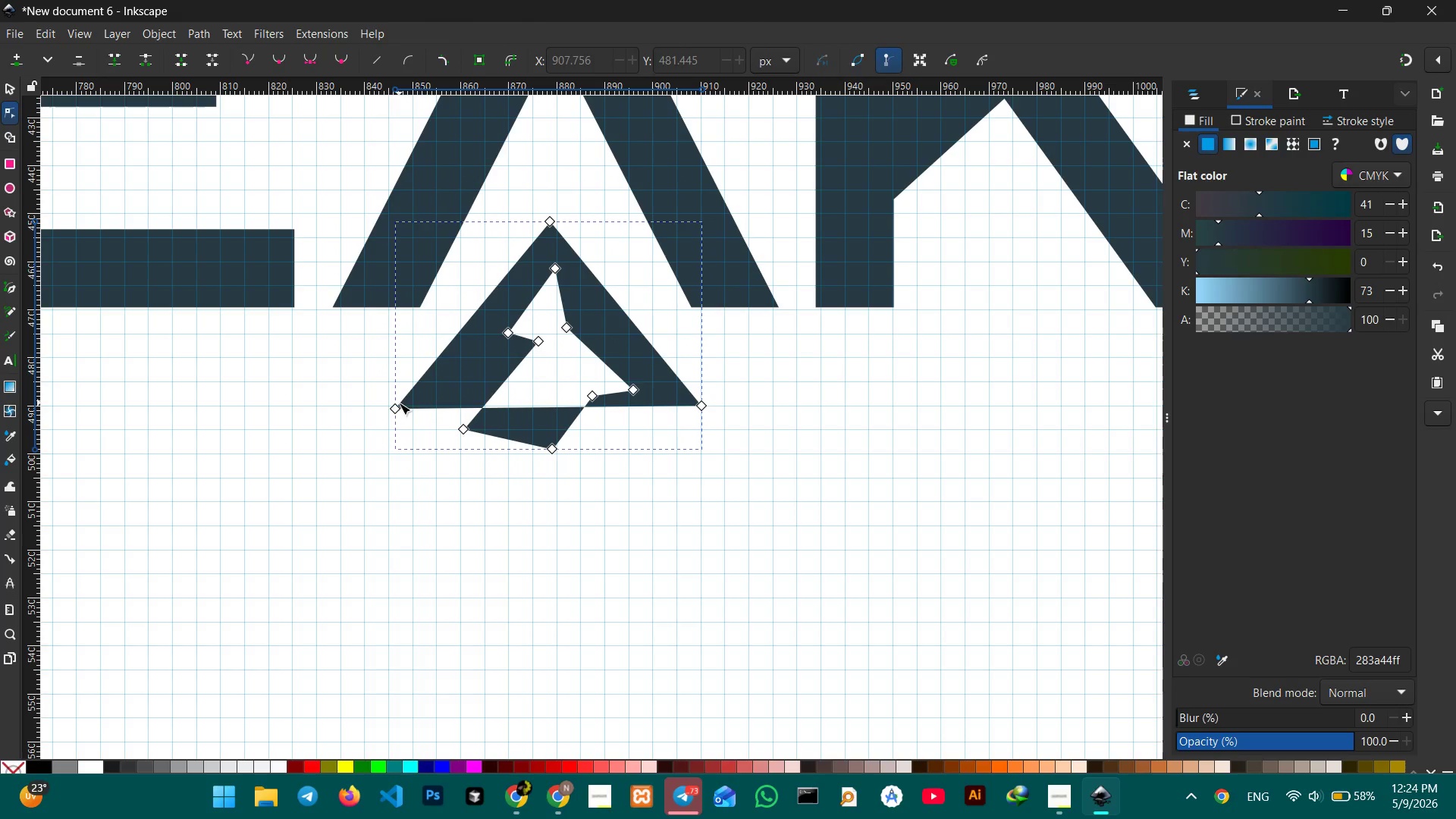 
left_click_drag(start_coordinate=[393, 408], to_coordinate=[412, 404])
 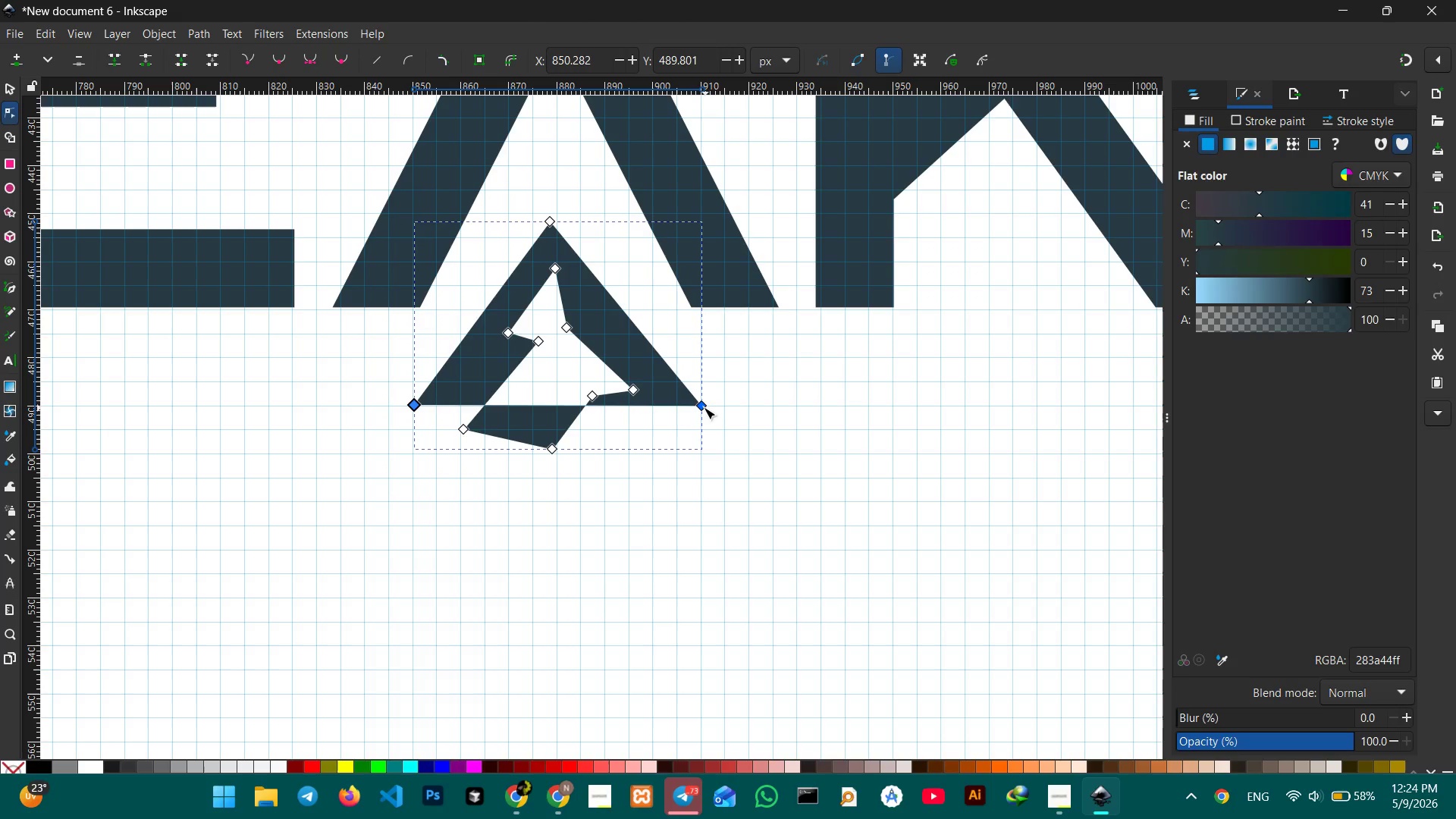 
left_click_drag(start_coordinate=[702, 406], to_coordinate=[680, 408])
 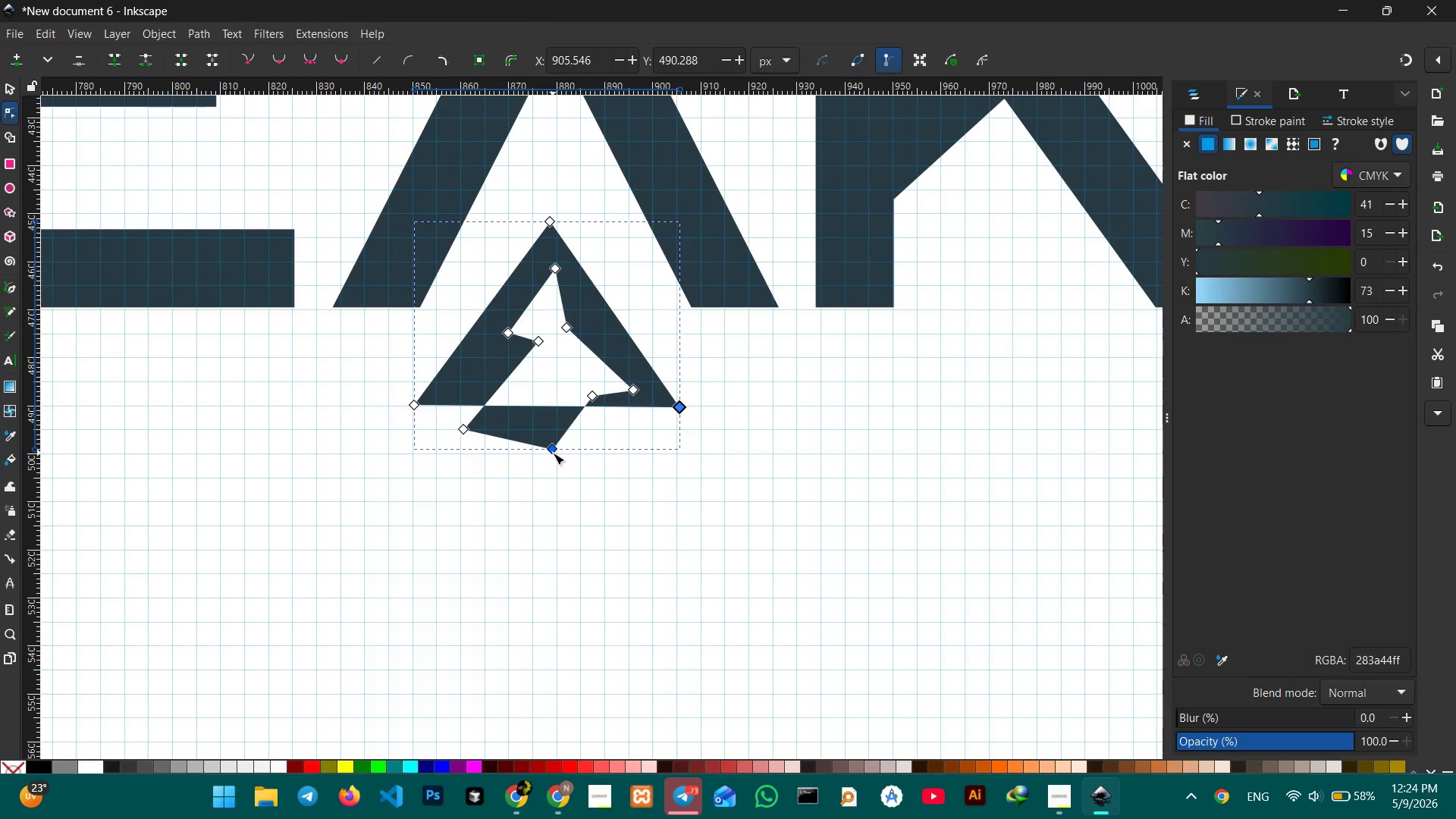 
left_click_drag(start_coordinate=[553, 452], to_coordinate=[574, 410])
 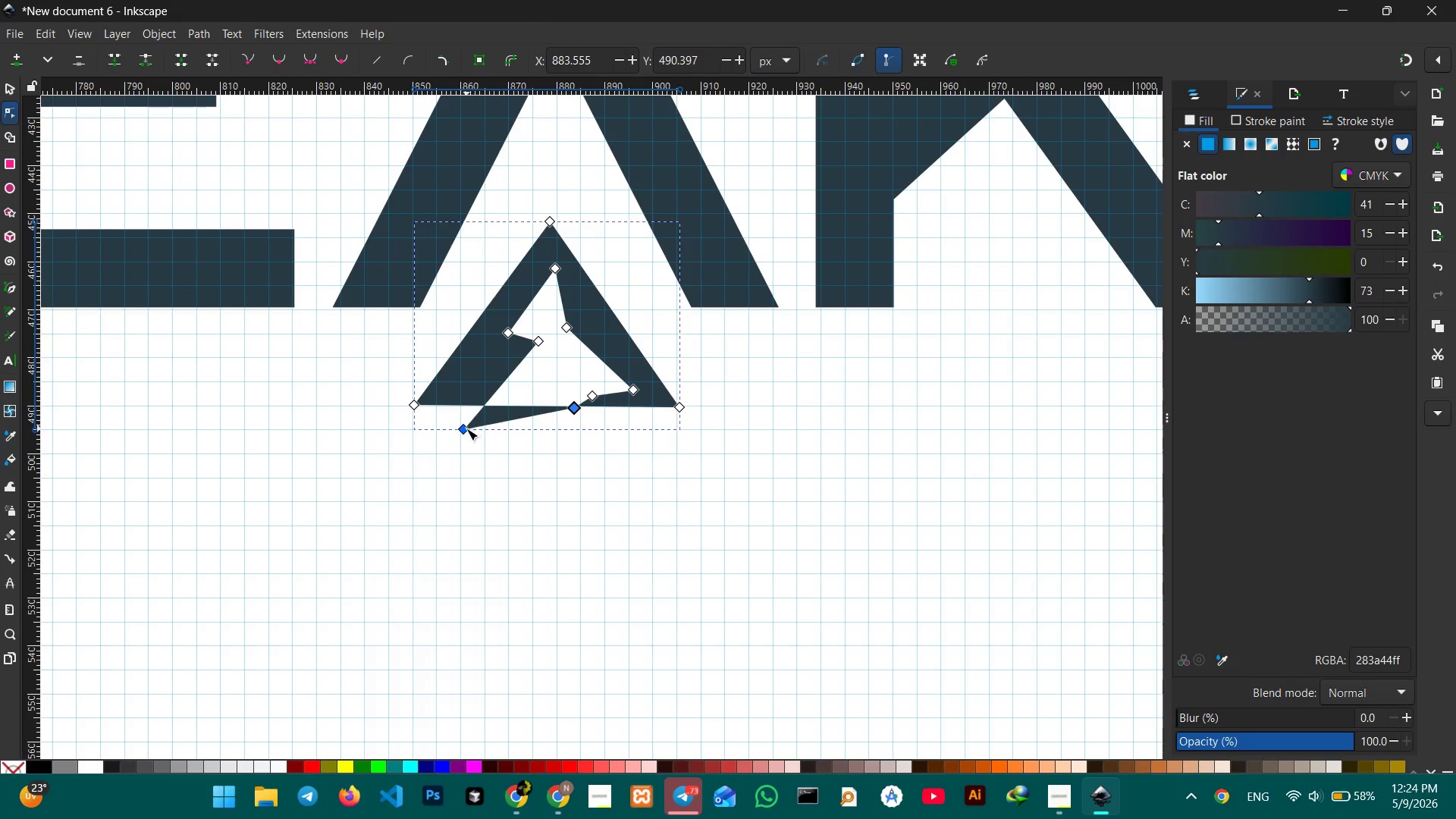 
left_click_drag(start_coordinate=[466, 428], to_coordinate=[486, 405])
 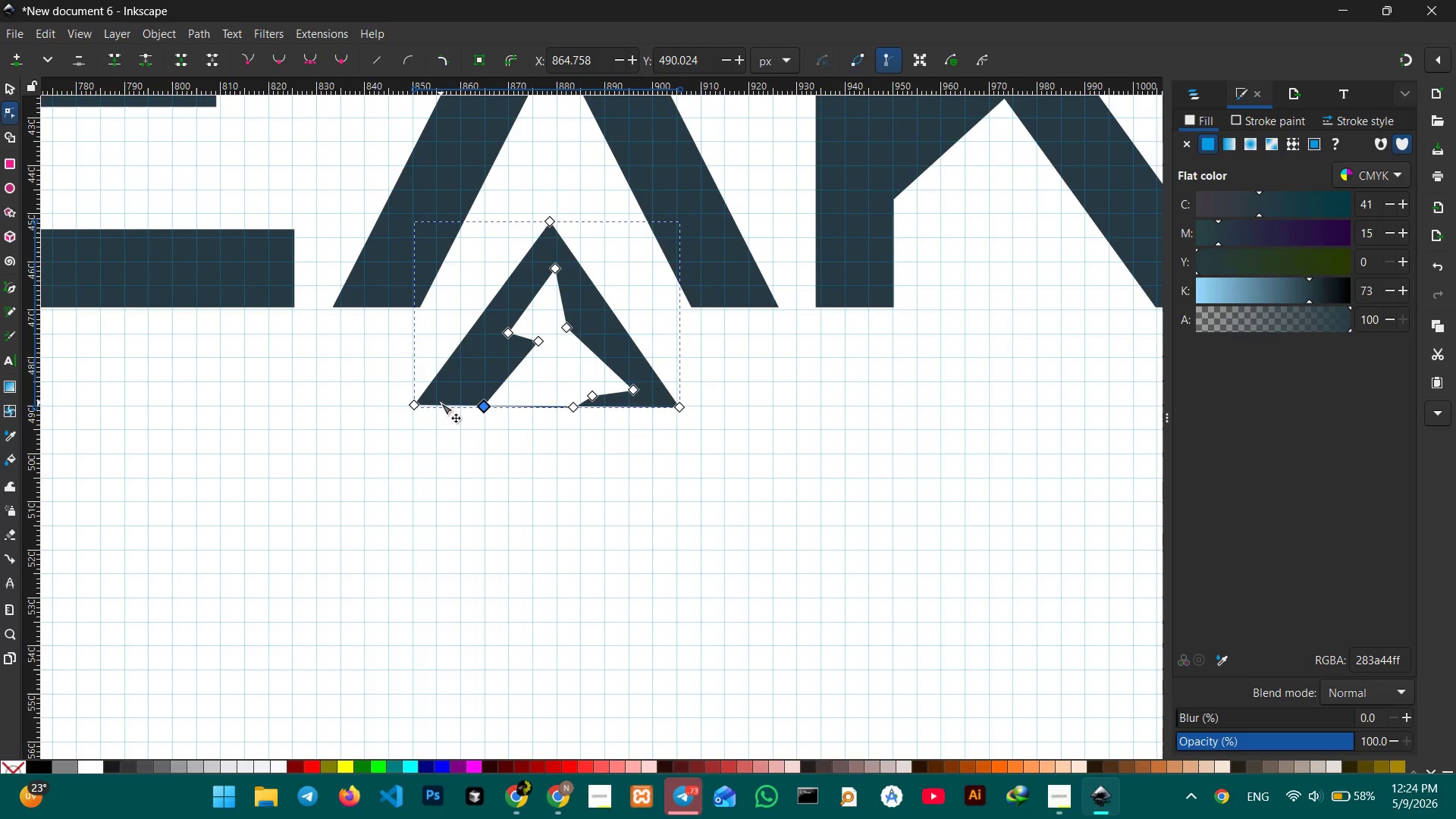 
hold_key(key=ControlLeft, duration=0.41)
scroll: coordinate [441, 402], scroll_direction: up, amount: 3.0
 